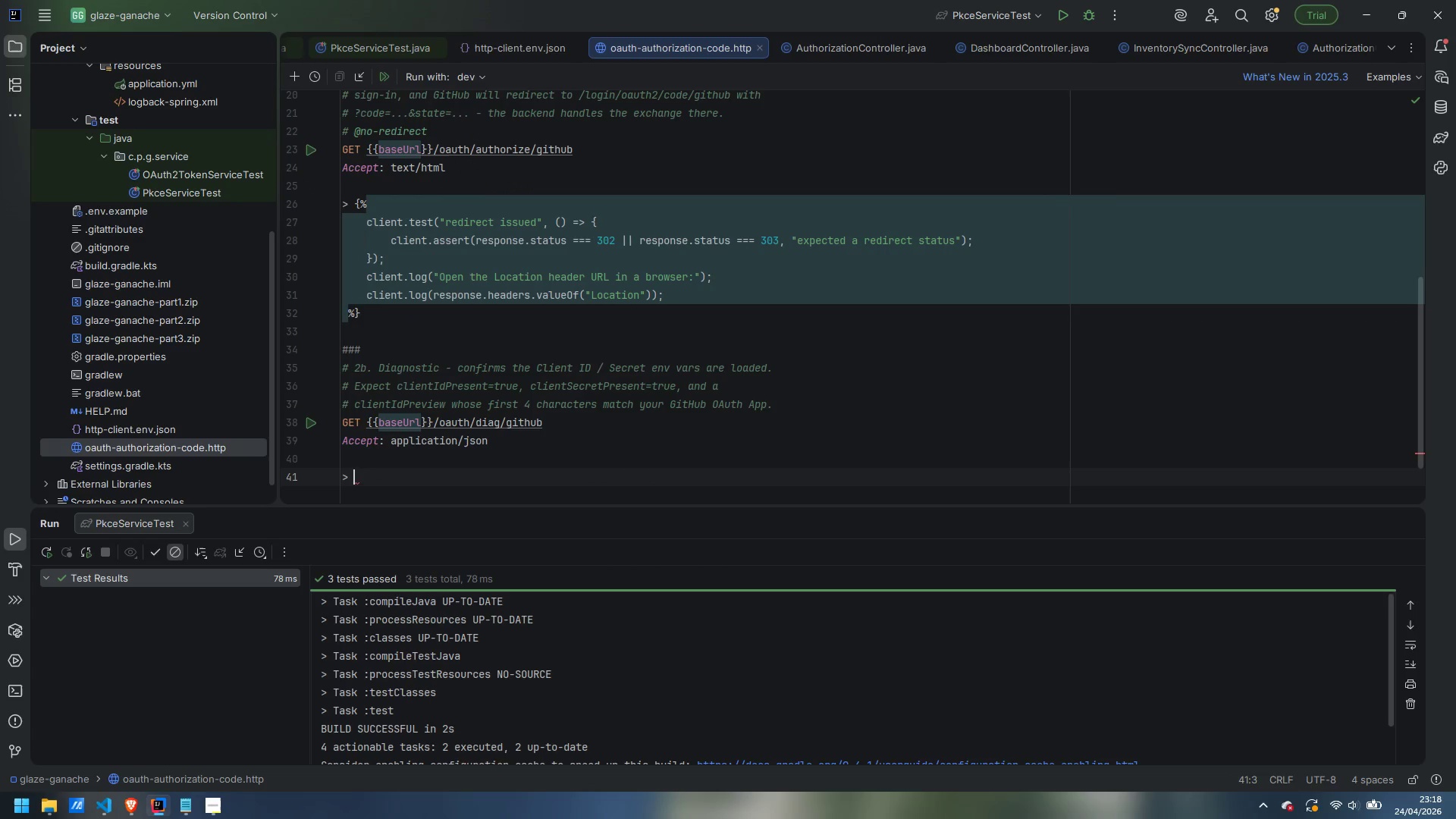 
key(Shift+BracketLeft)
 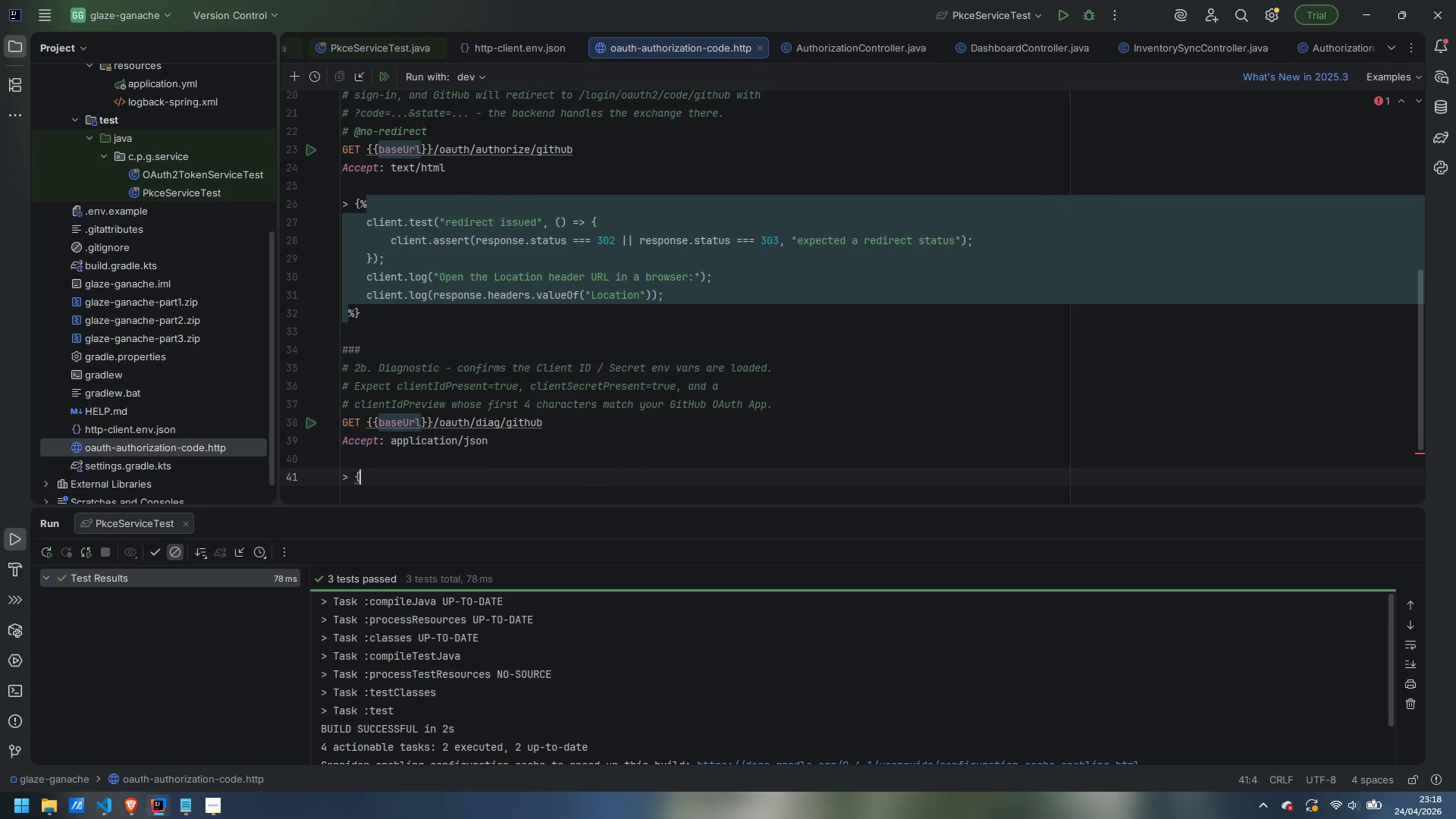 
key(Shift+5)
 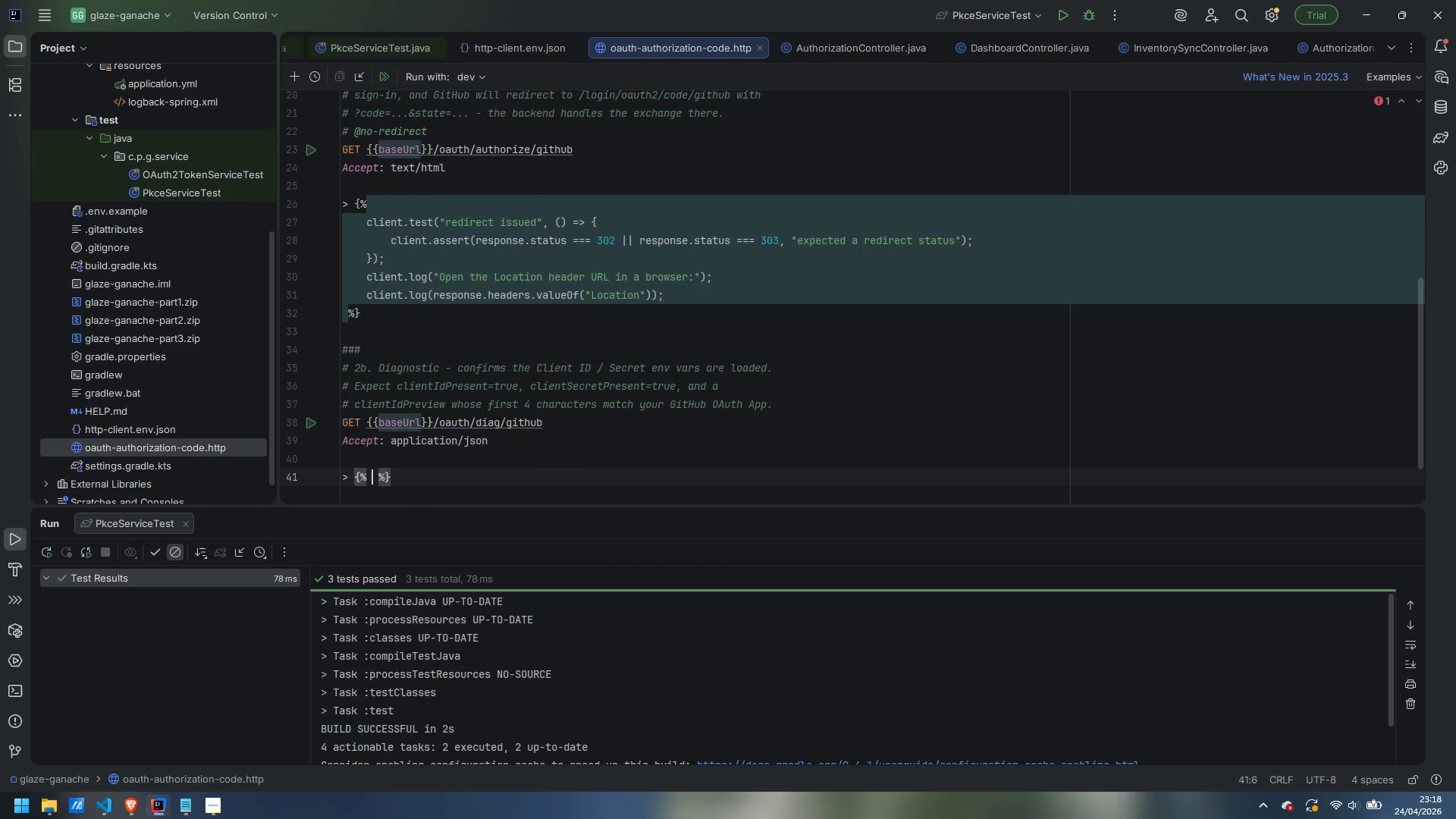 
key(Enter)
 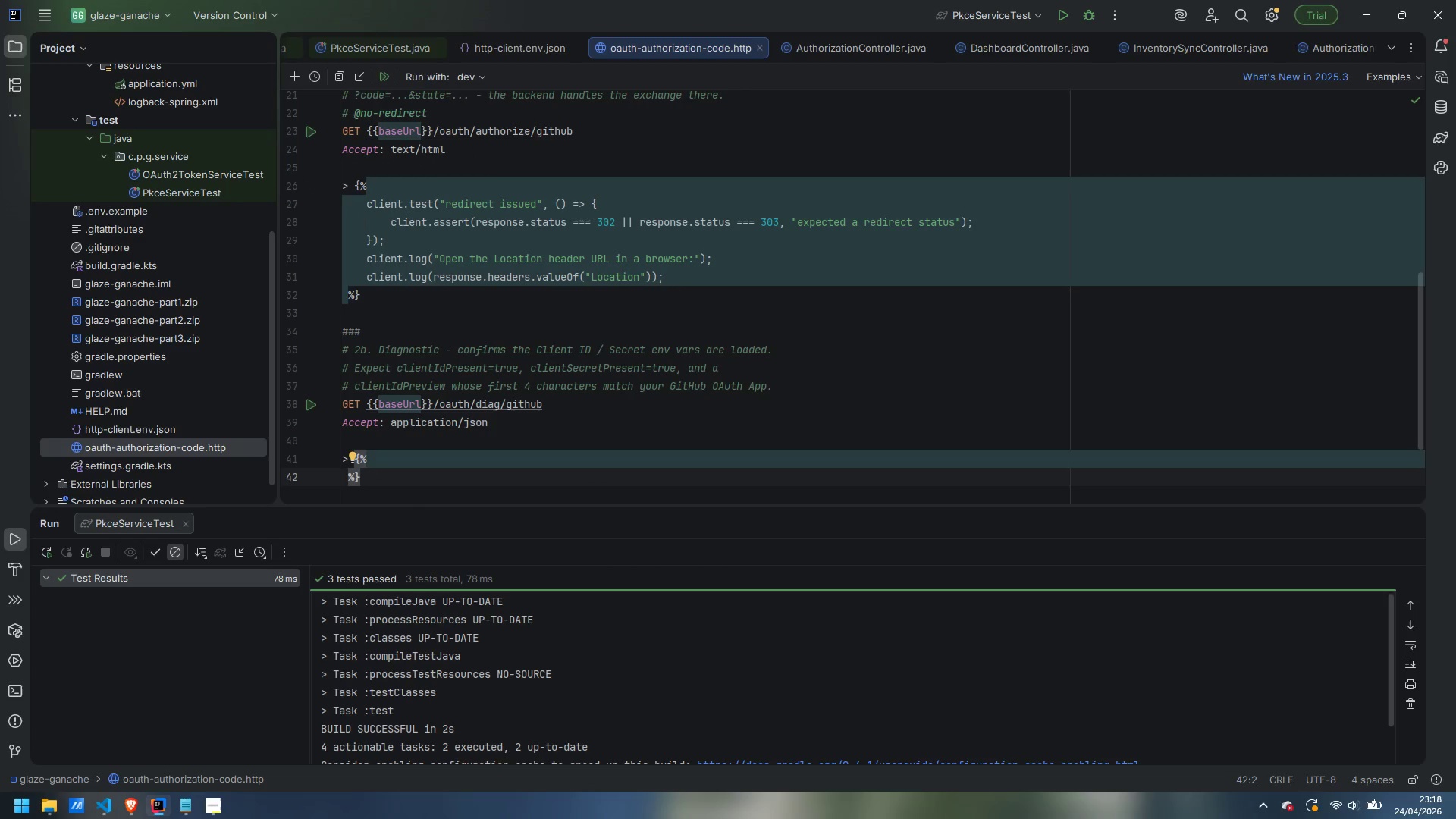 
key(Enter)
 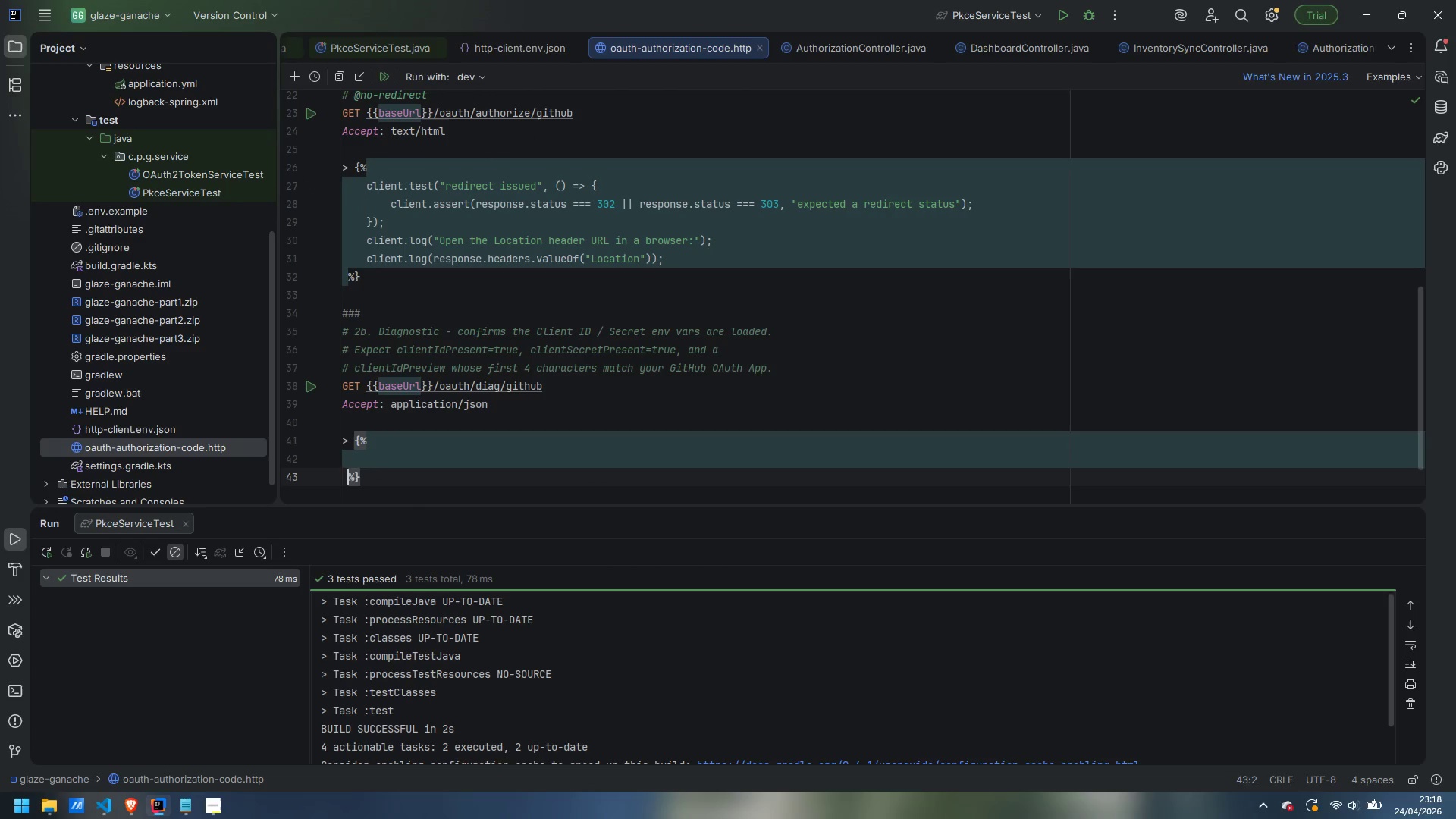 
key(Tab)
 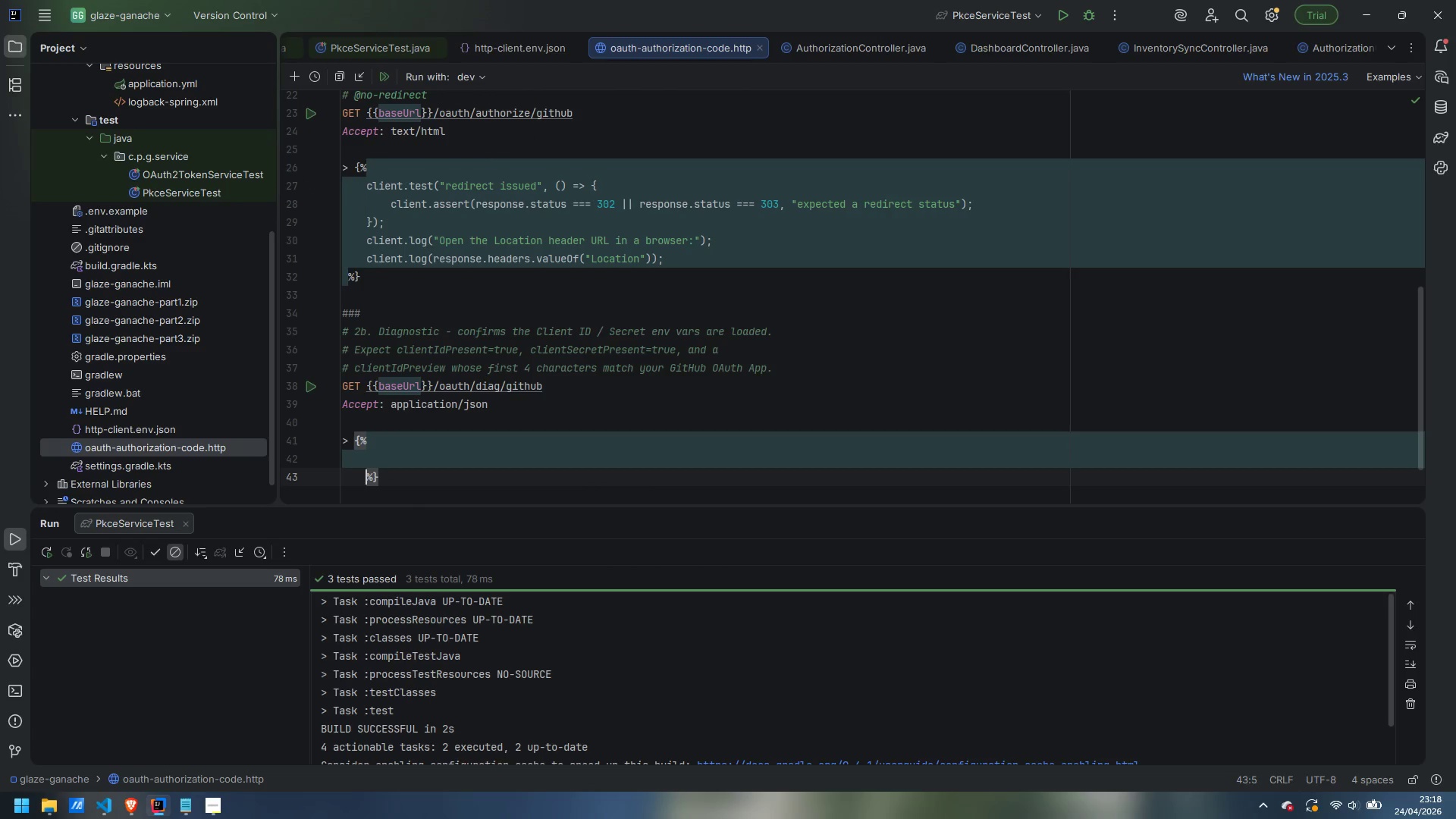 
key(Backspace)
 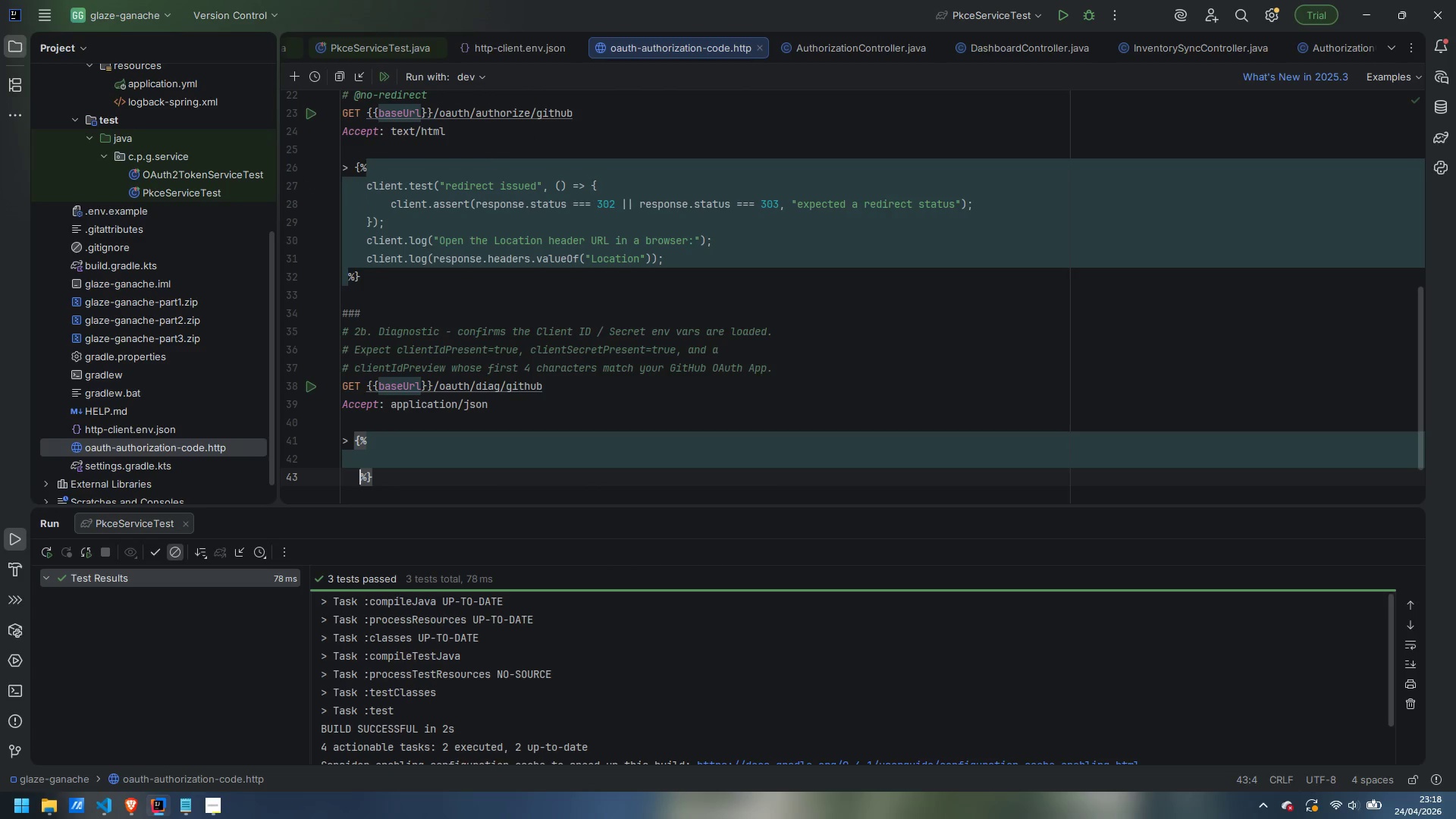 
key(Control+Z)
 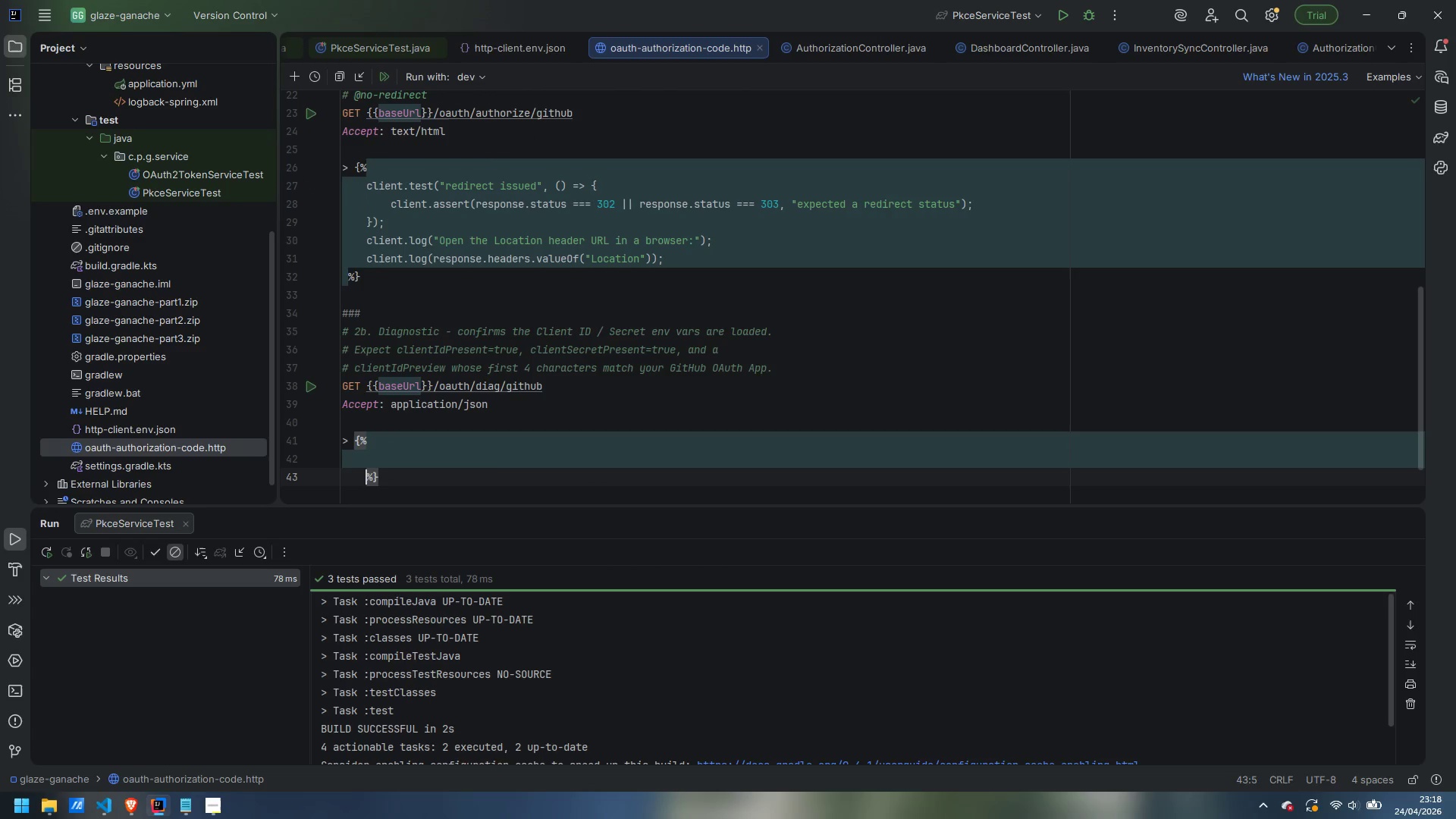 
key(Control+Z)
 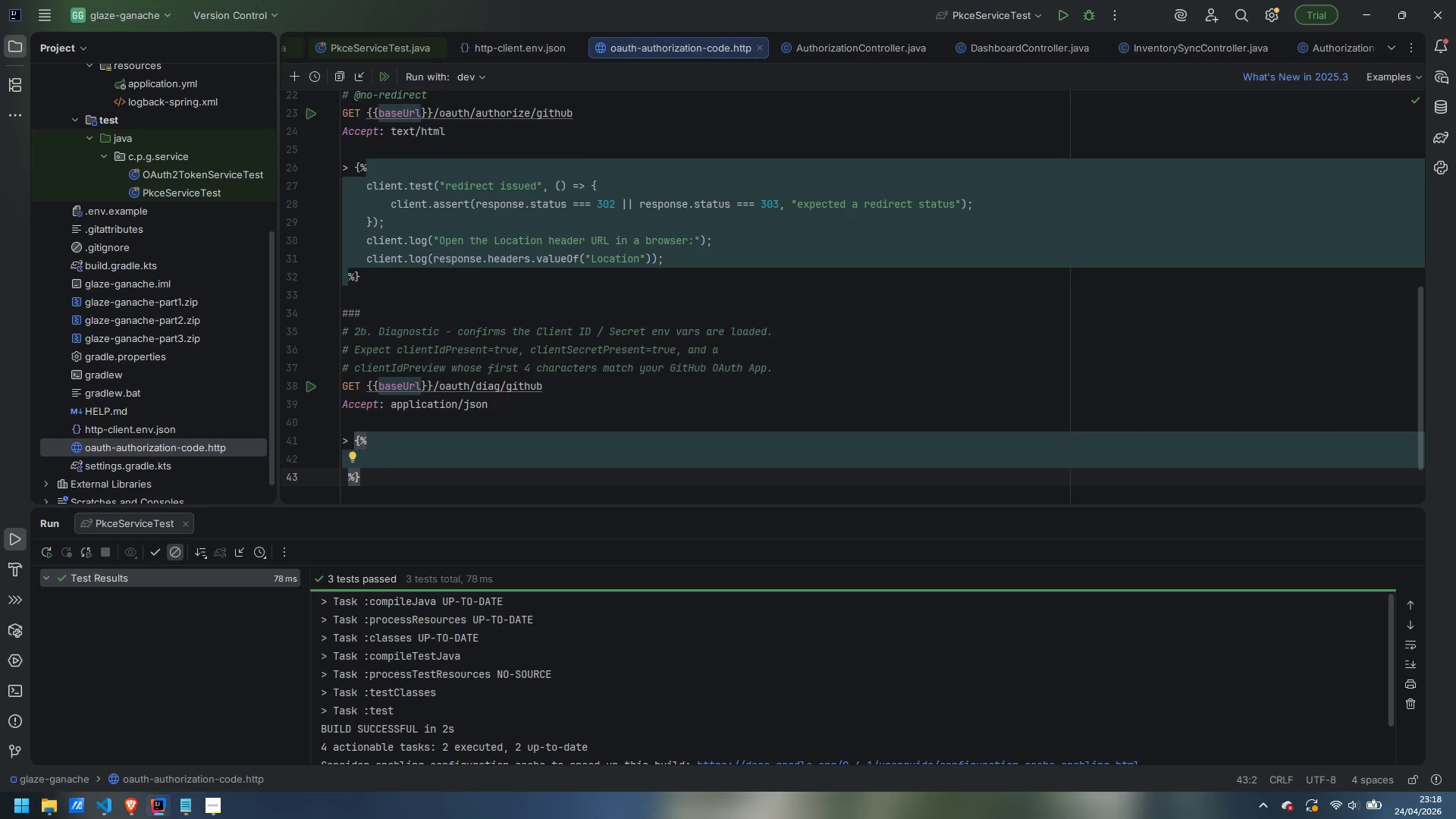 
key(ArrowUp)
 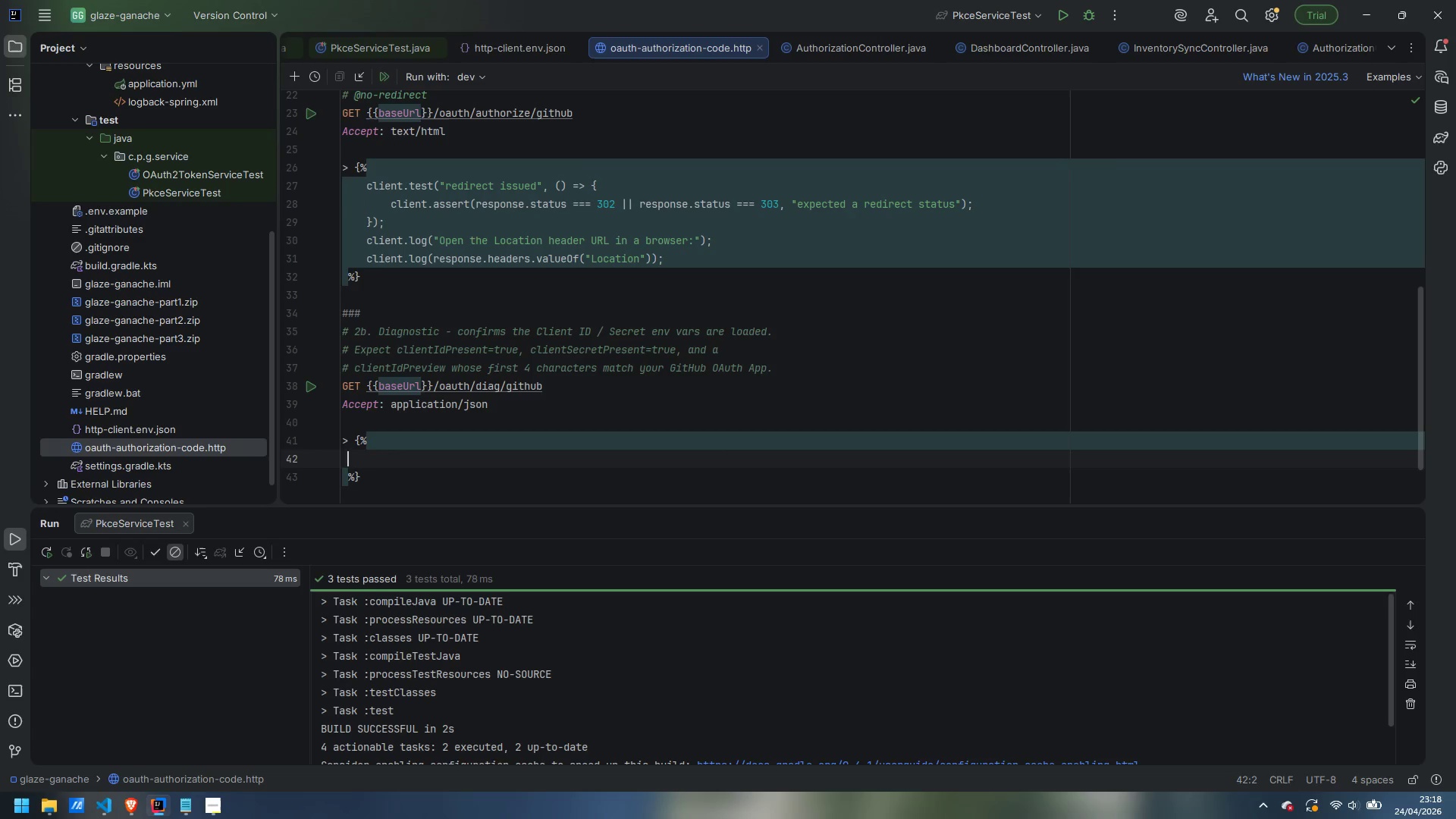 
key(Tab)
 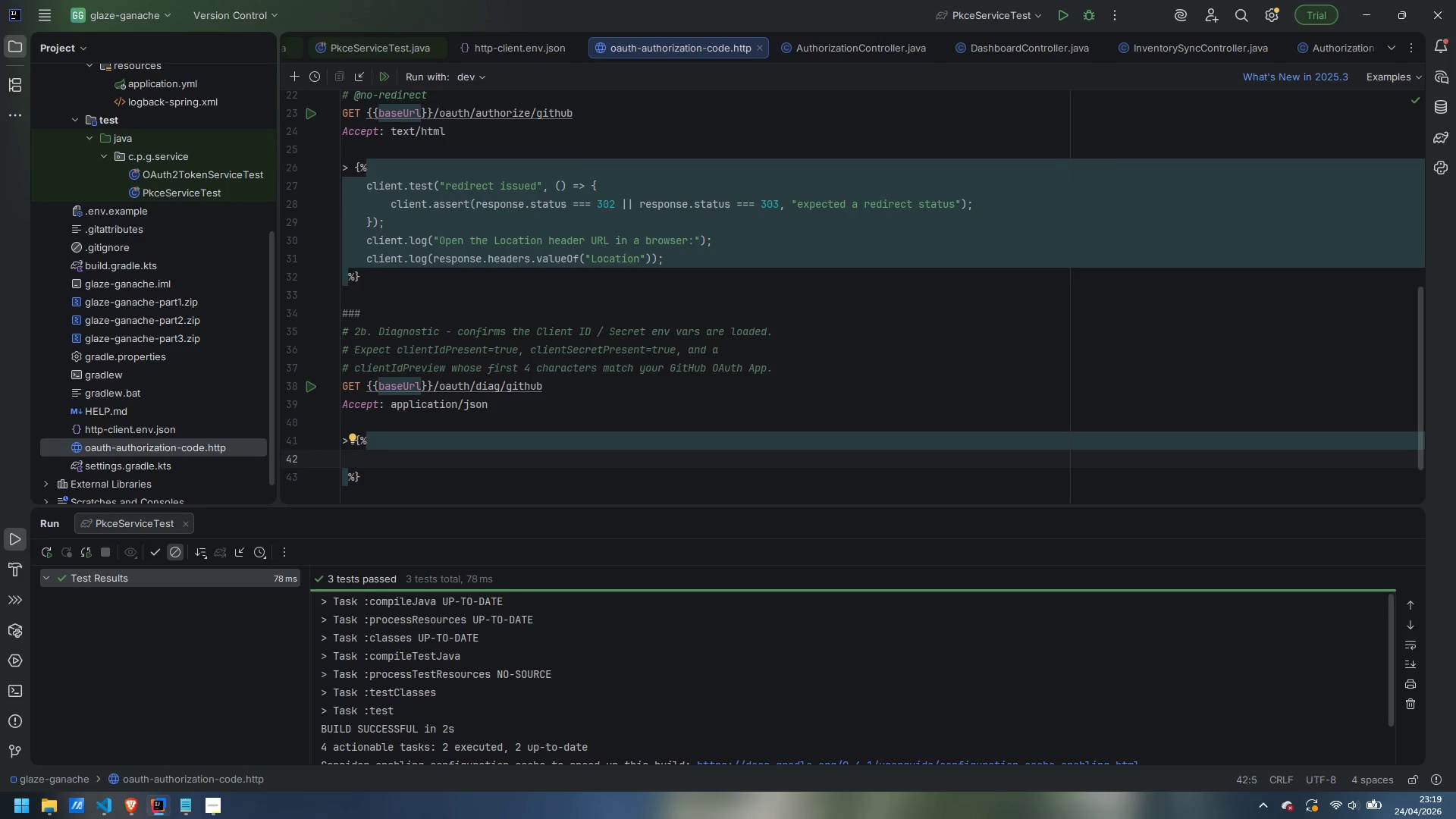 
type(client.test("client id loaded)
 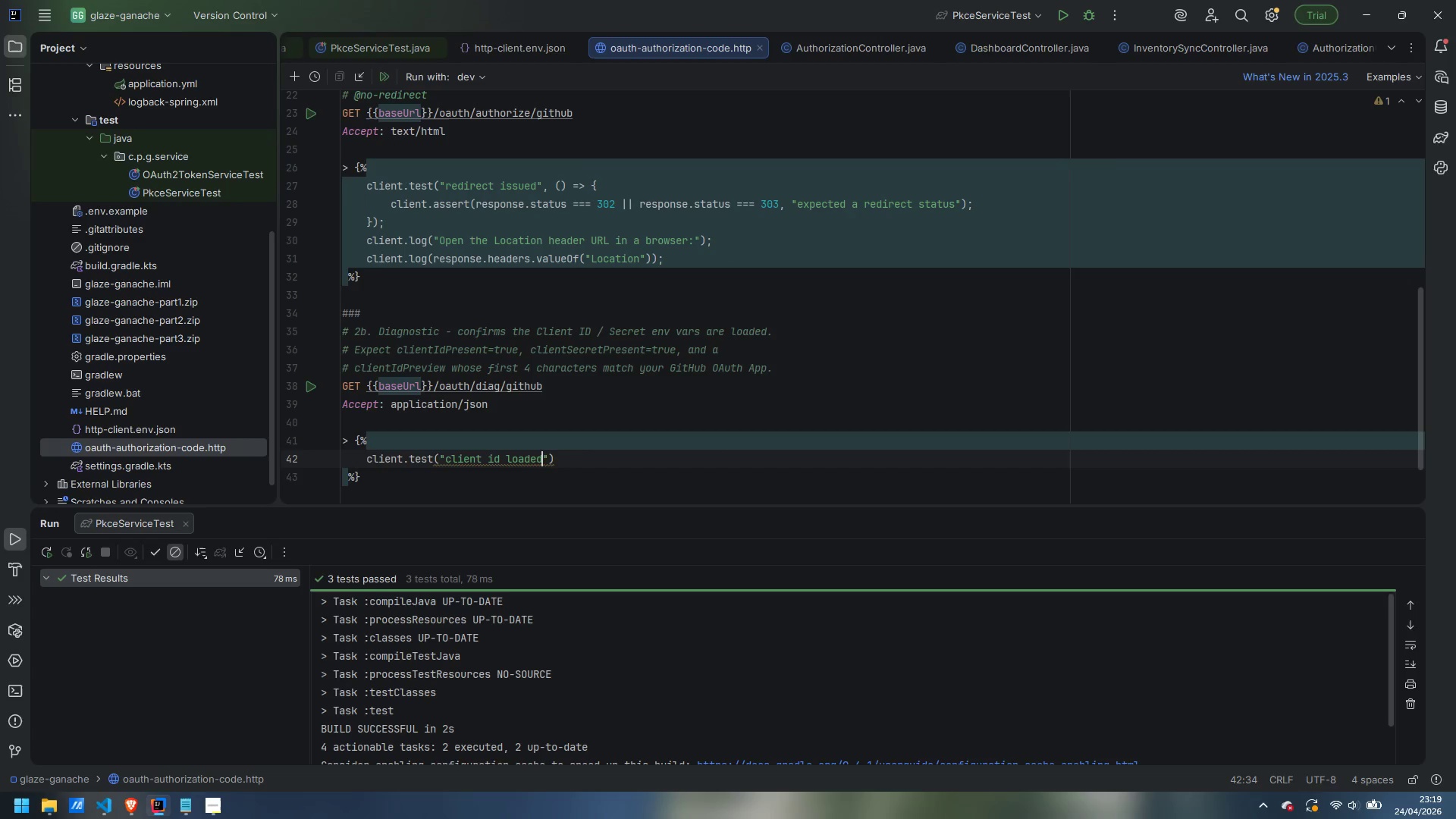 
key(ArrowRight)
 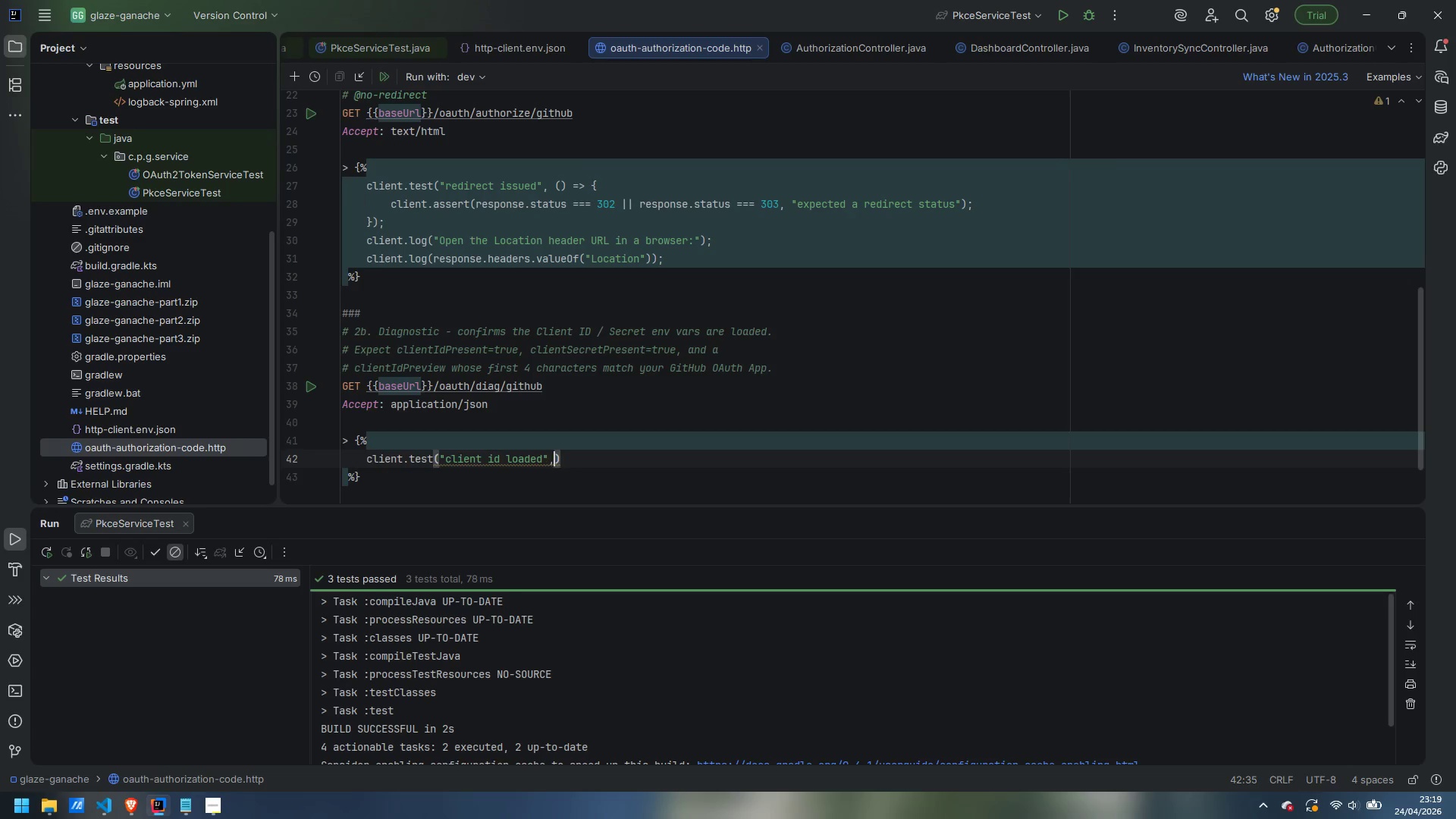 
type(, () => {)
 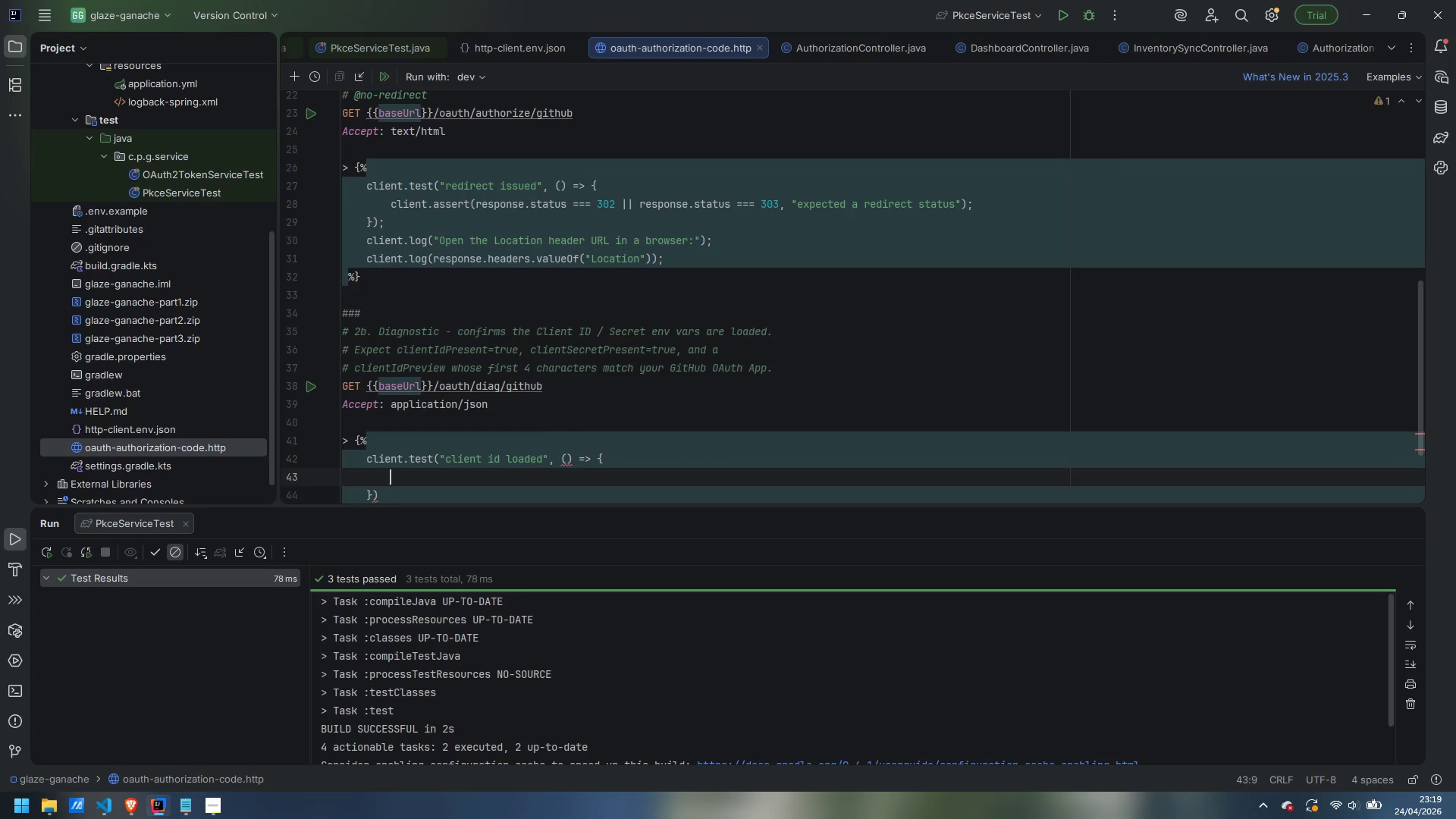 
 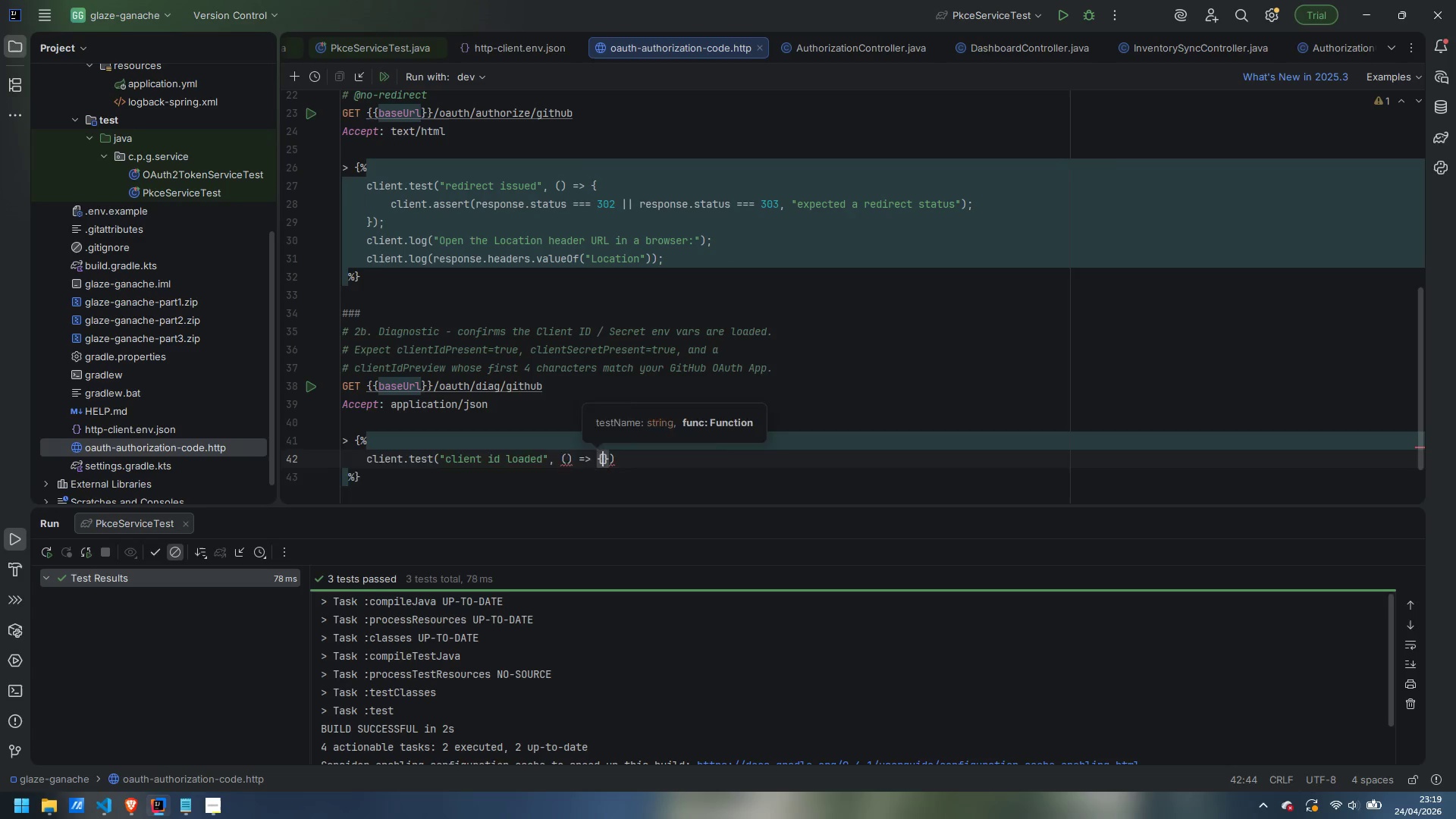 
key(Enter)
 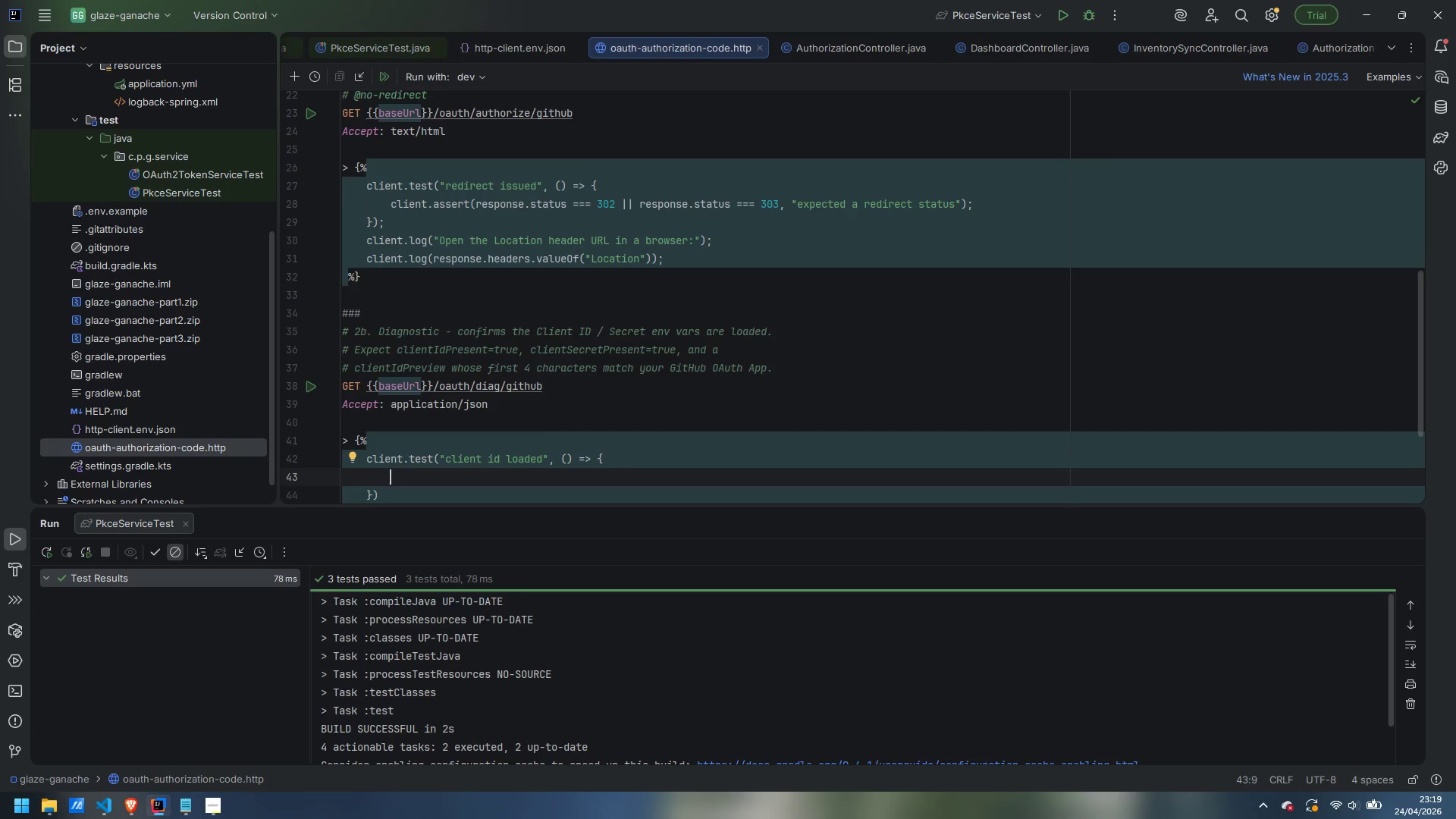 
type(cloient)
 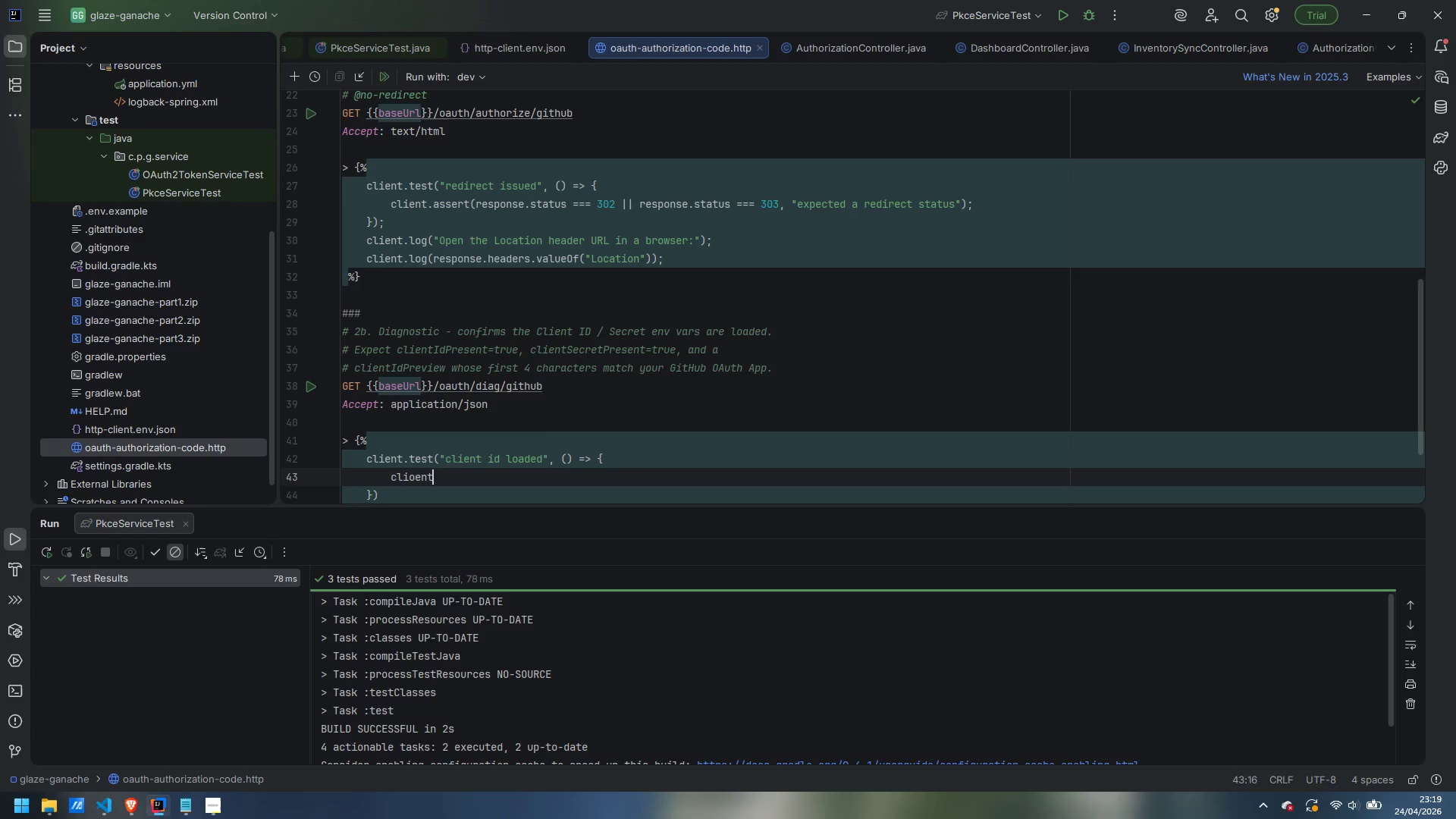 
key(Control+ControlLeft)
 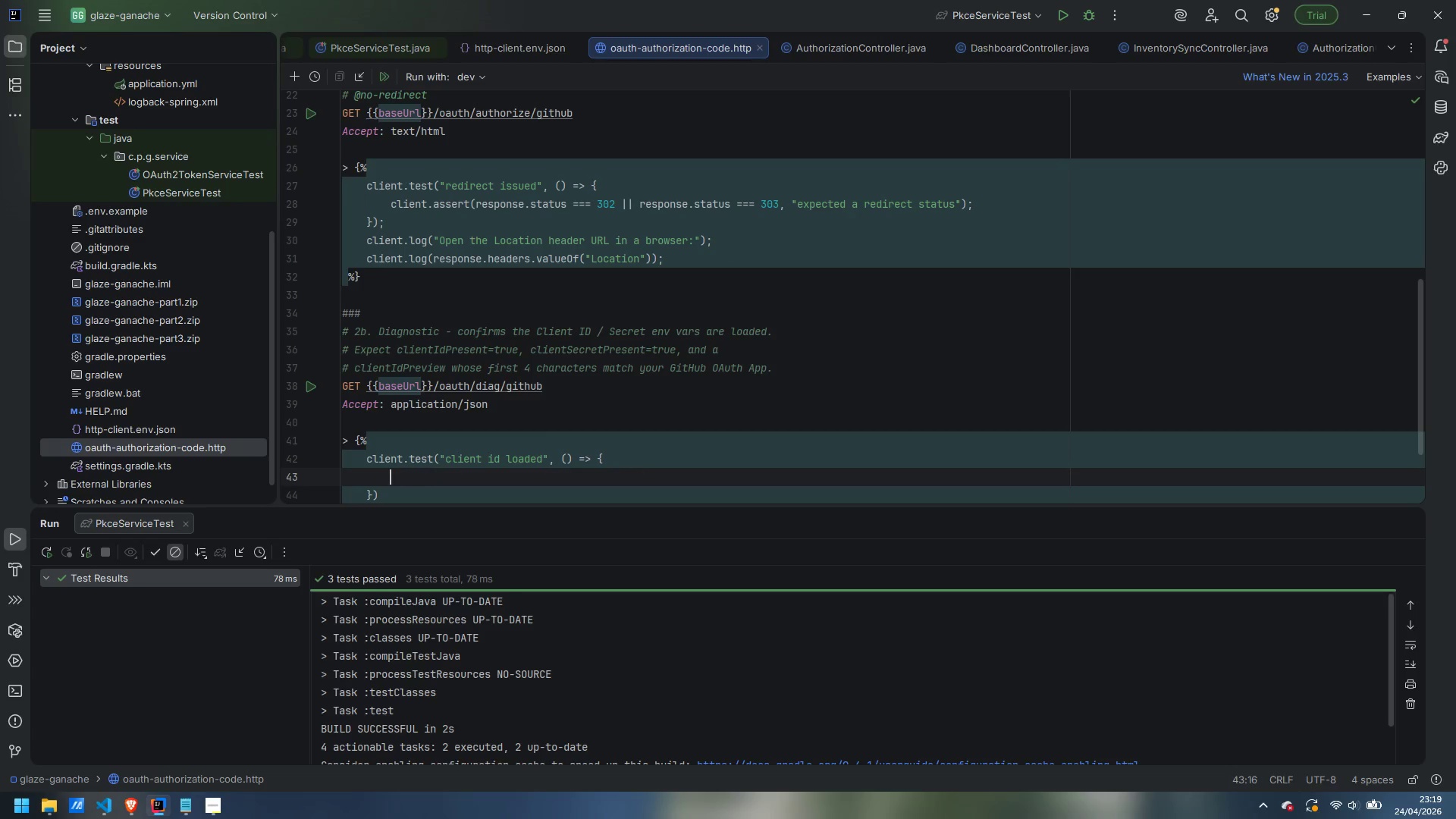 
key(Control+Backspace)
 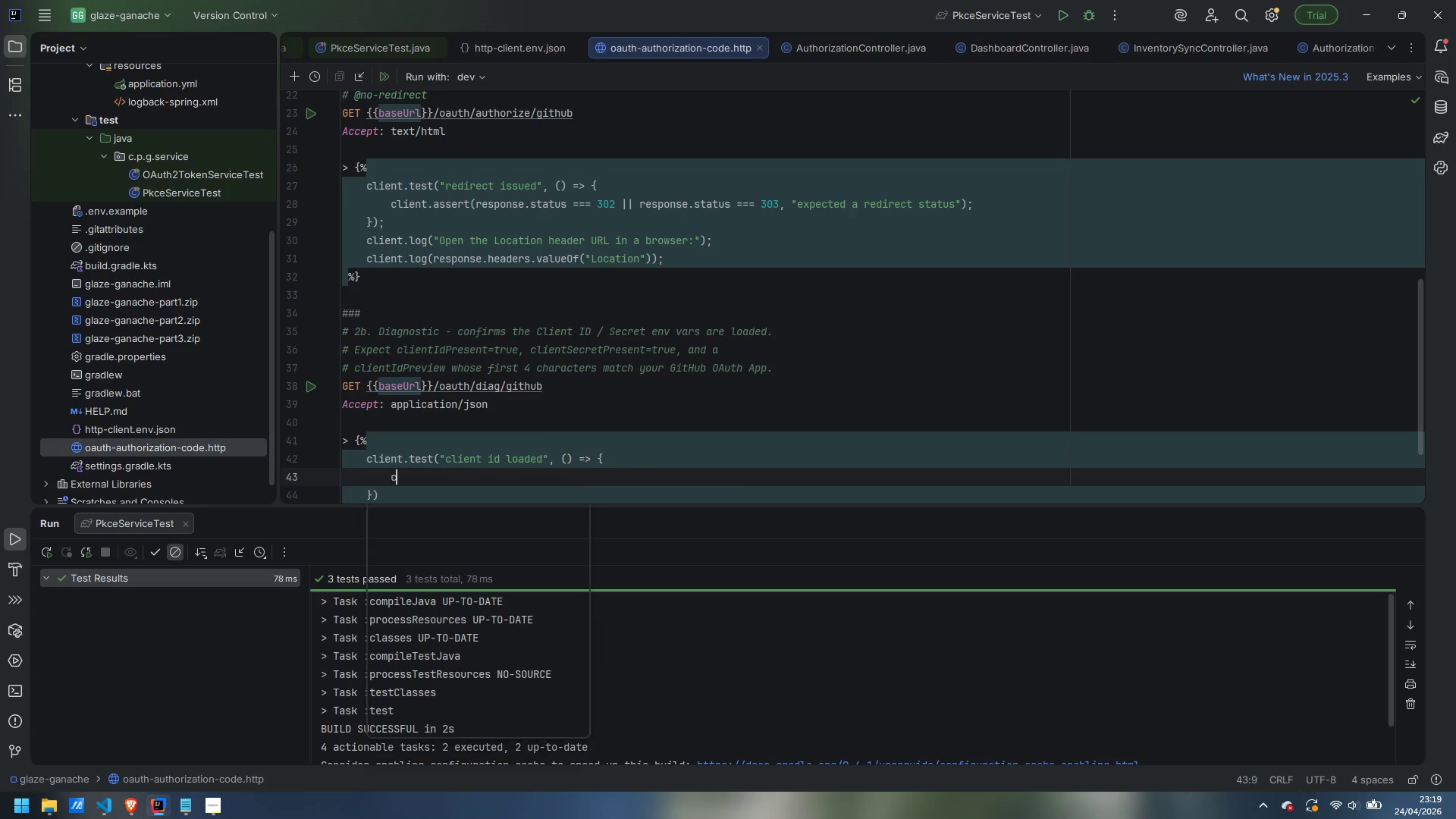 
type(client.assert(respone)
key(Backspace)
type(se.body.clientIdPresent === true)
 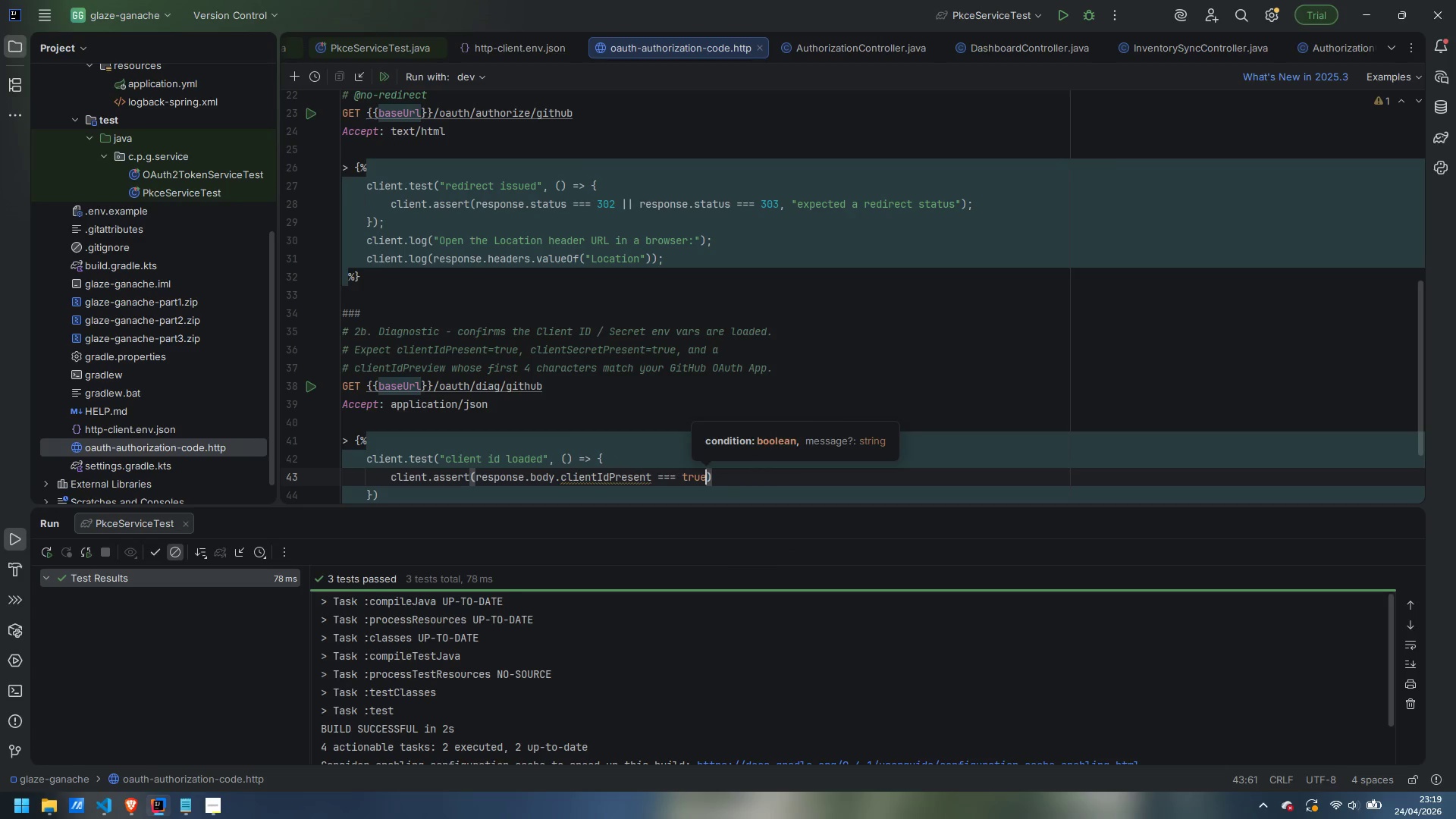 
key(ArrowRight)
 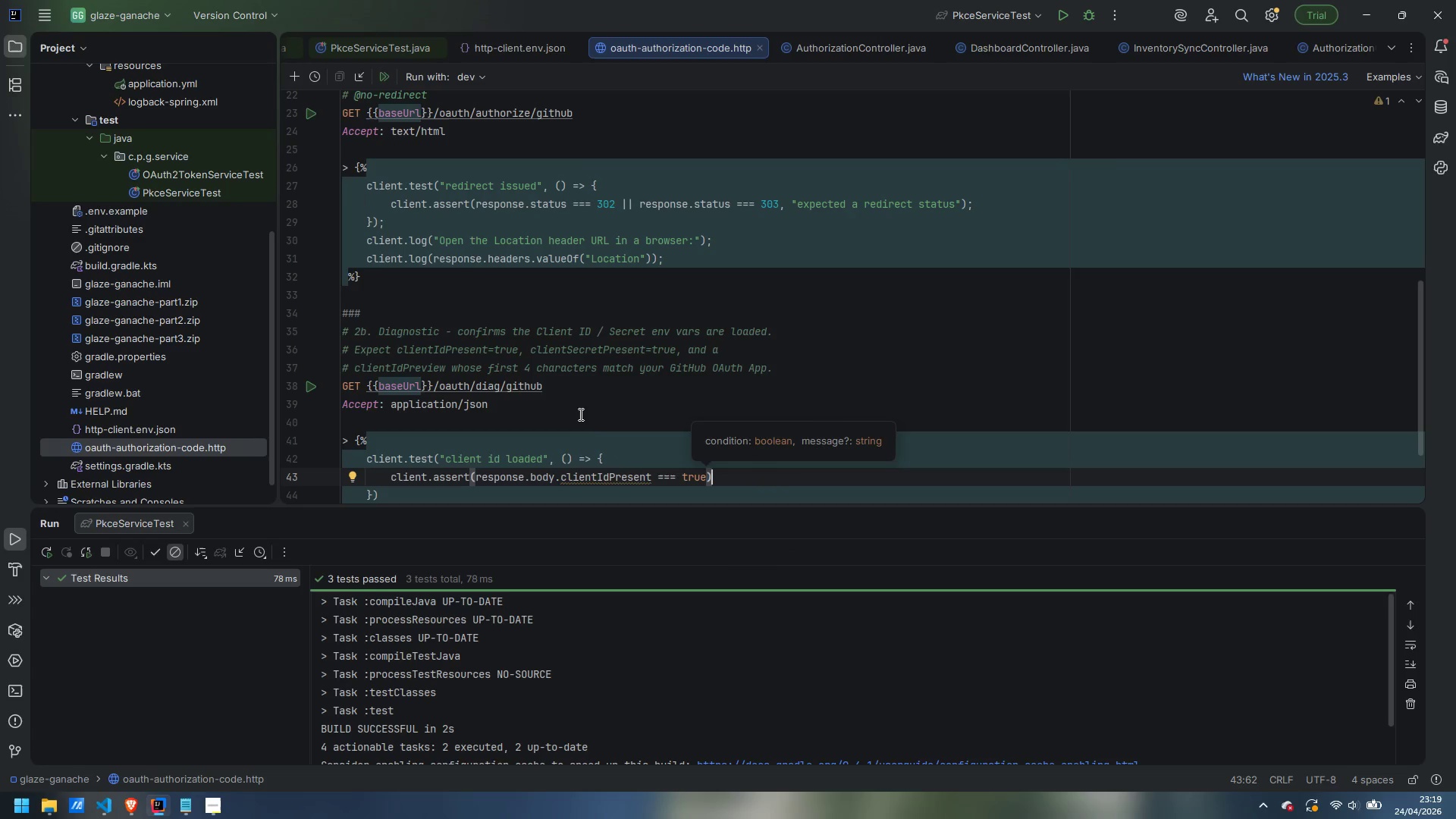 
mouse_move([592, 477])
 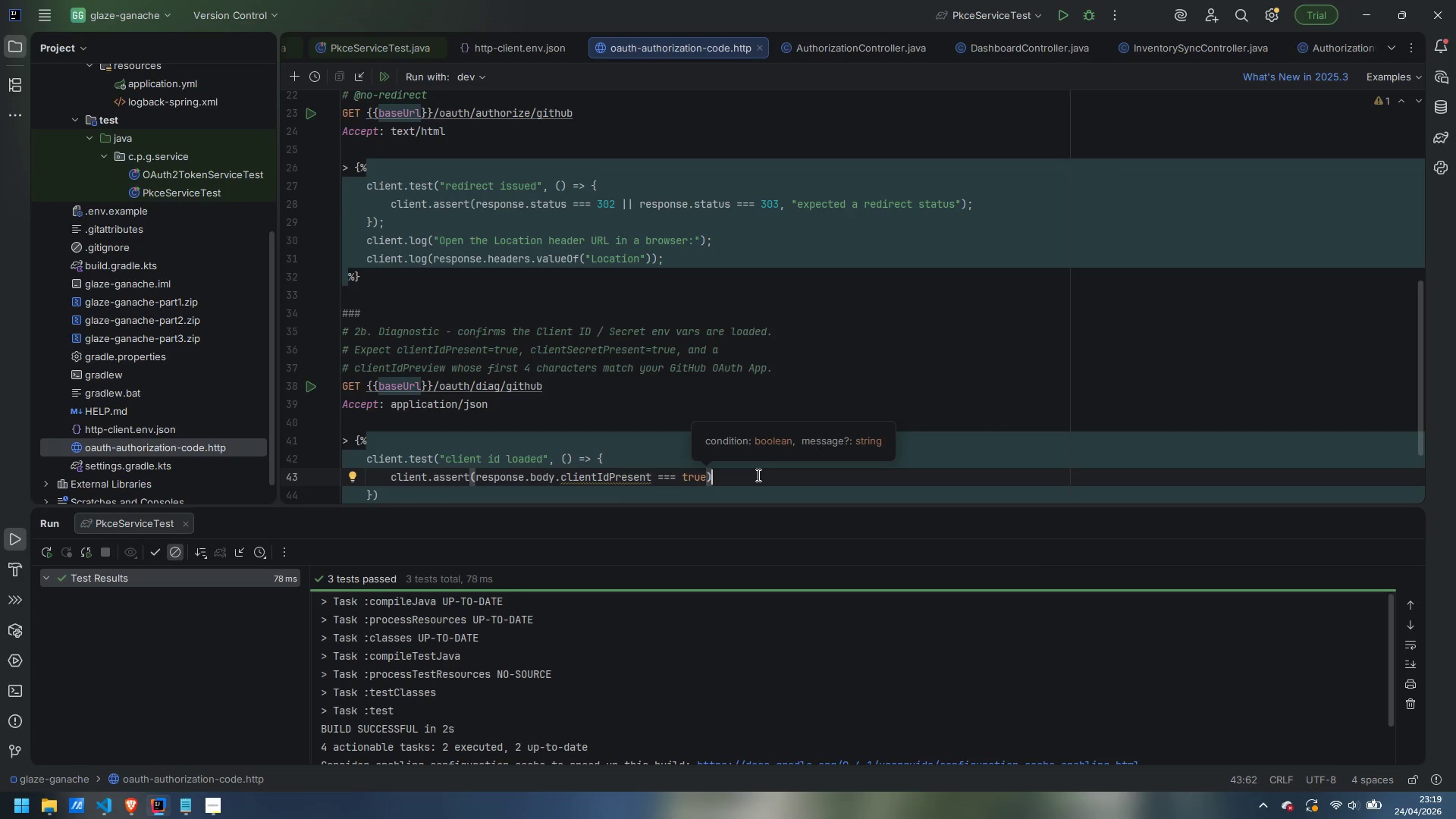 
key(Comma)
 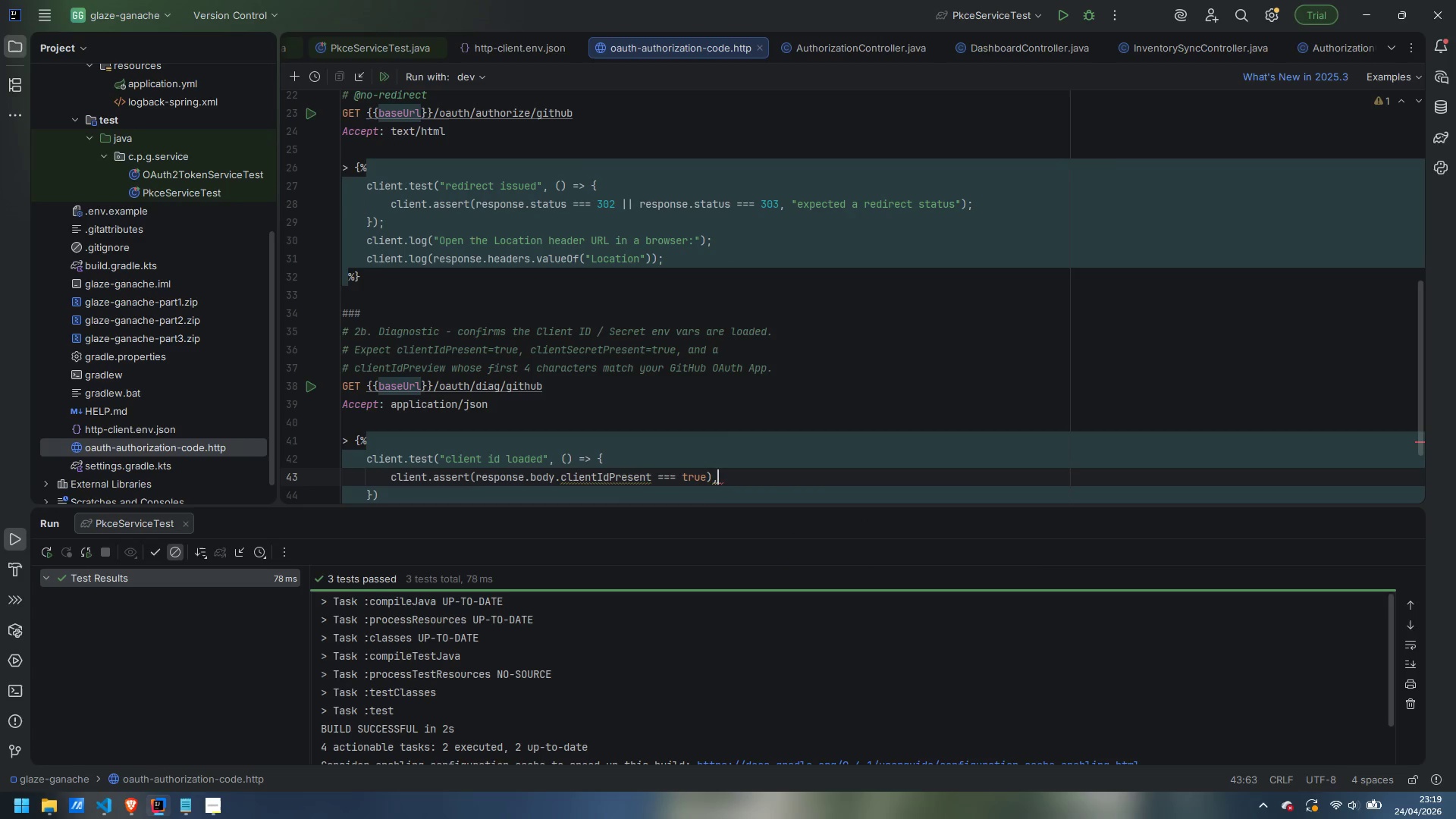 
key(Backspace)
 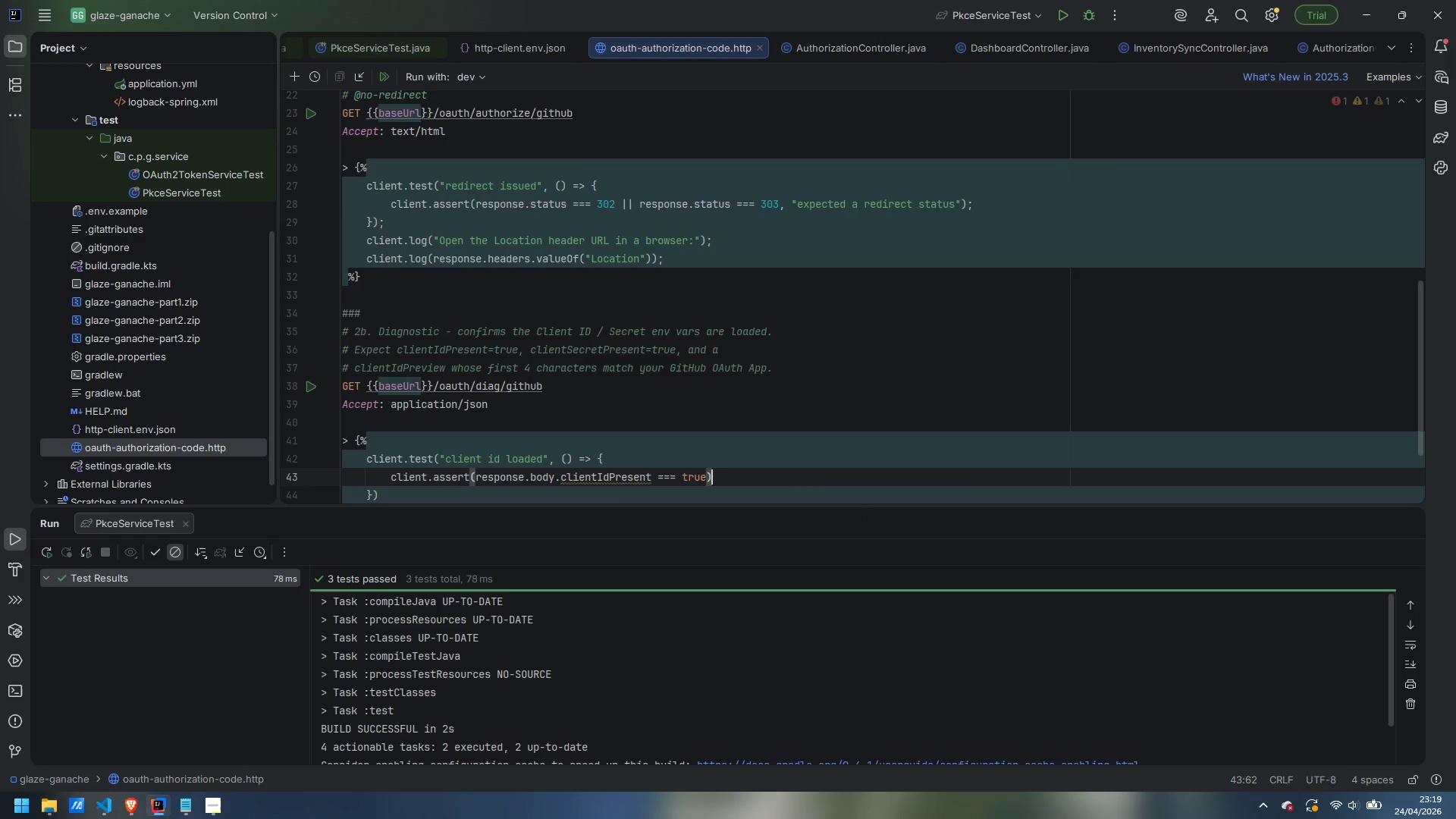 
key(ArrowLeft)
 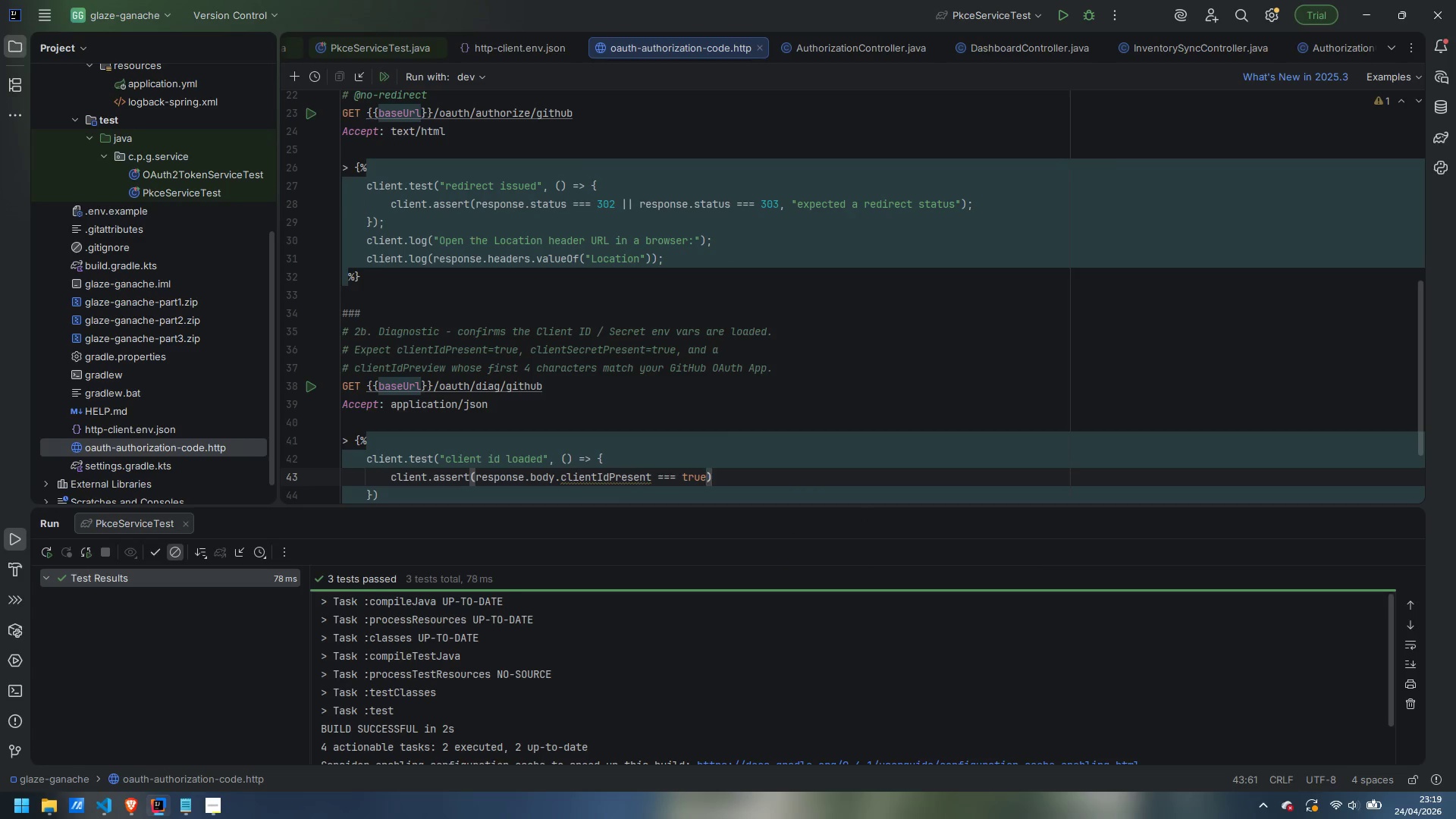 
key(Comma)
 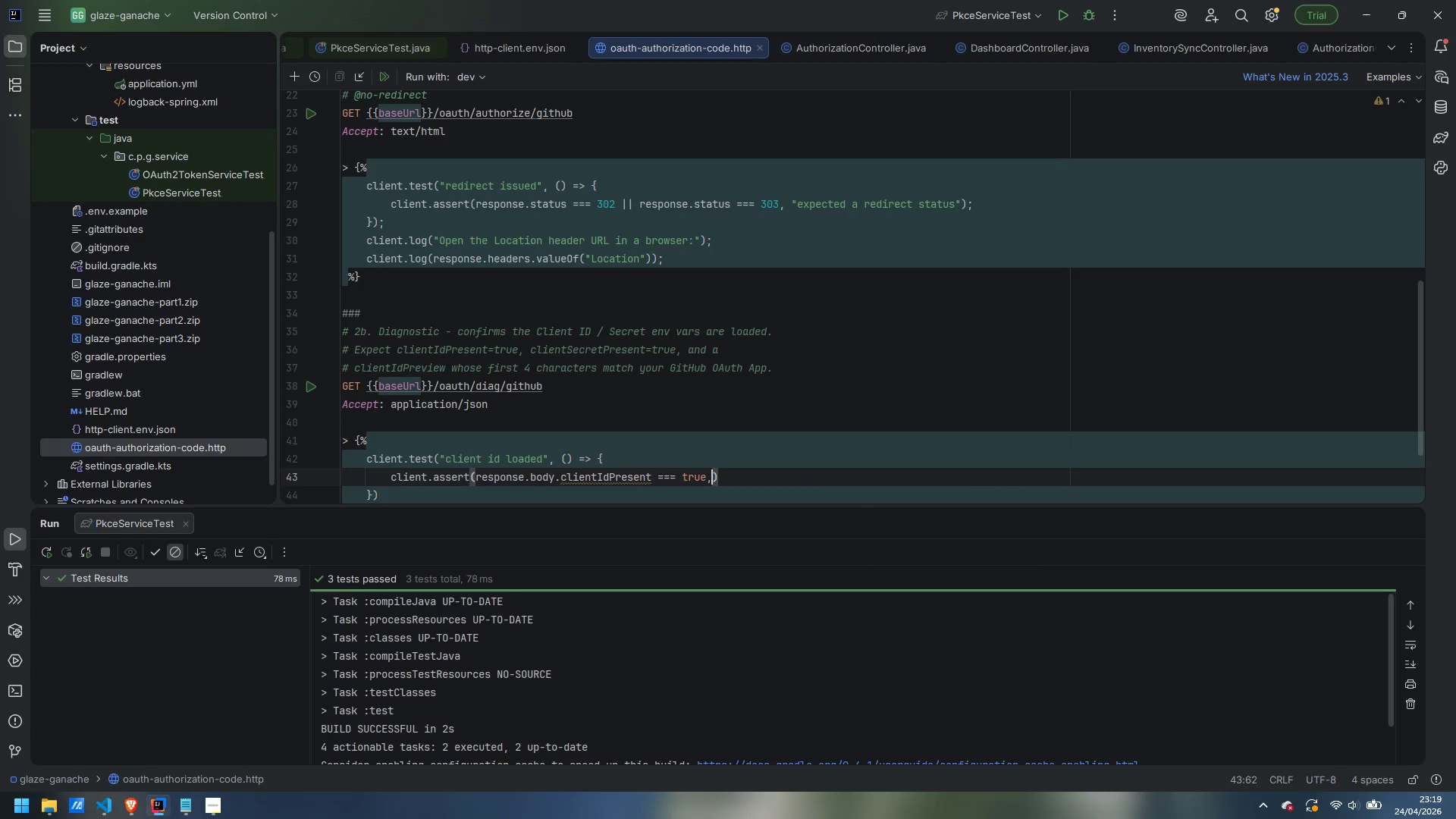 
key(Enter)
 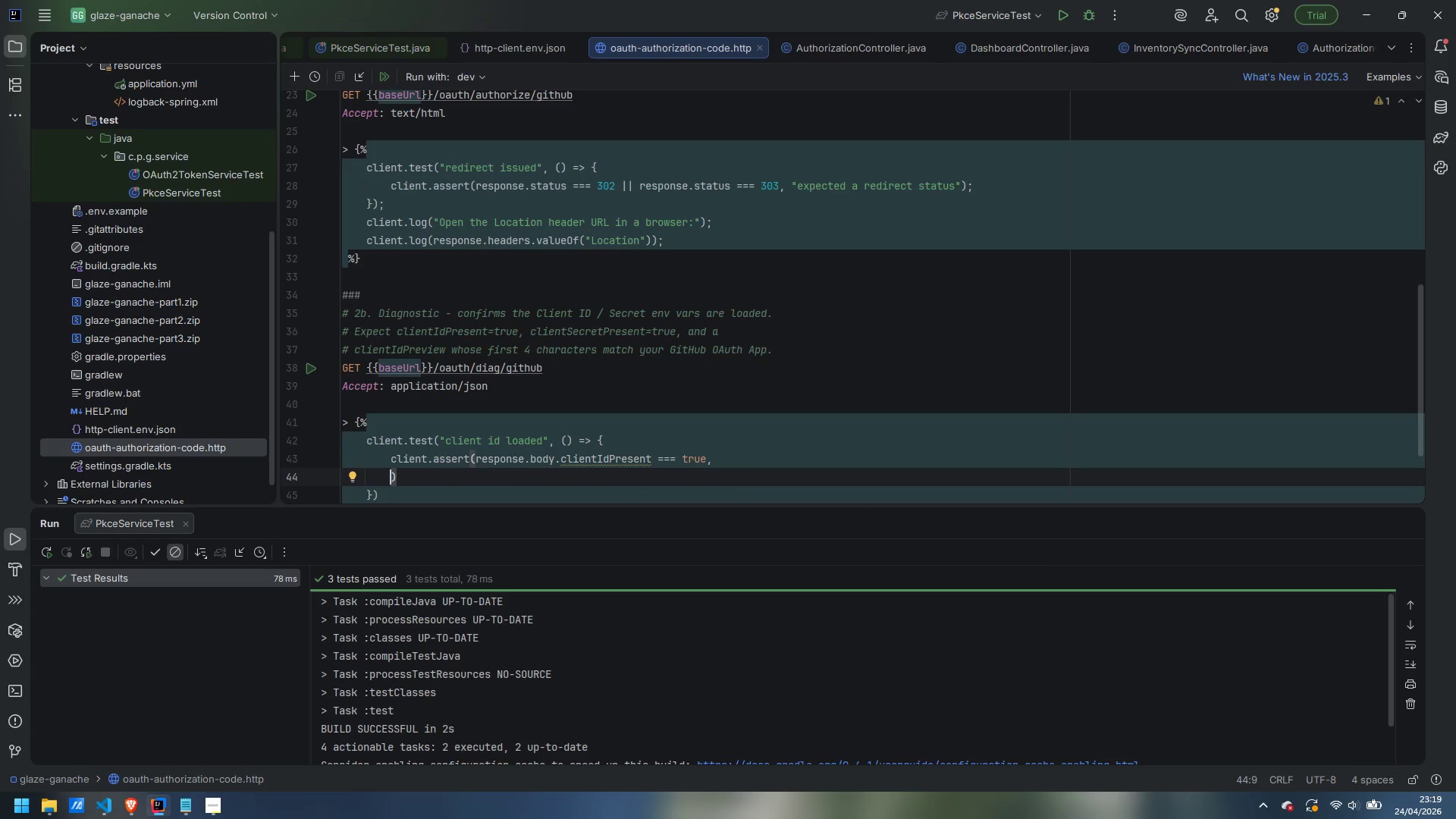 
key(Tab)
type("GITHUB_CLIENT_ID is not reaching the app - )
key(Backspace)
key(Backspace)
key(Backspace)
type(. Check your run condfi)
key(Backspace)
key(Backspace)
key(Backspace)
type(figuration )
key(Backspace)
type('s env vars)
 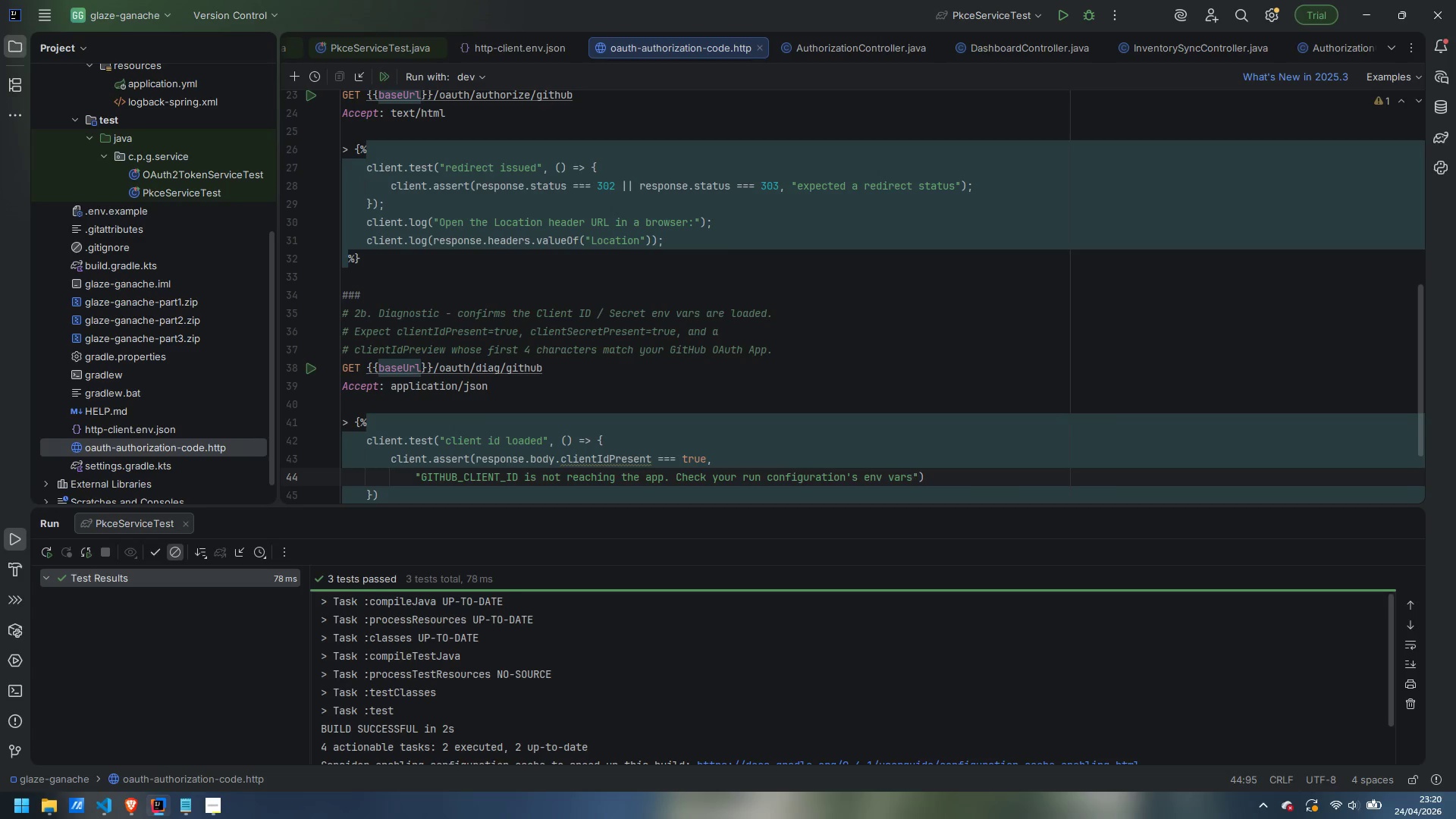 
key(ArrowRight)
 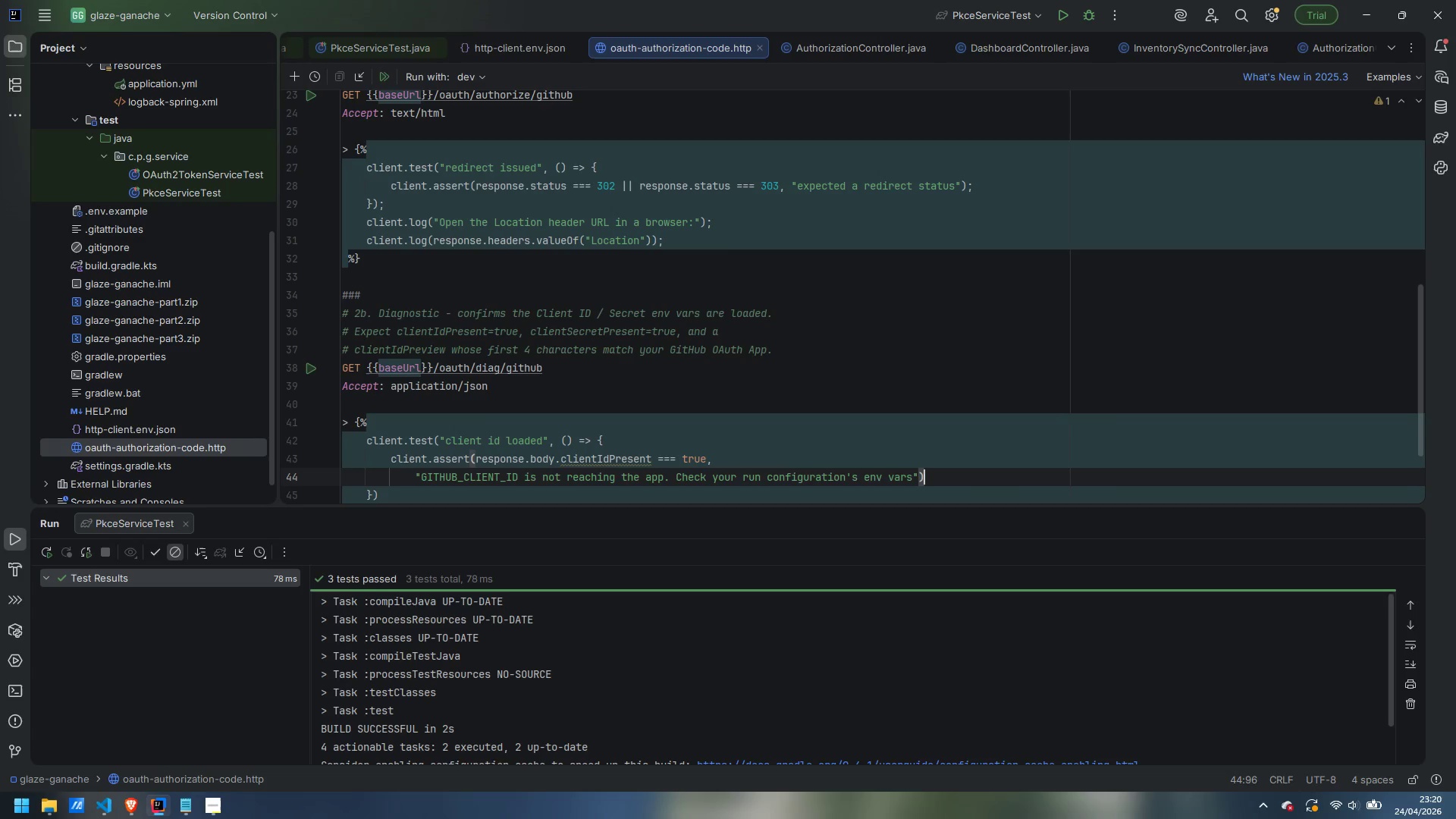 
key(ArrowRight)
 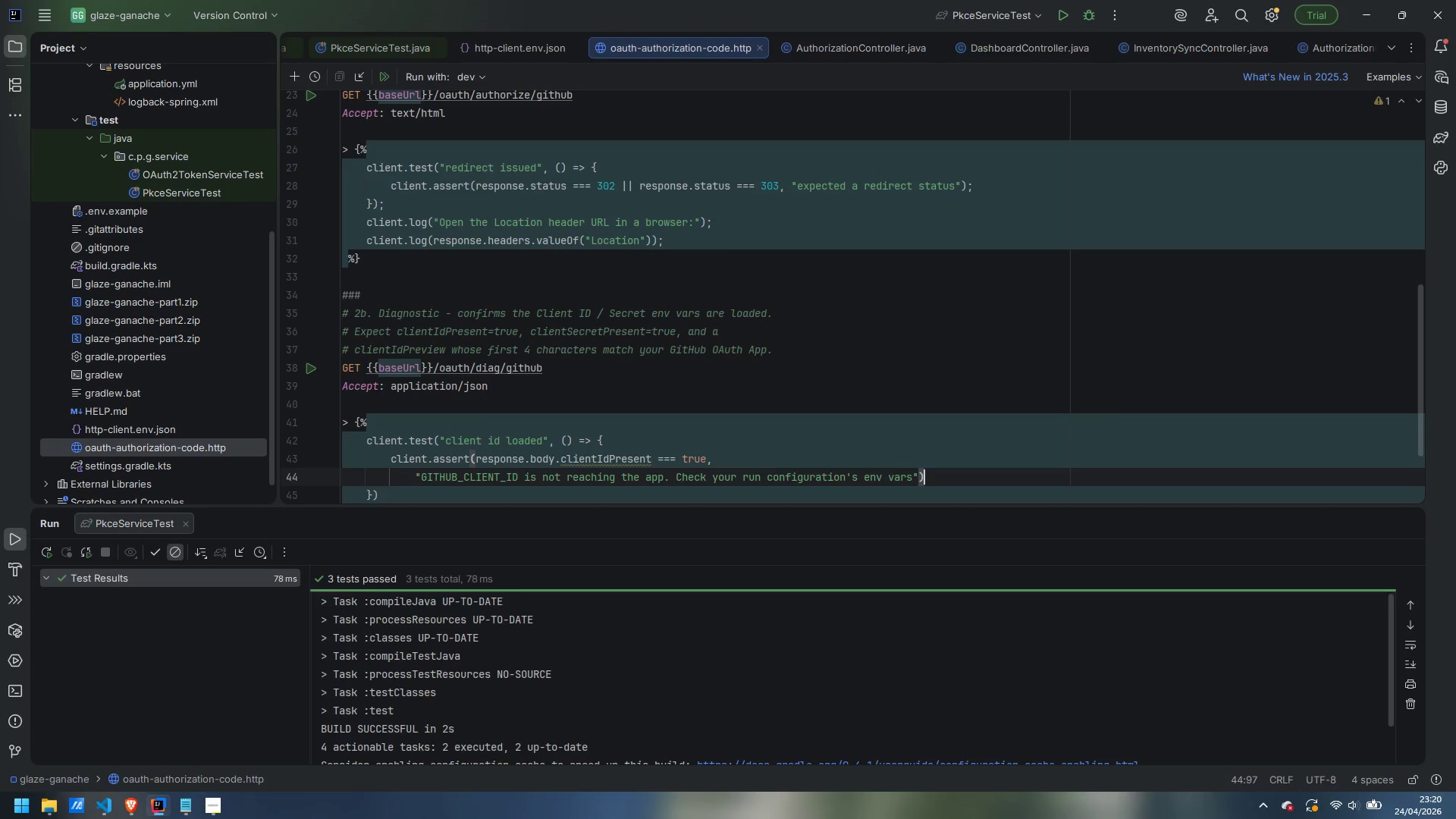 
key(Semicolon)
 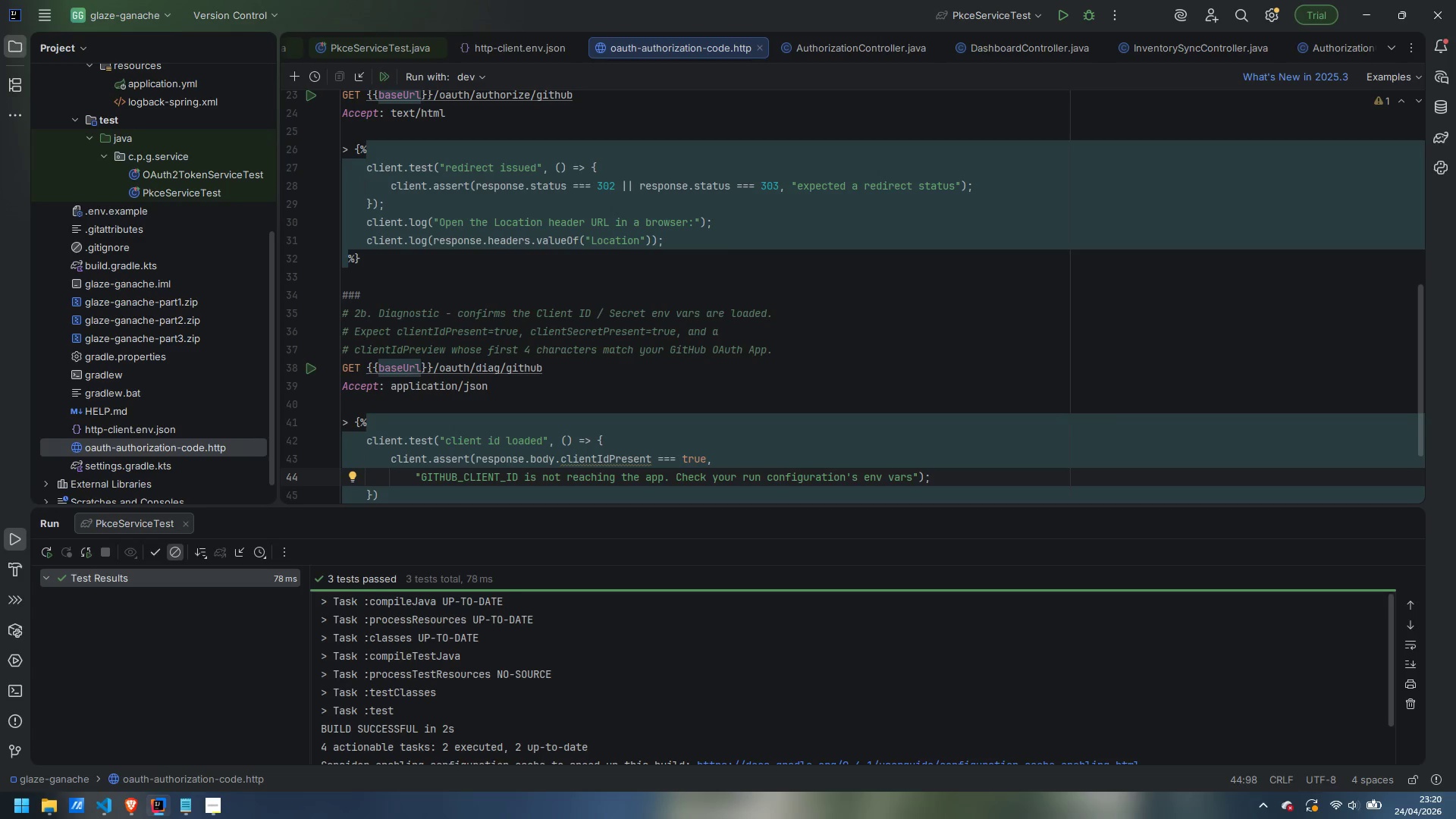 
wait(13.0)
 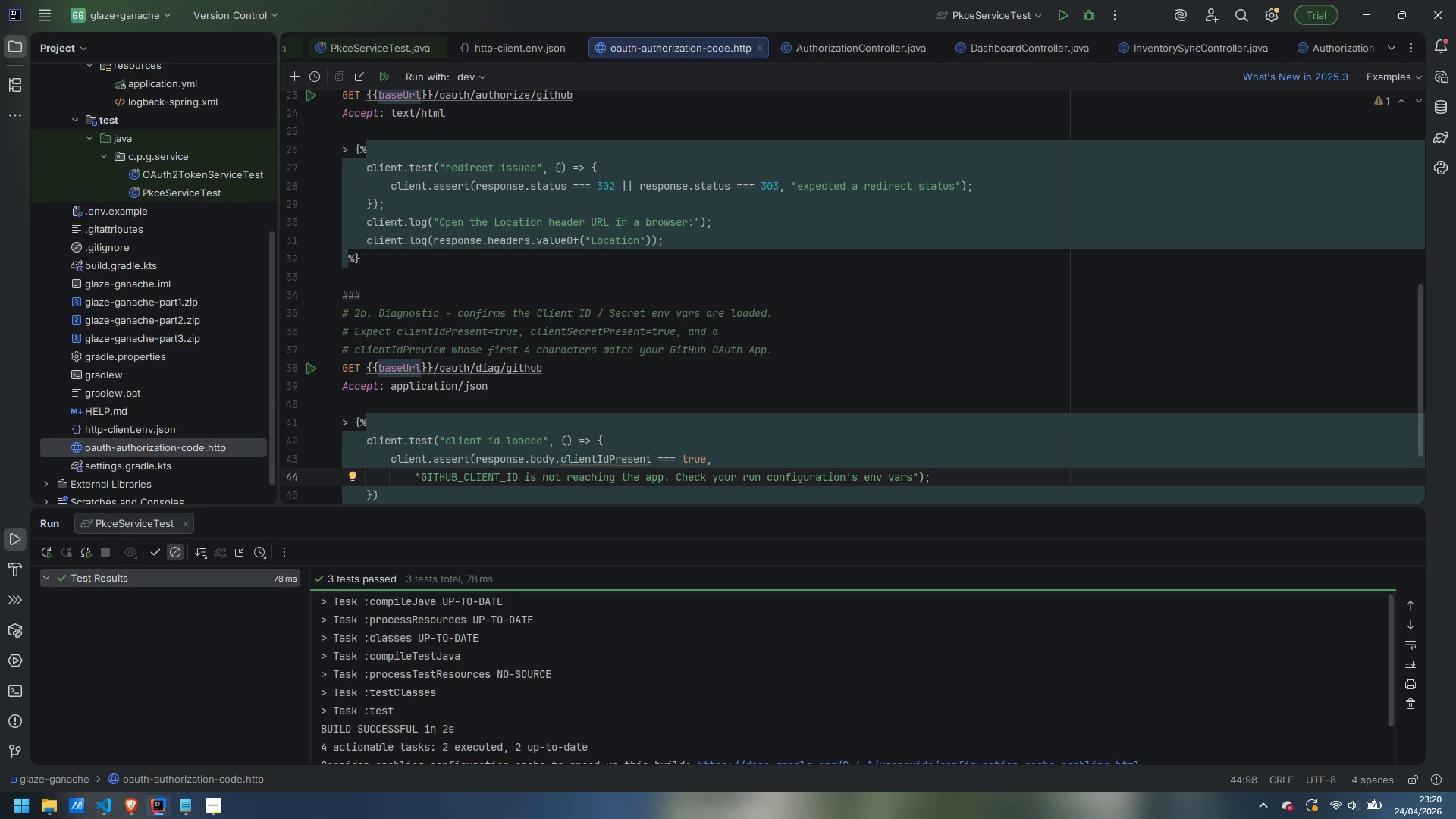 
key(ArrowDown)
 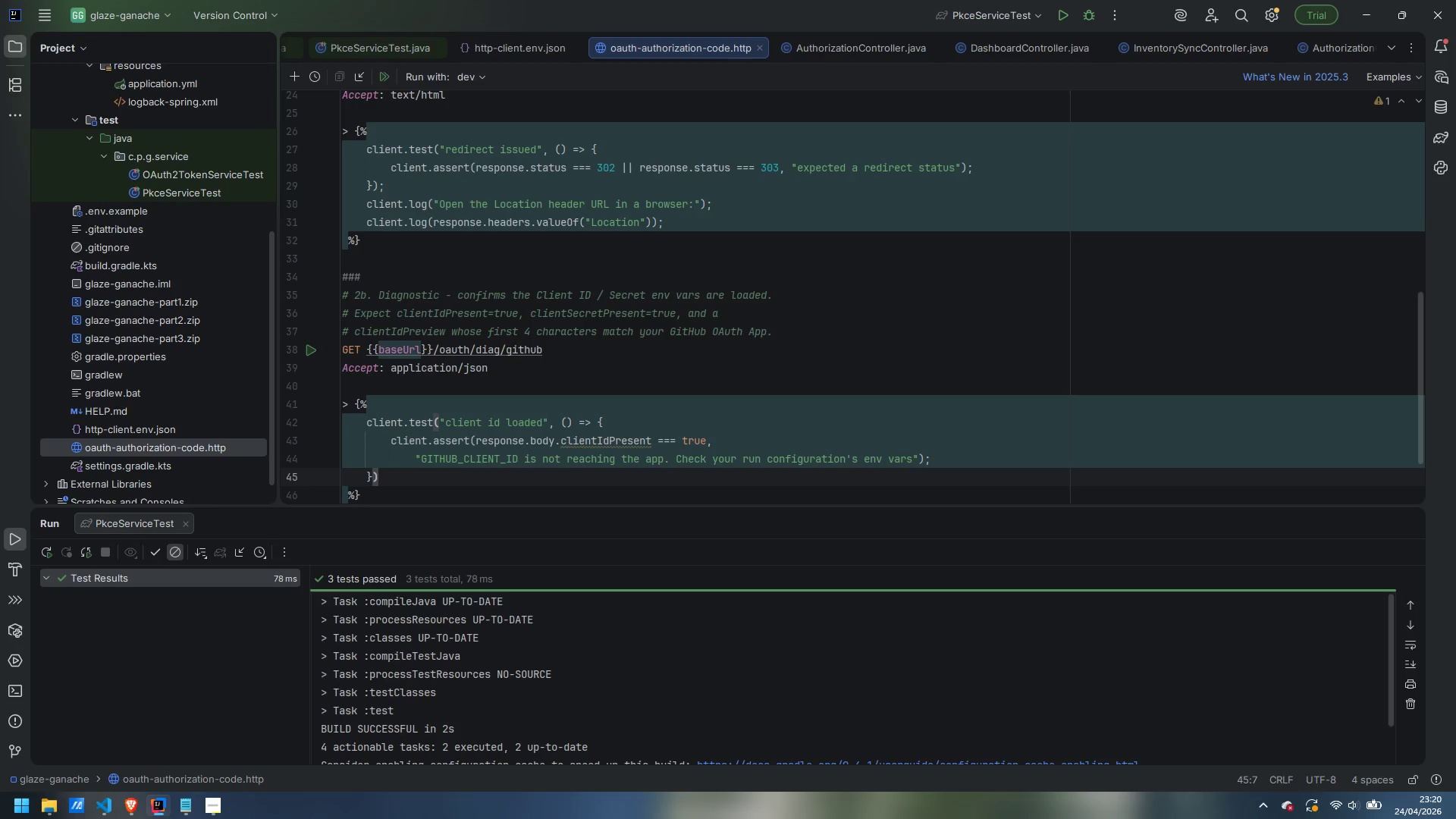 
key(Semicolon)
 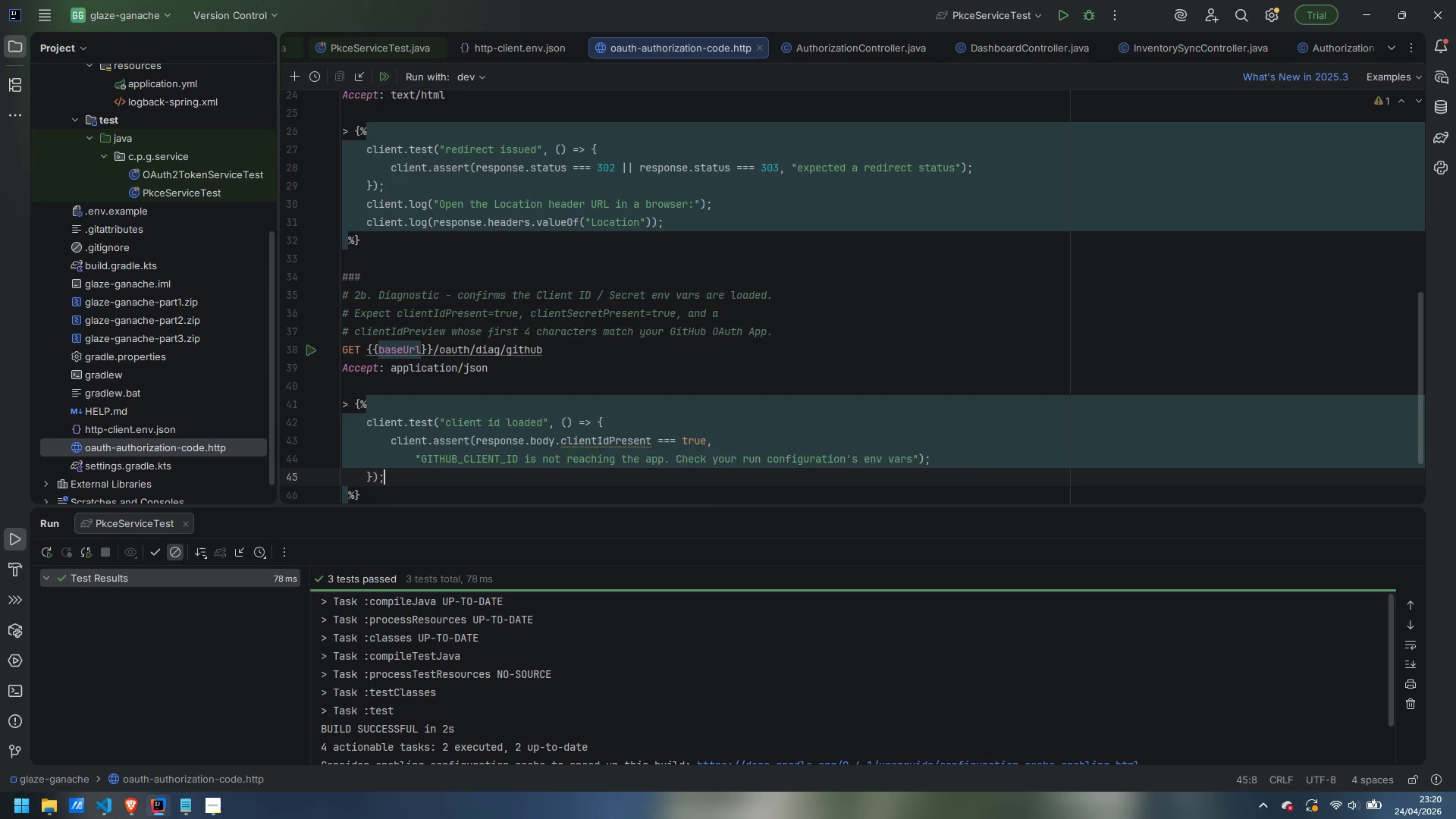 
key(Enter)
 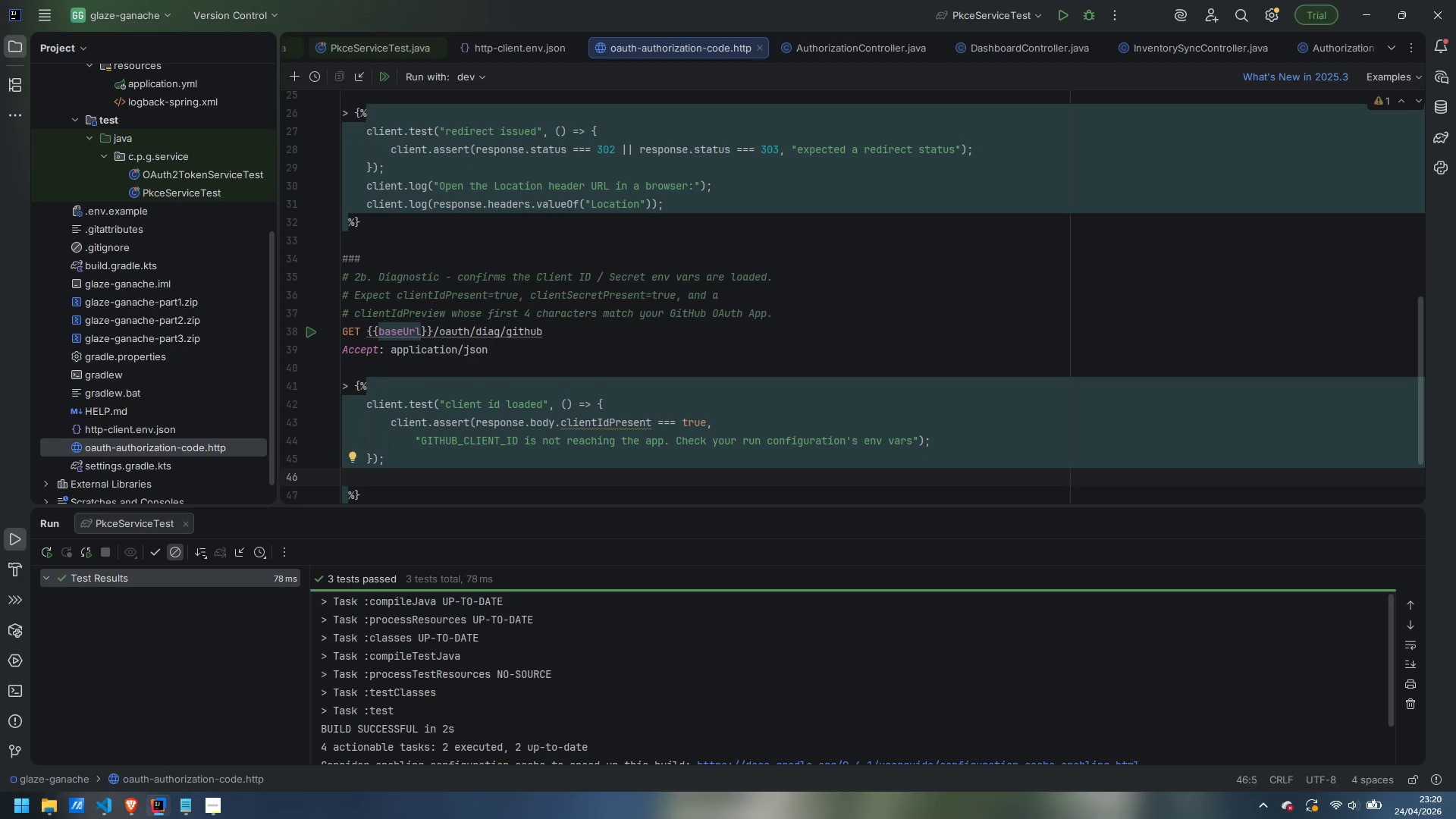 
key(Control+ControlLeft)
 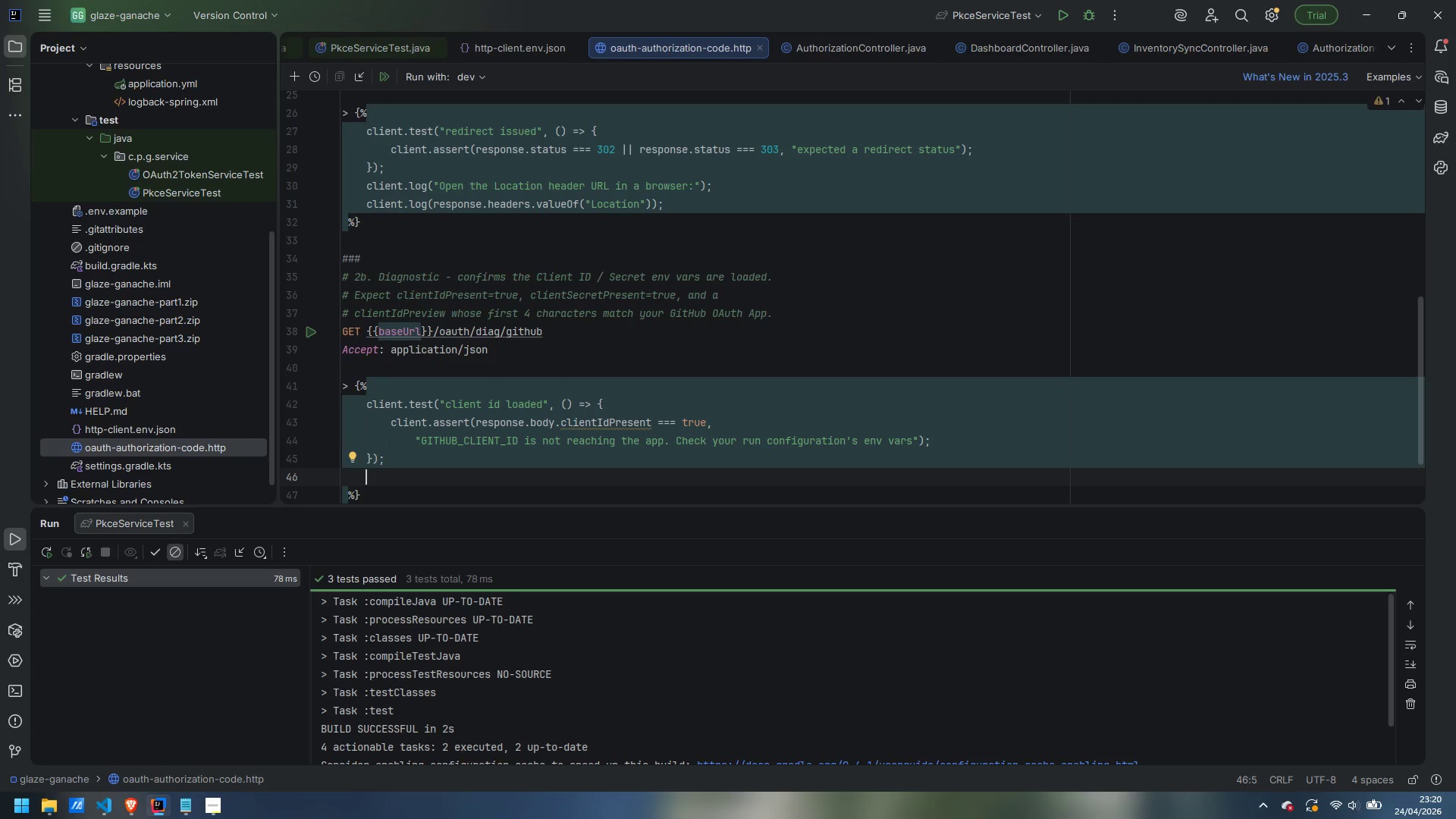 
key(Control+ControlLeft)
 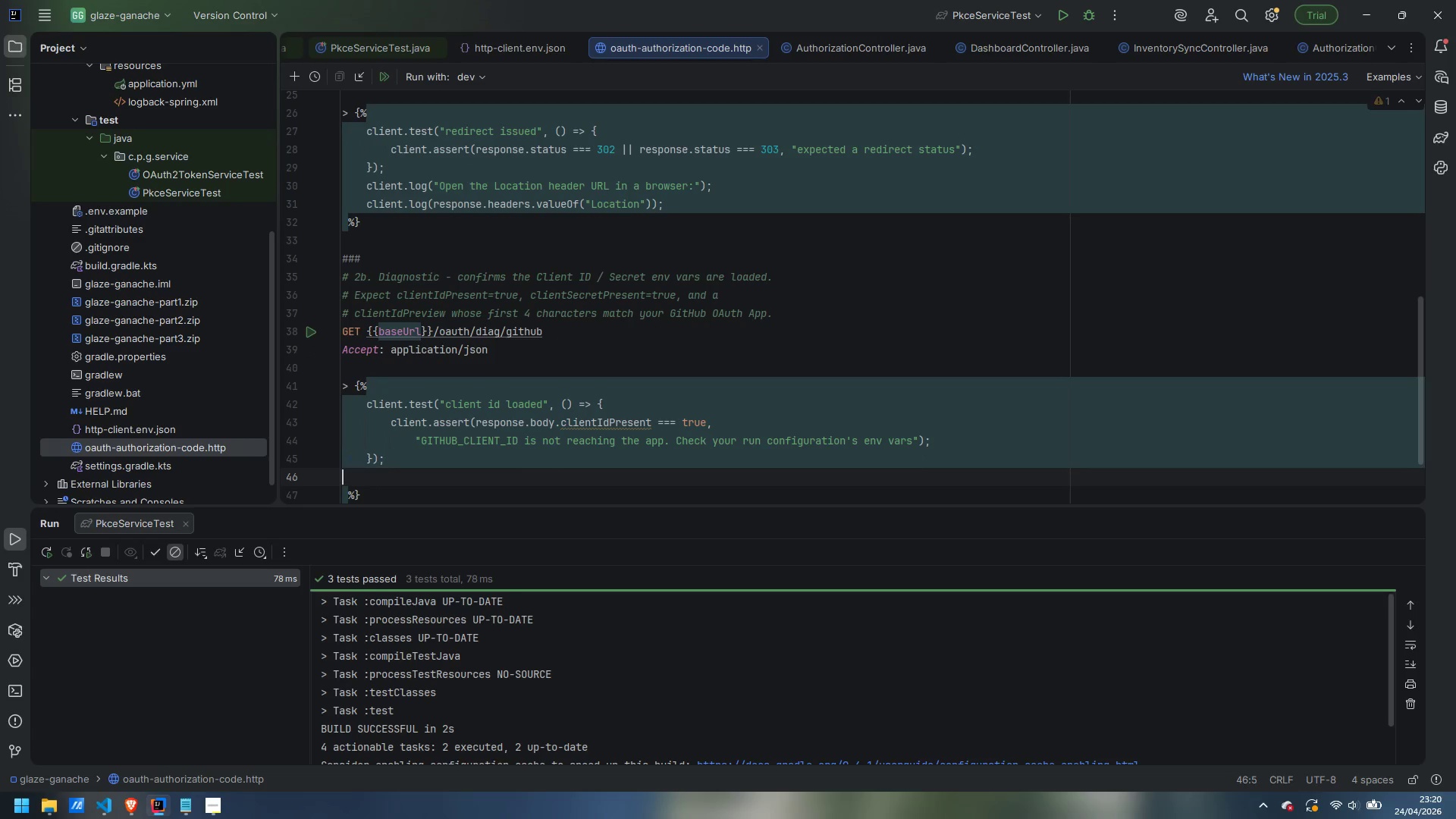 
key(Control+Backspace)
 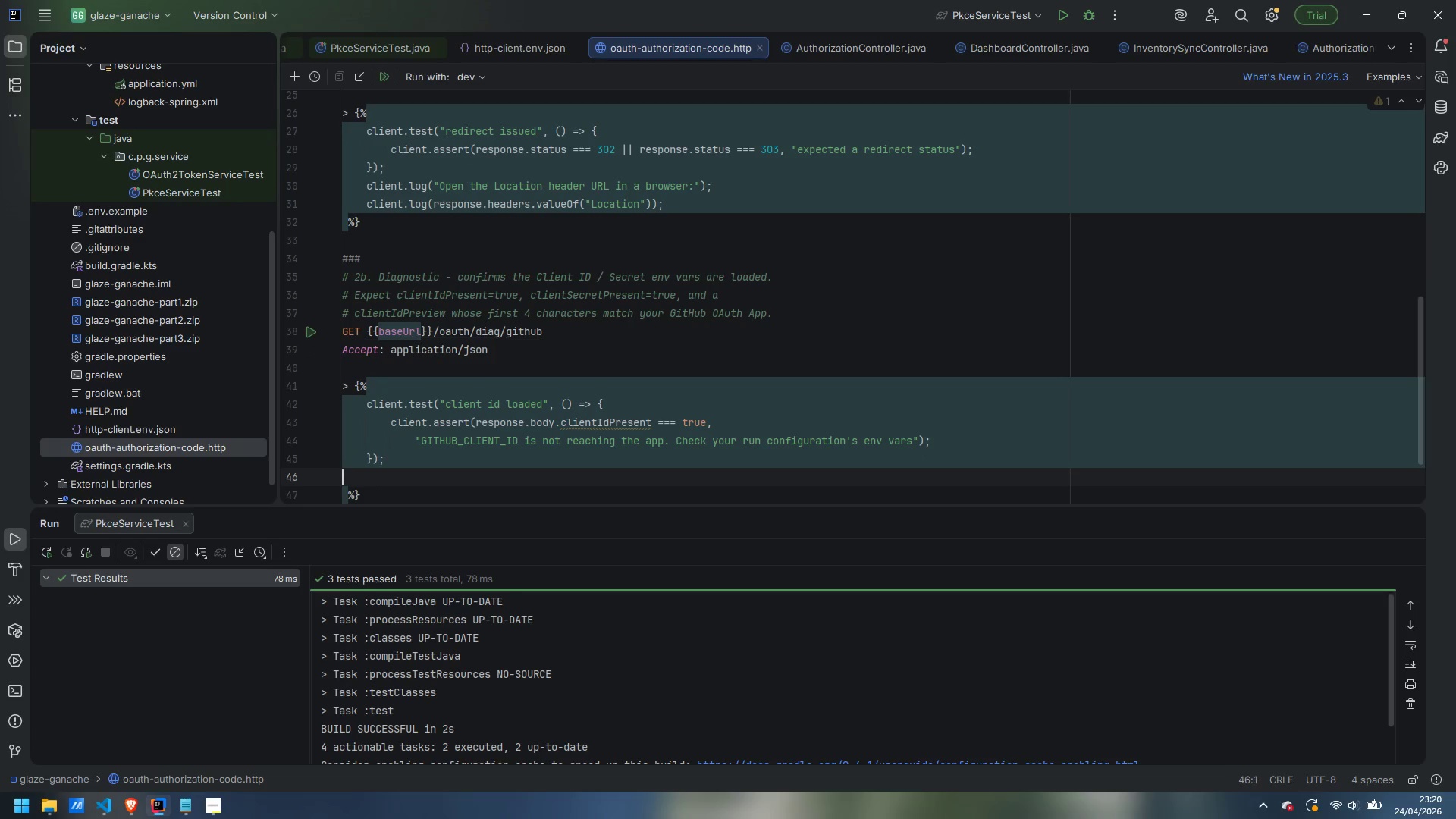 
key(Backspace)
 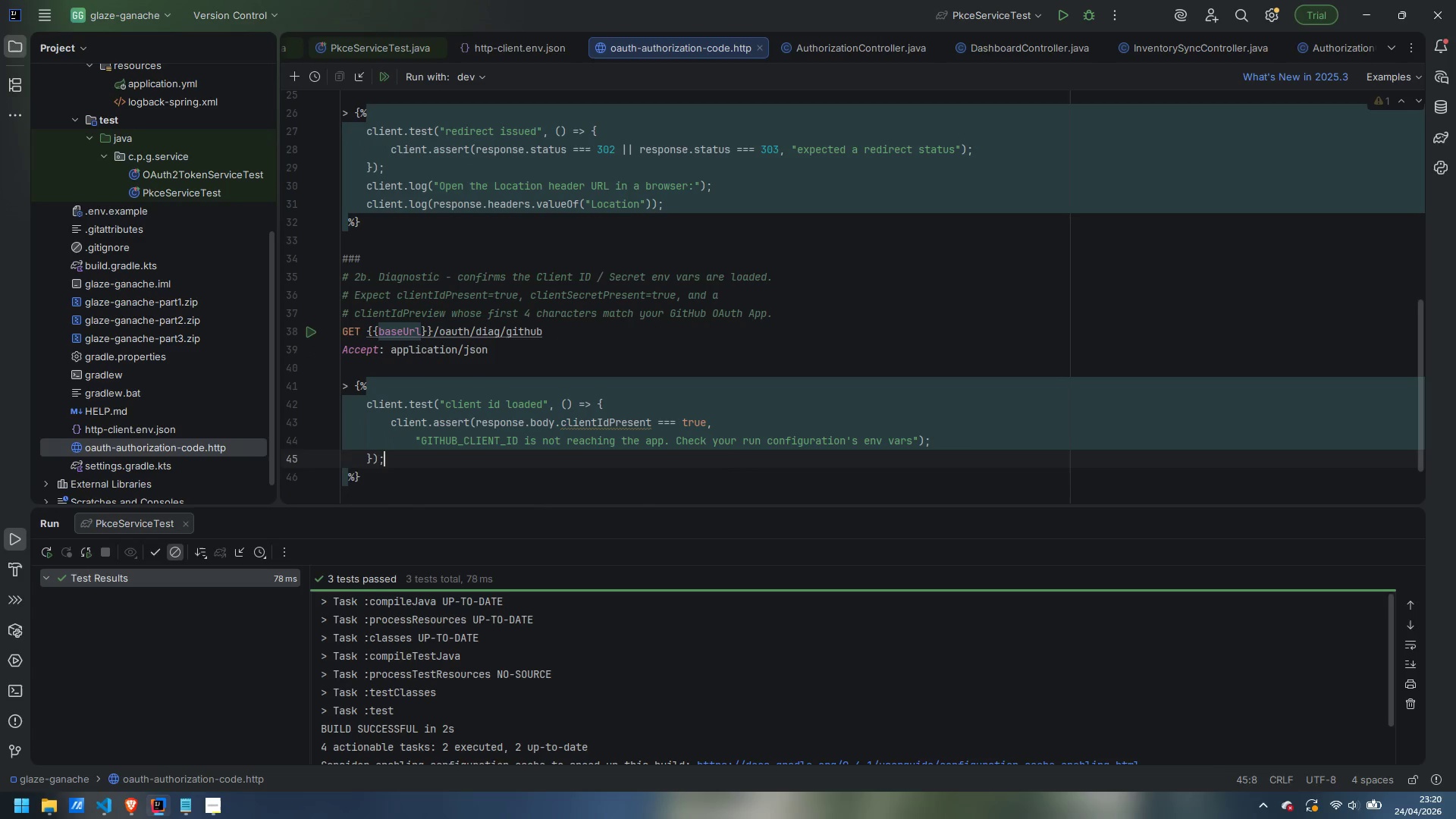 
key(ArrowDown)
 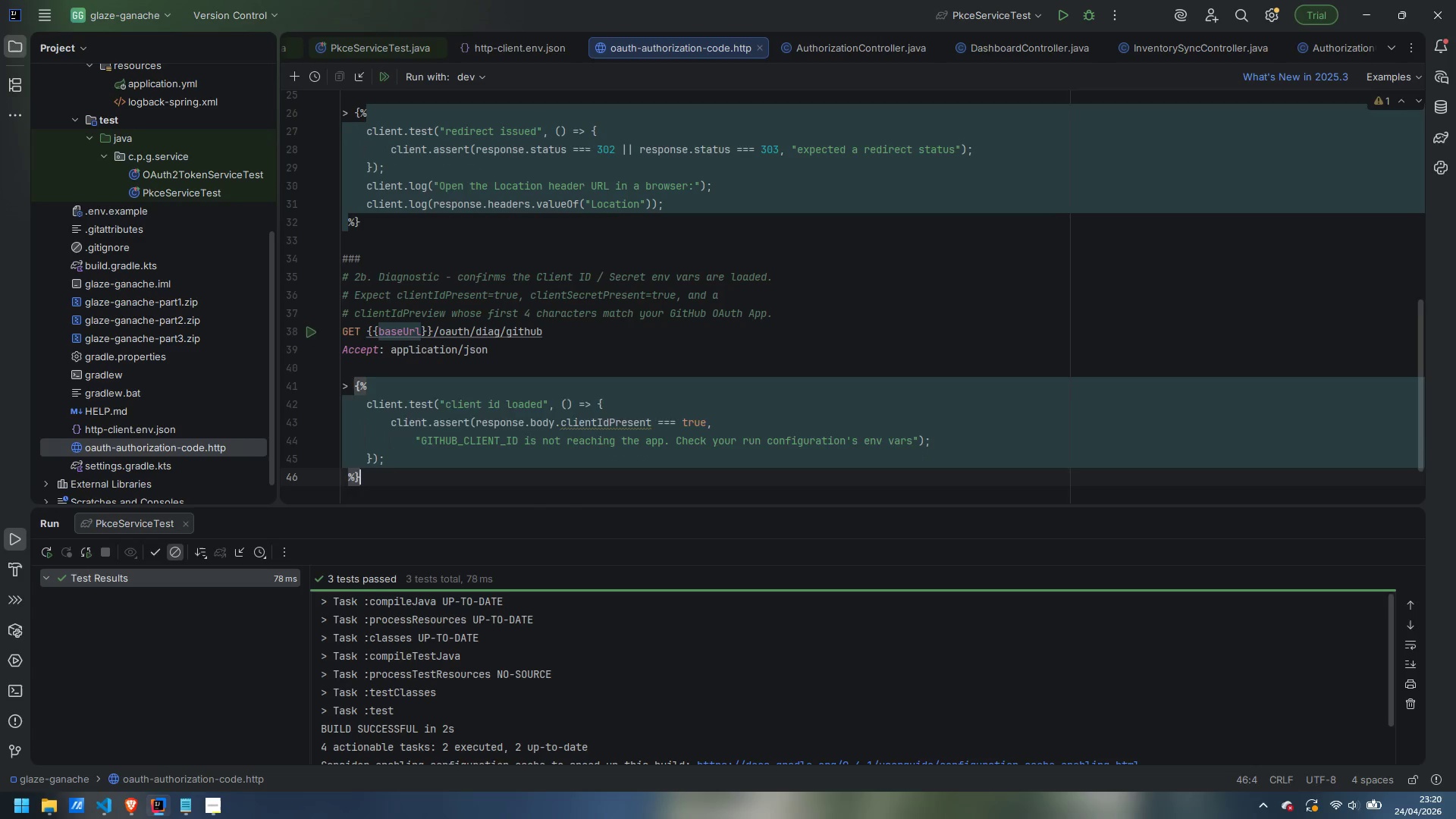 
key(Enter)
 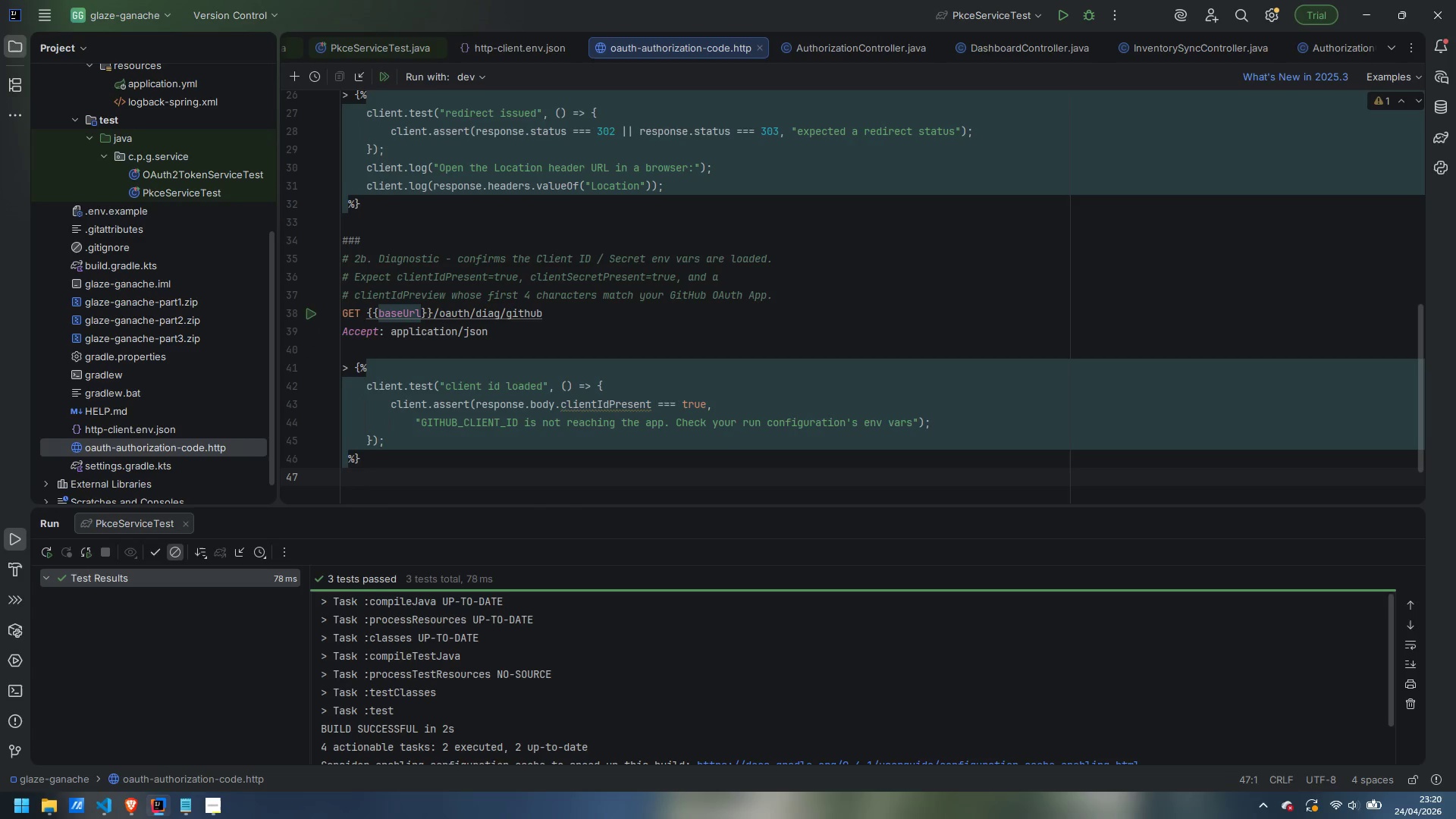 
key(Enter)
 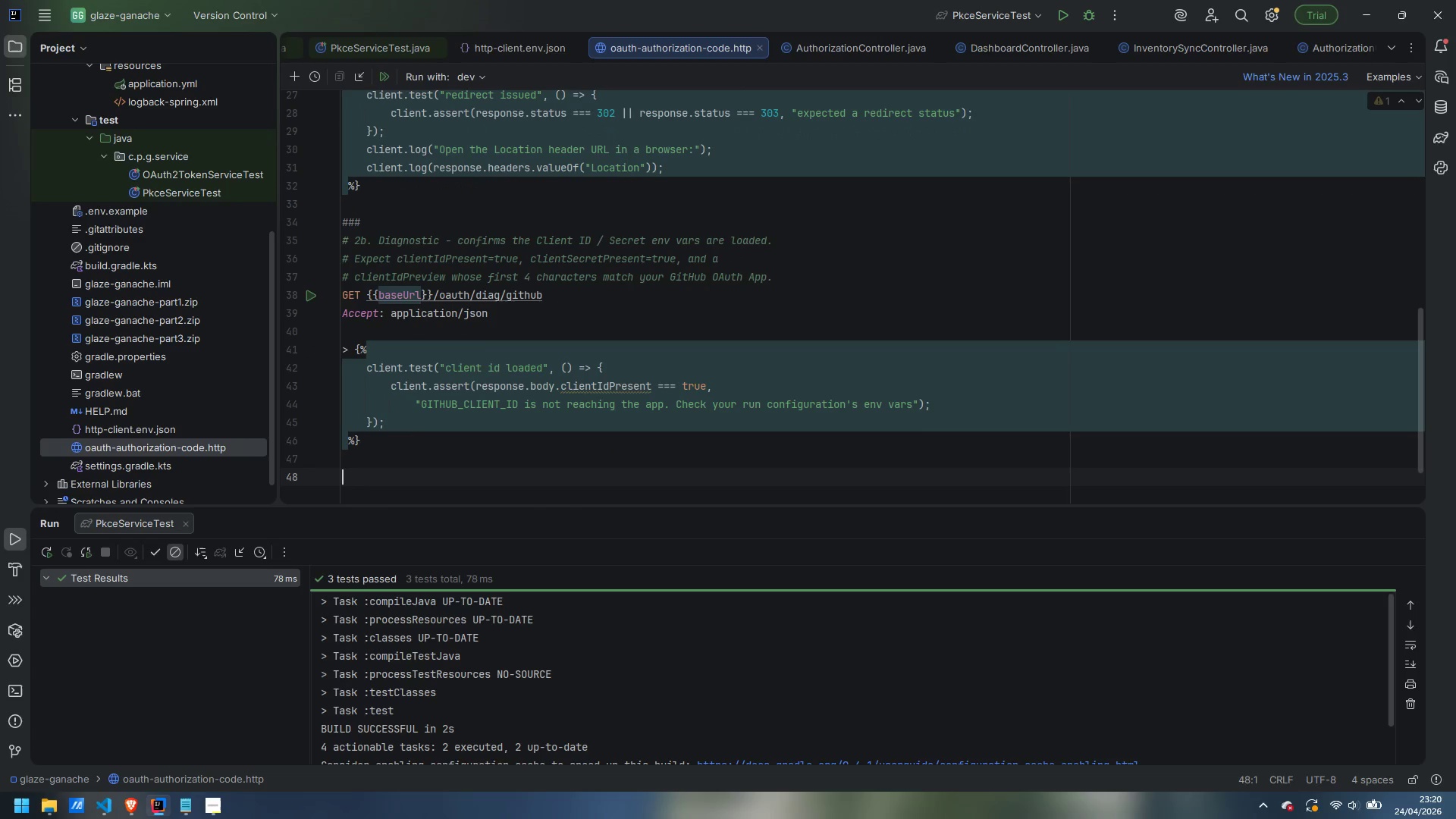 
type(###)
 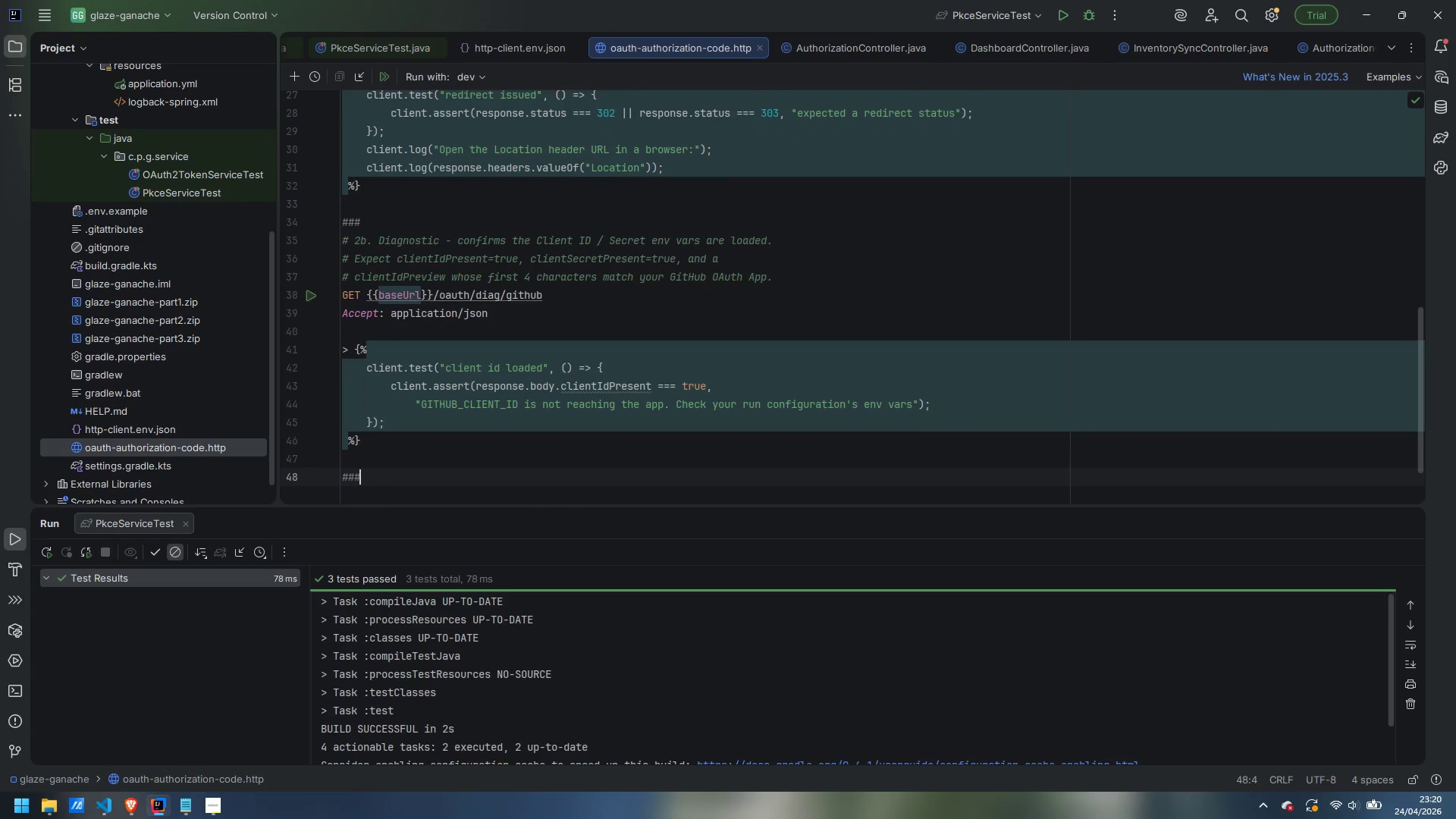 
key(Enter)
 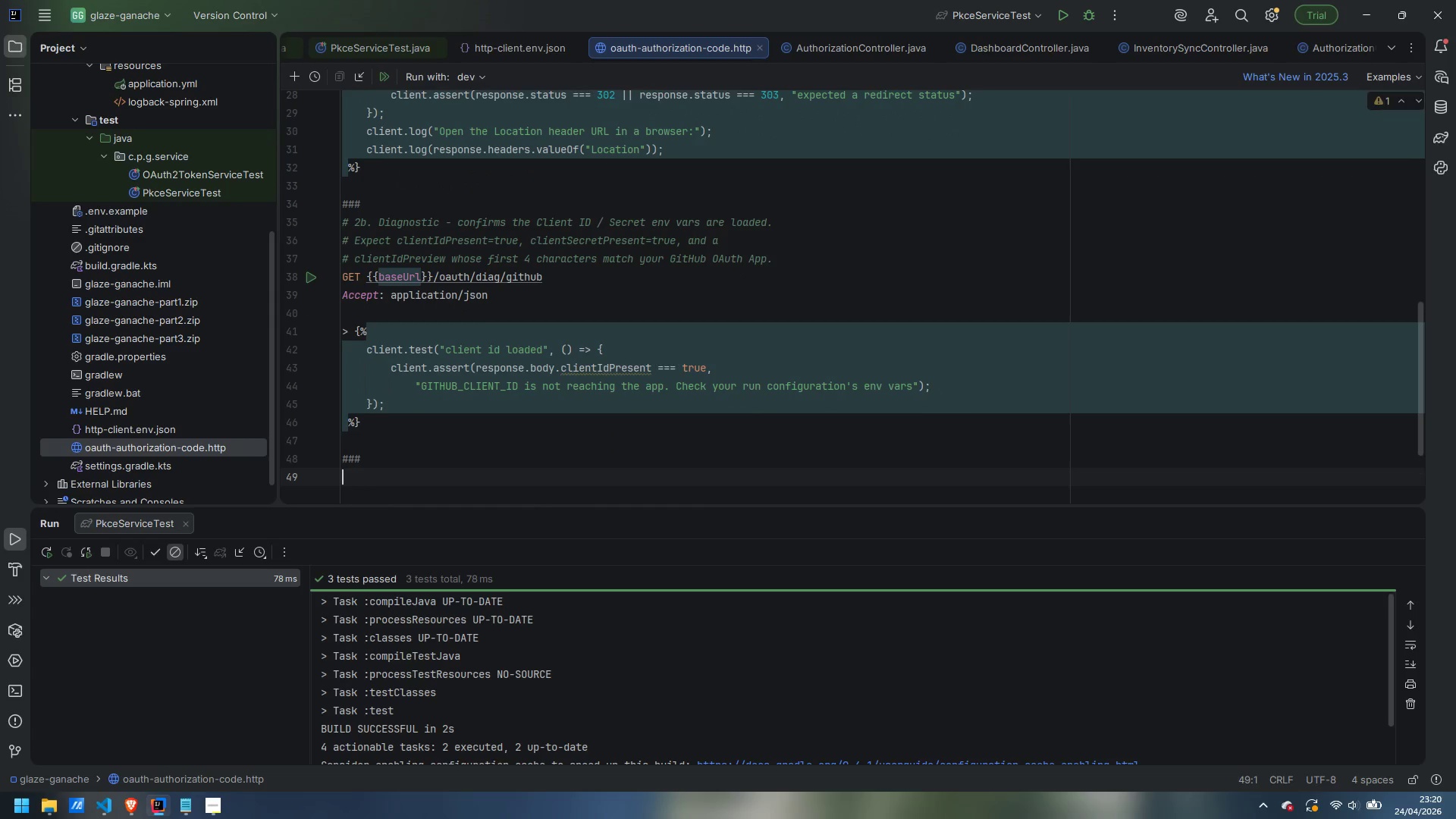 
type(# 3. After )
key(Backspace)
type( completing the browser redirect )
key(Backspace)
type(, inspect the stored token.)
 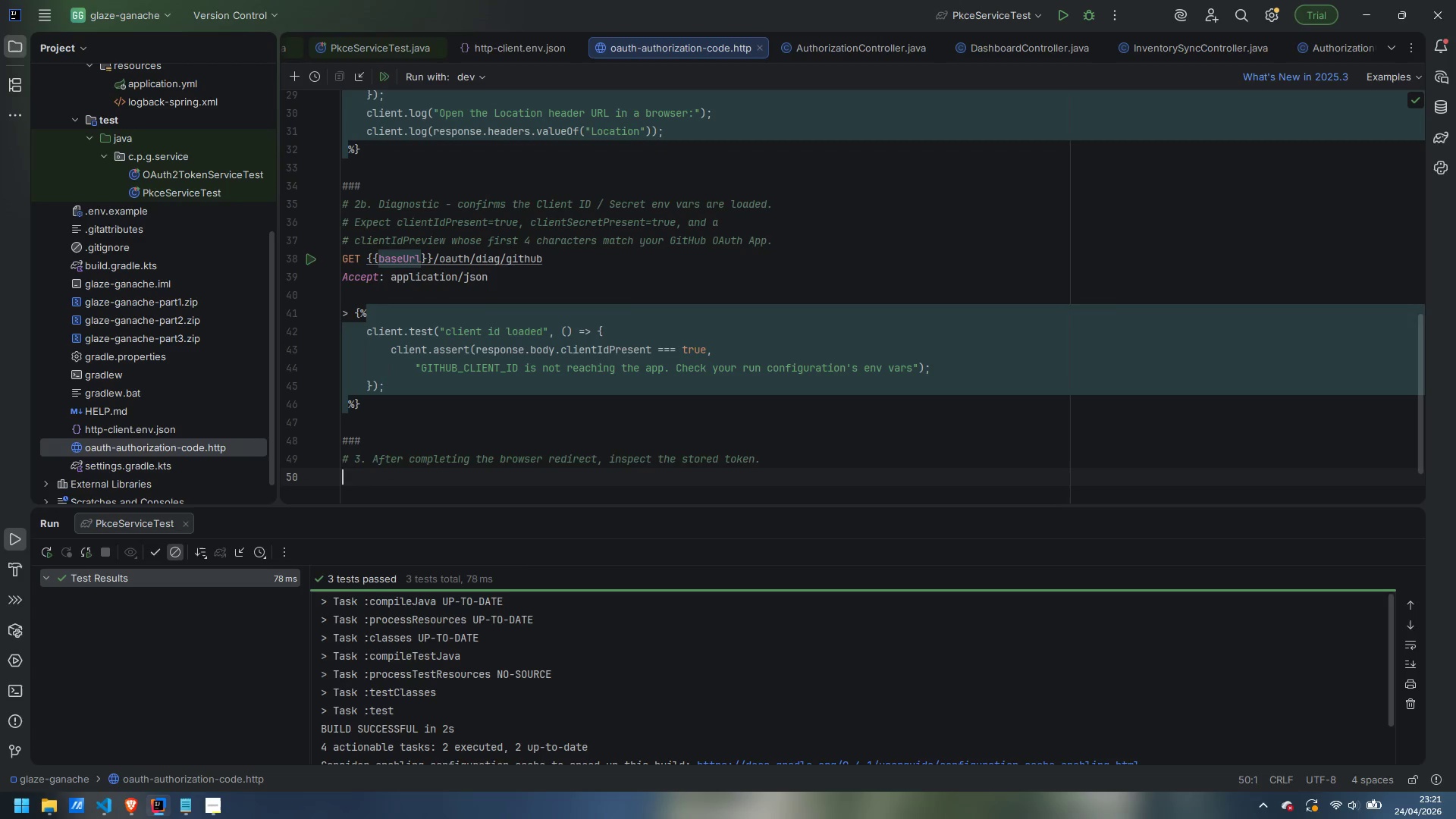 
 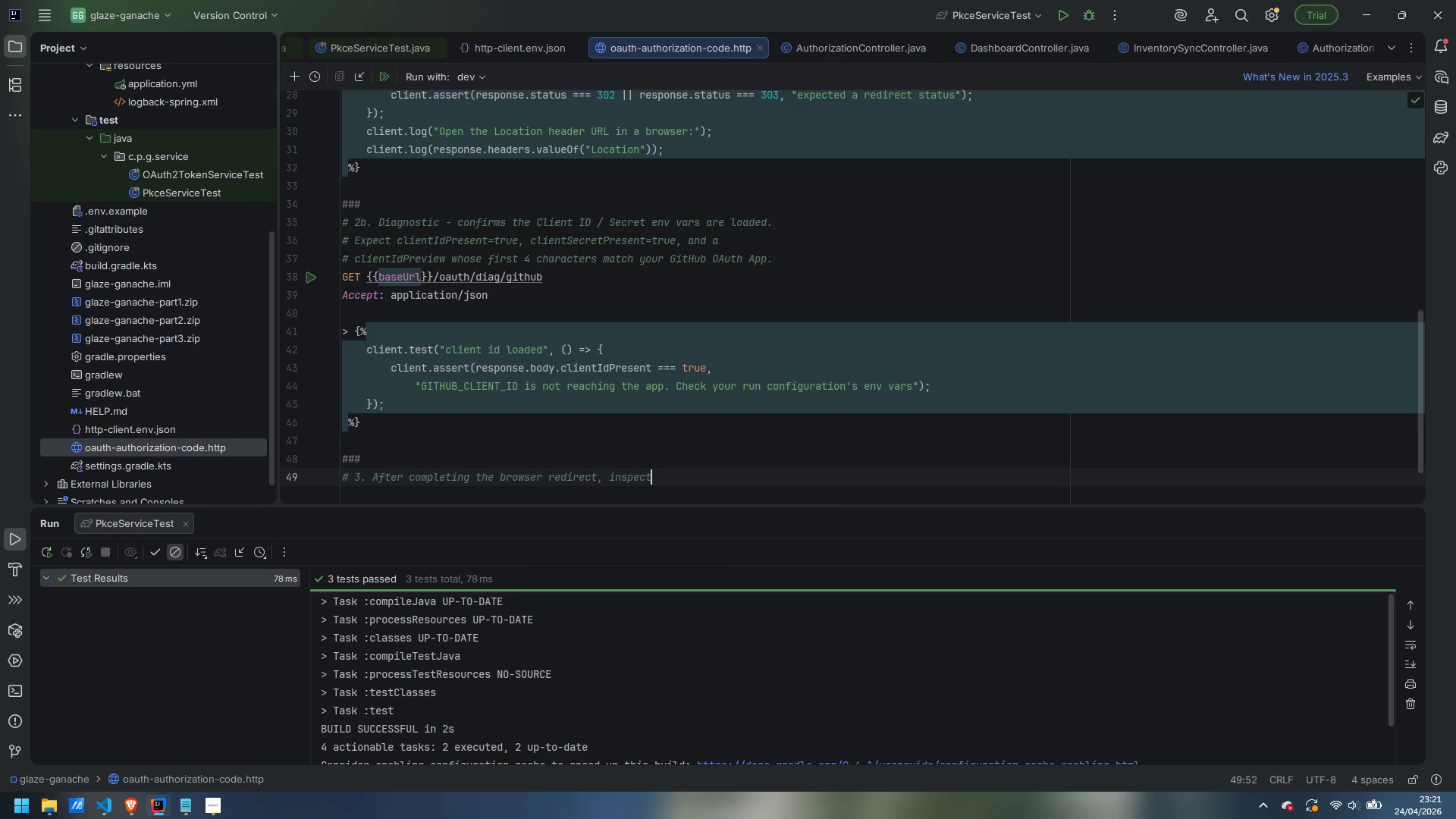 
key(Enter)
 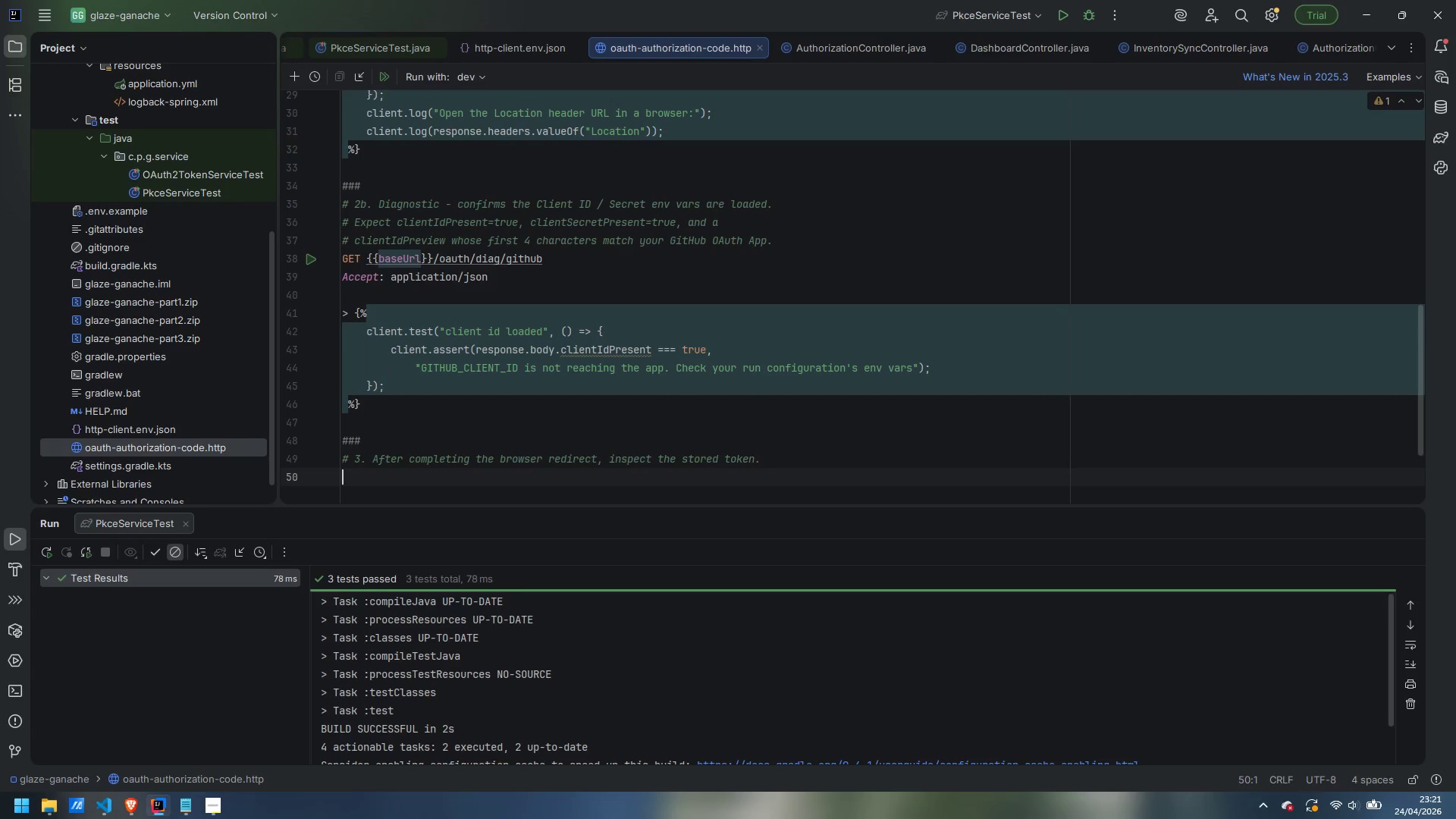 
key(Backspace)
 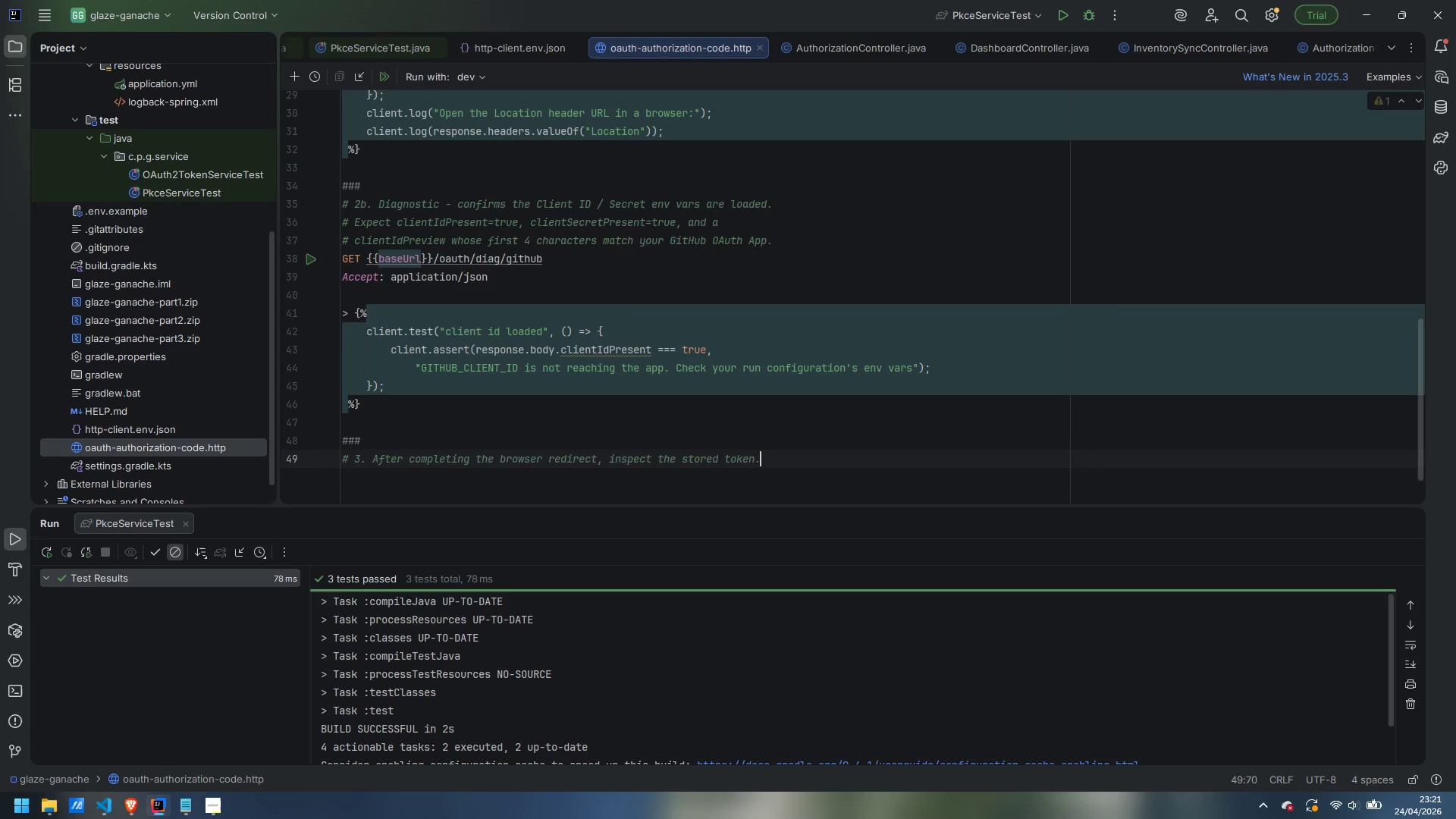 
key(Enter)
 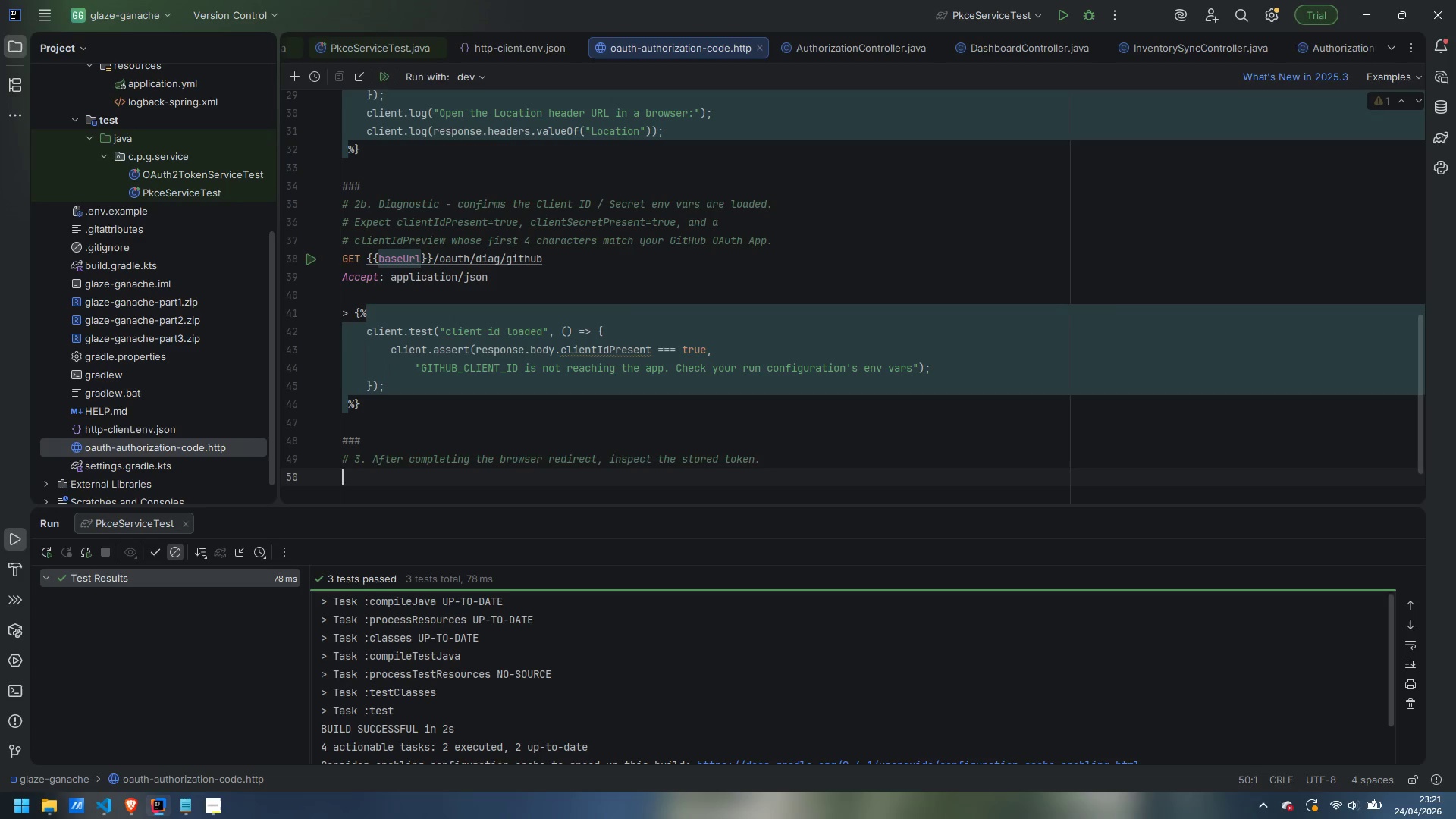 
type(# Expect )
 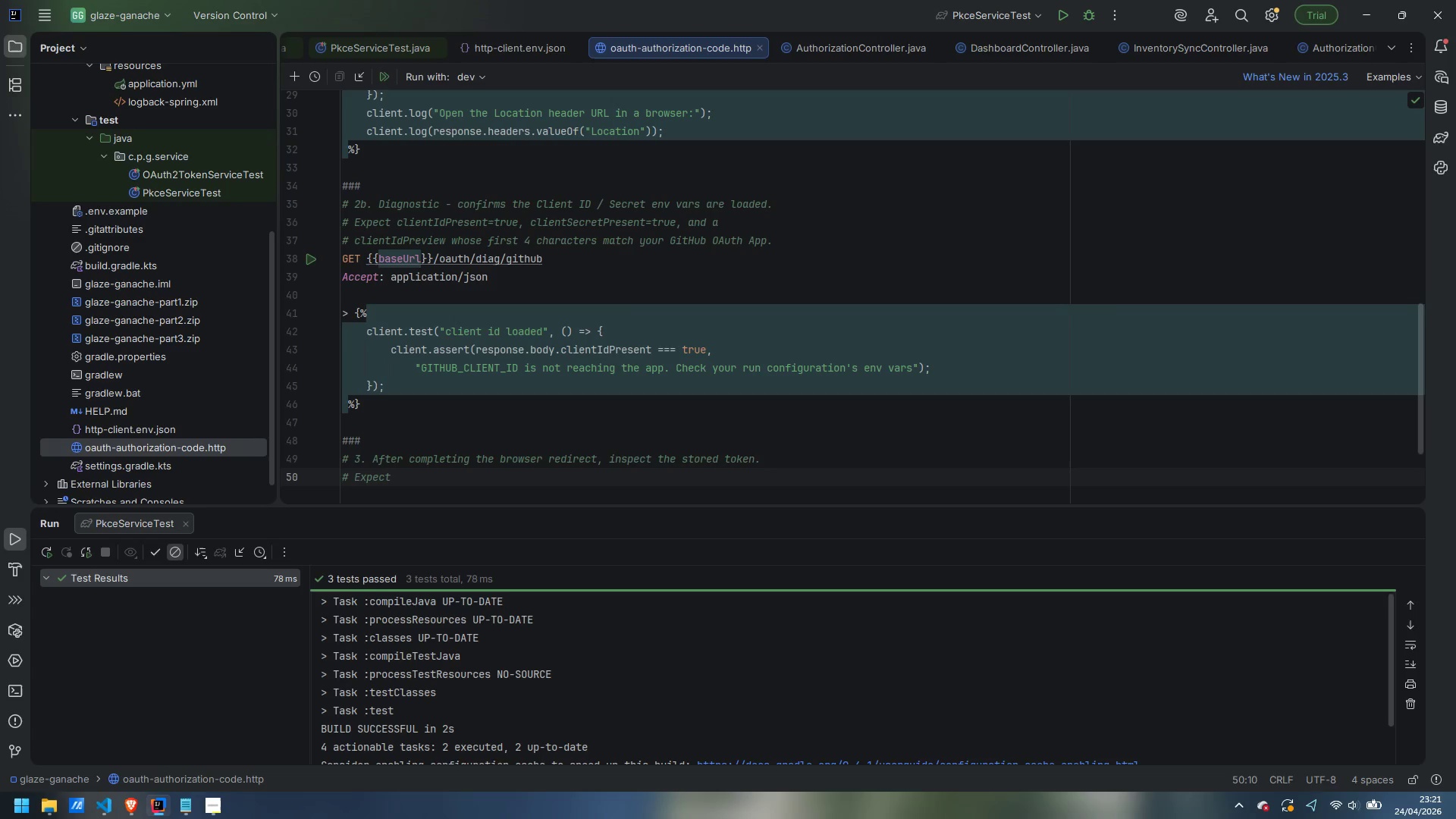 
wait(6.44)
 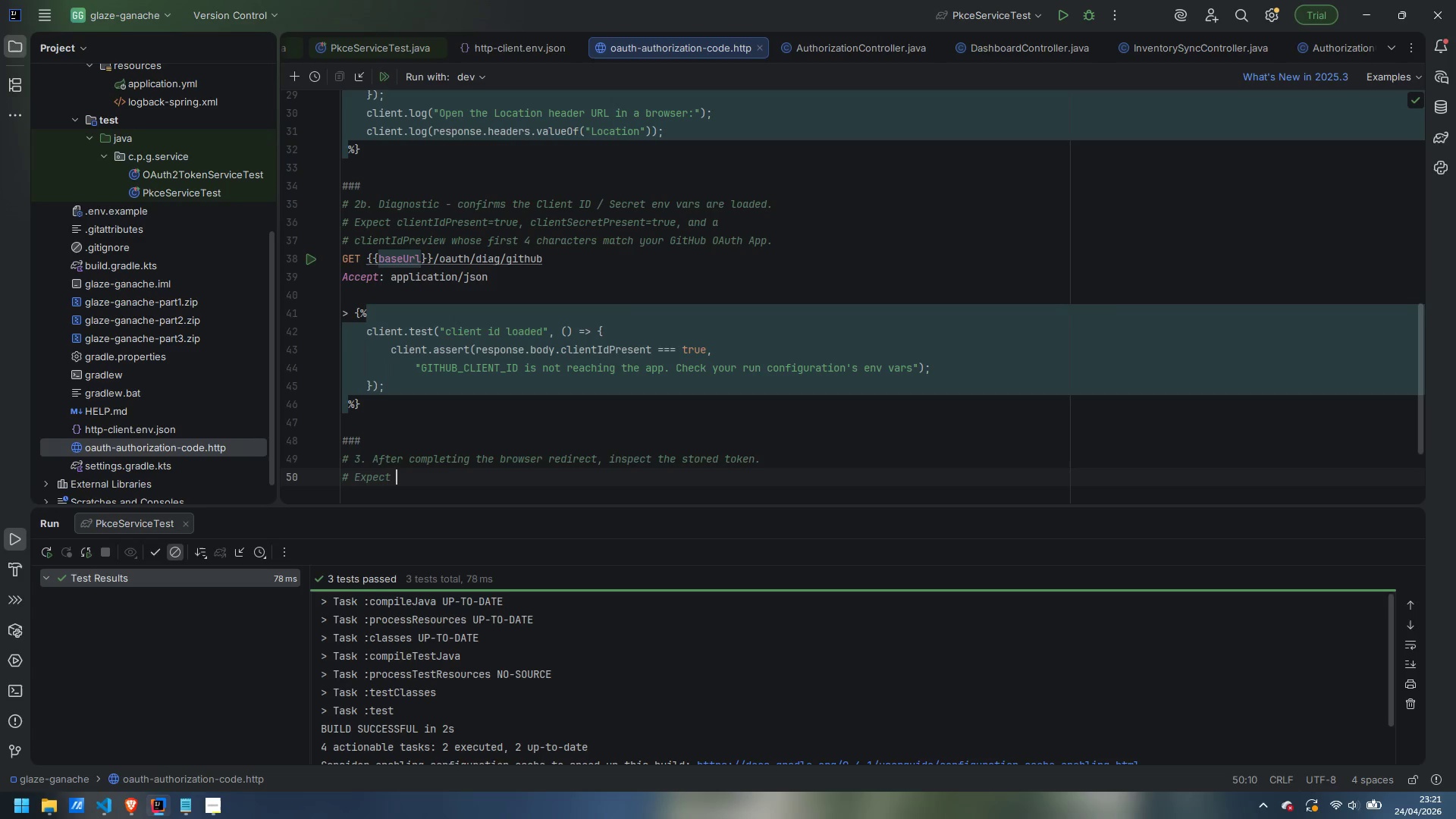 
type(haToken=true and refrehTokenPresent=true.)
 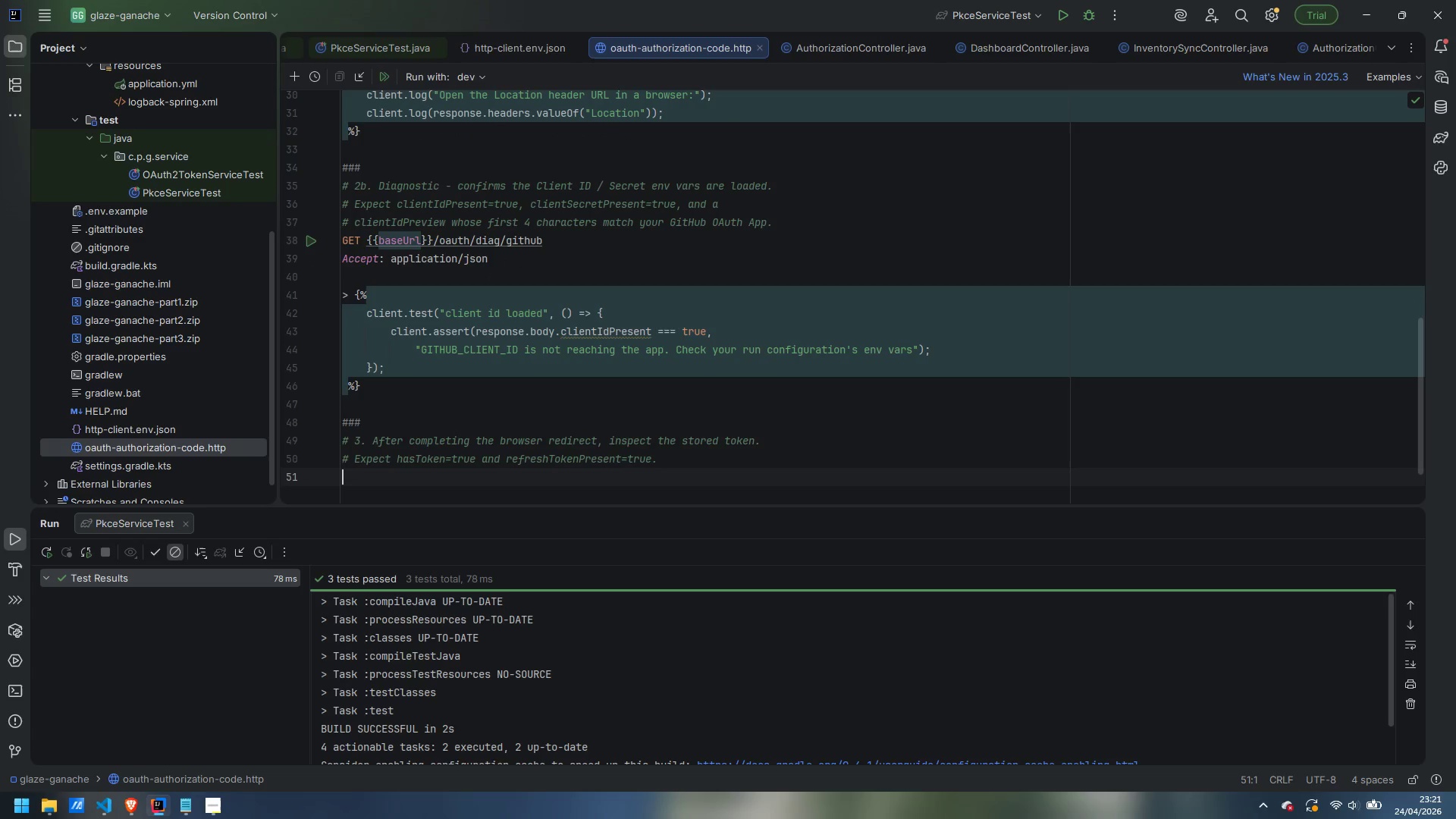 
 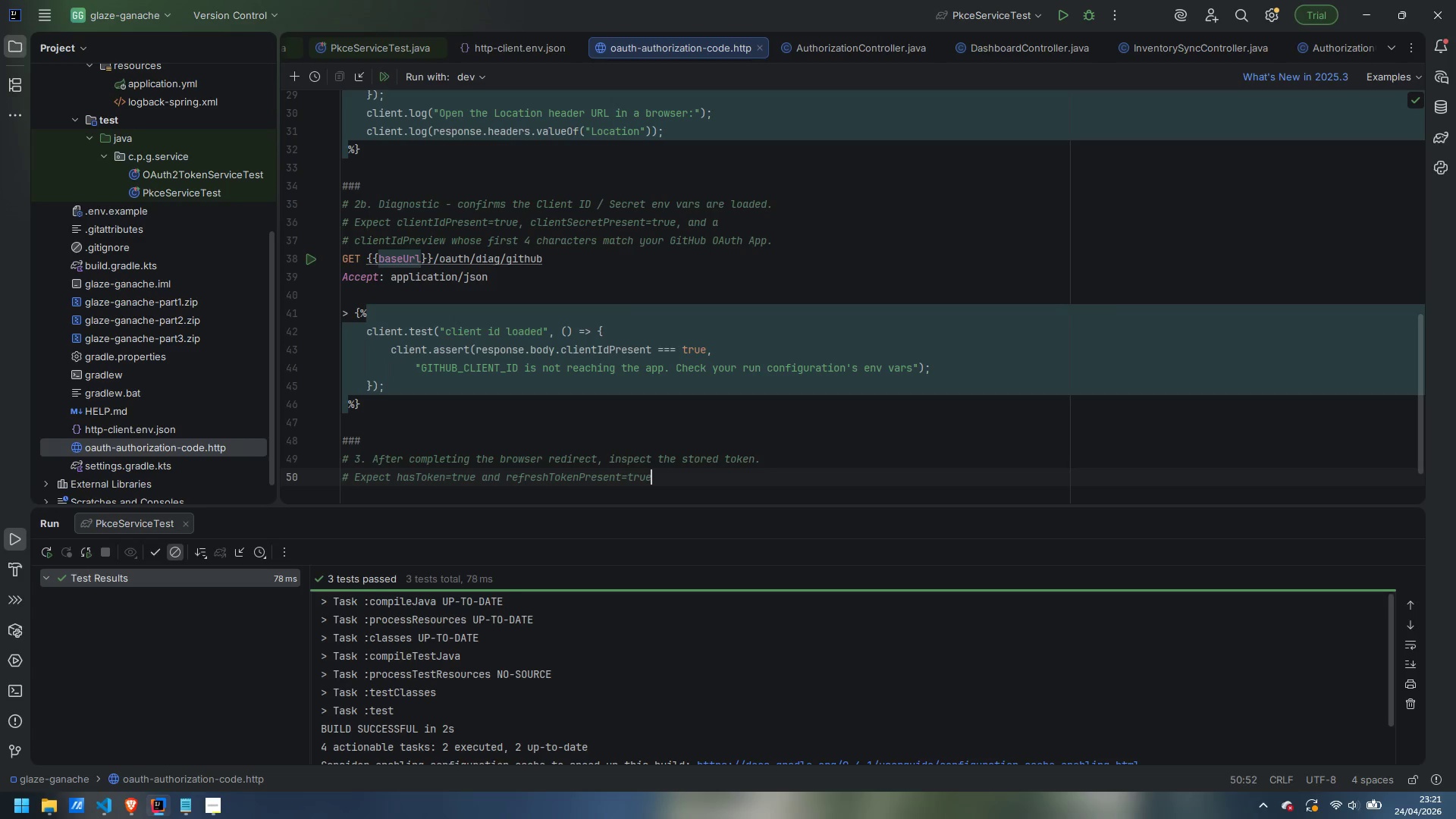 
key(Enter)
 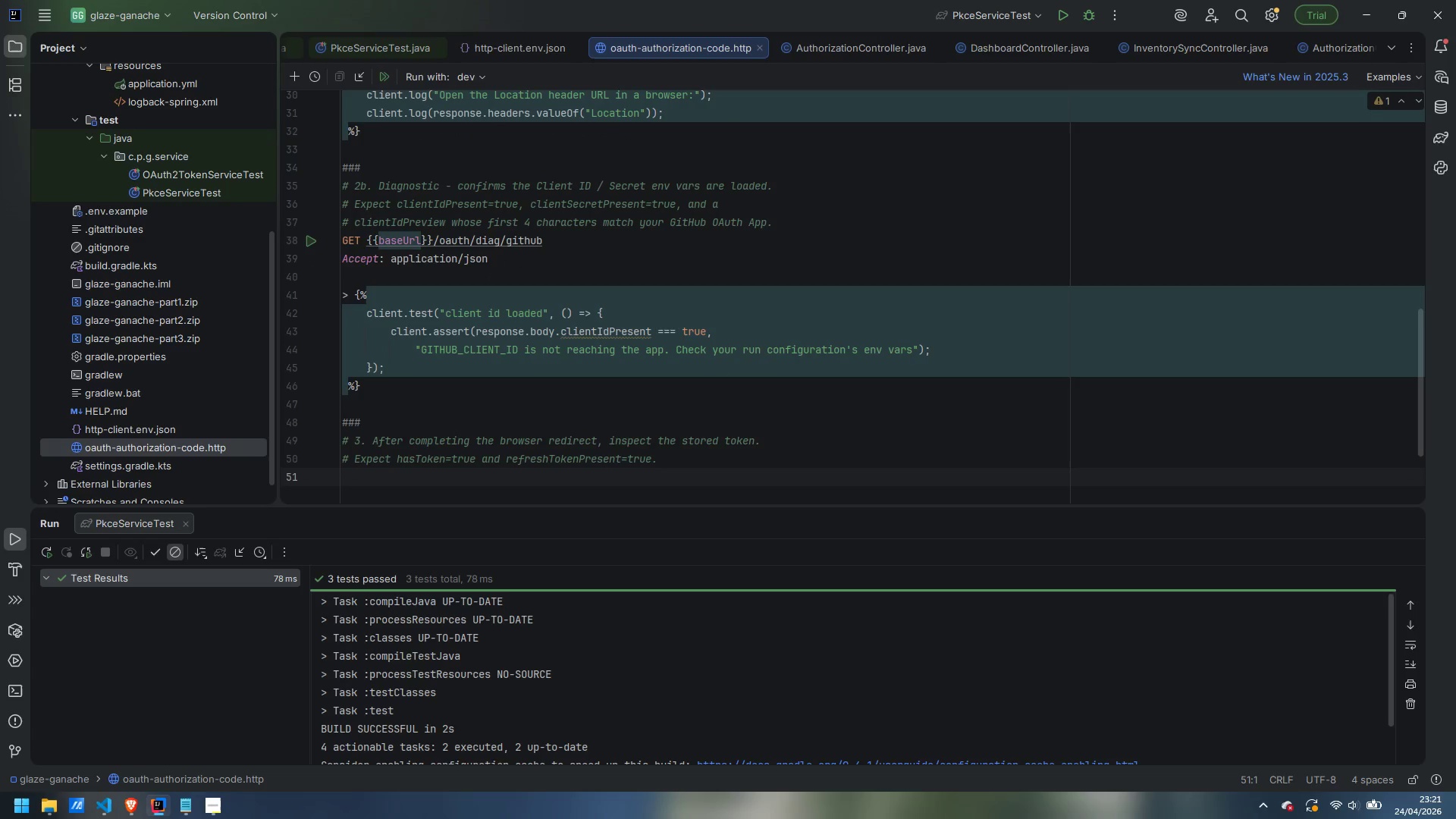 
type(GET {{baseUrl)
 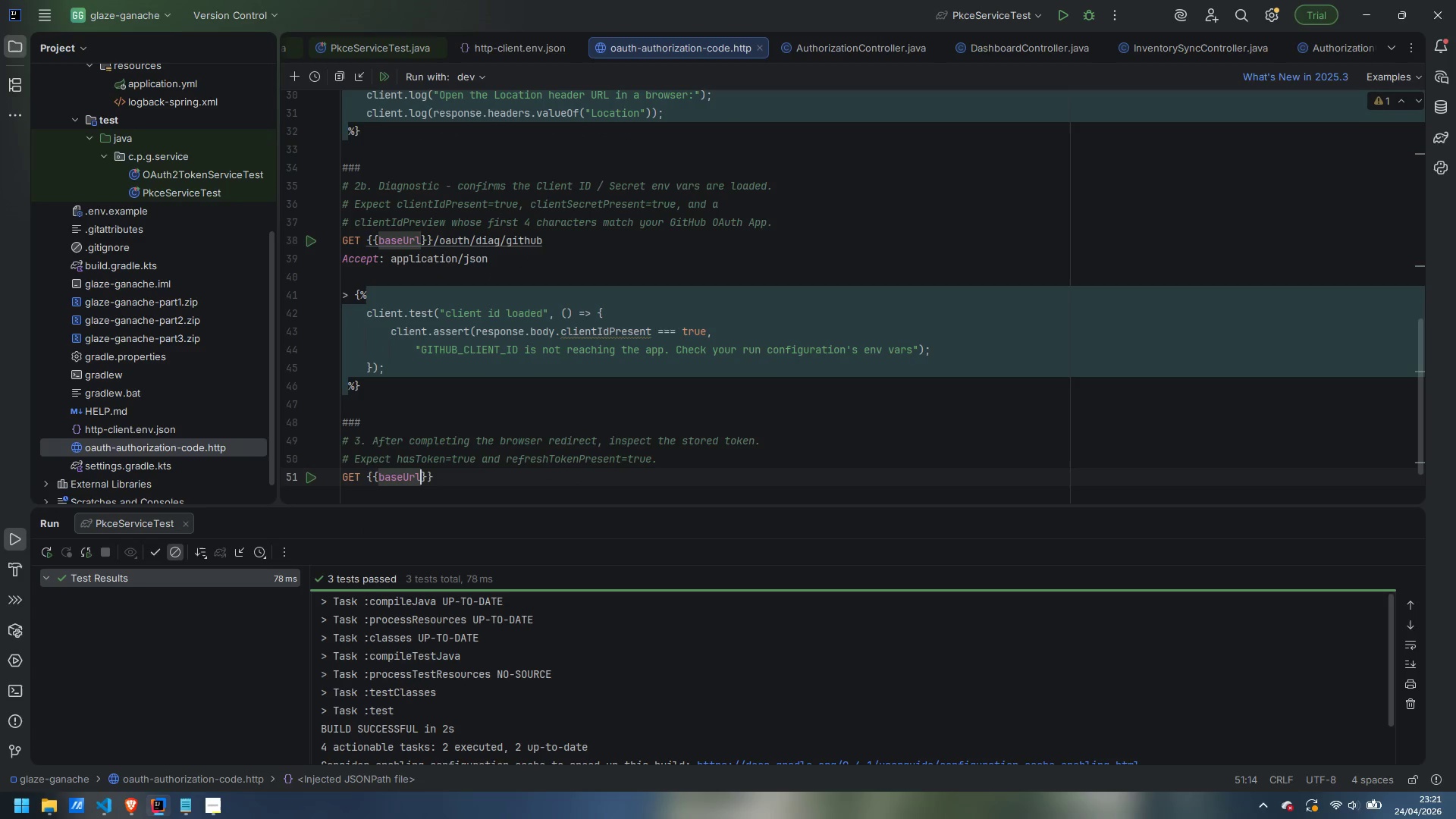 
key(ArrowRight)
 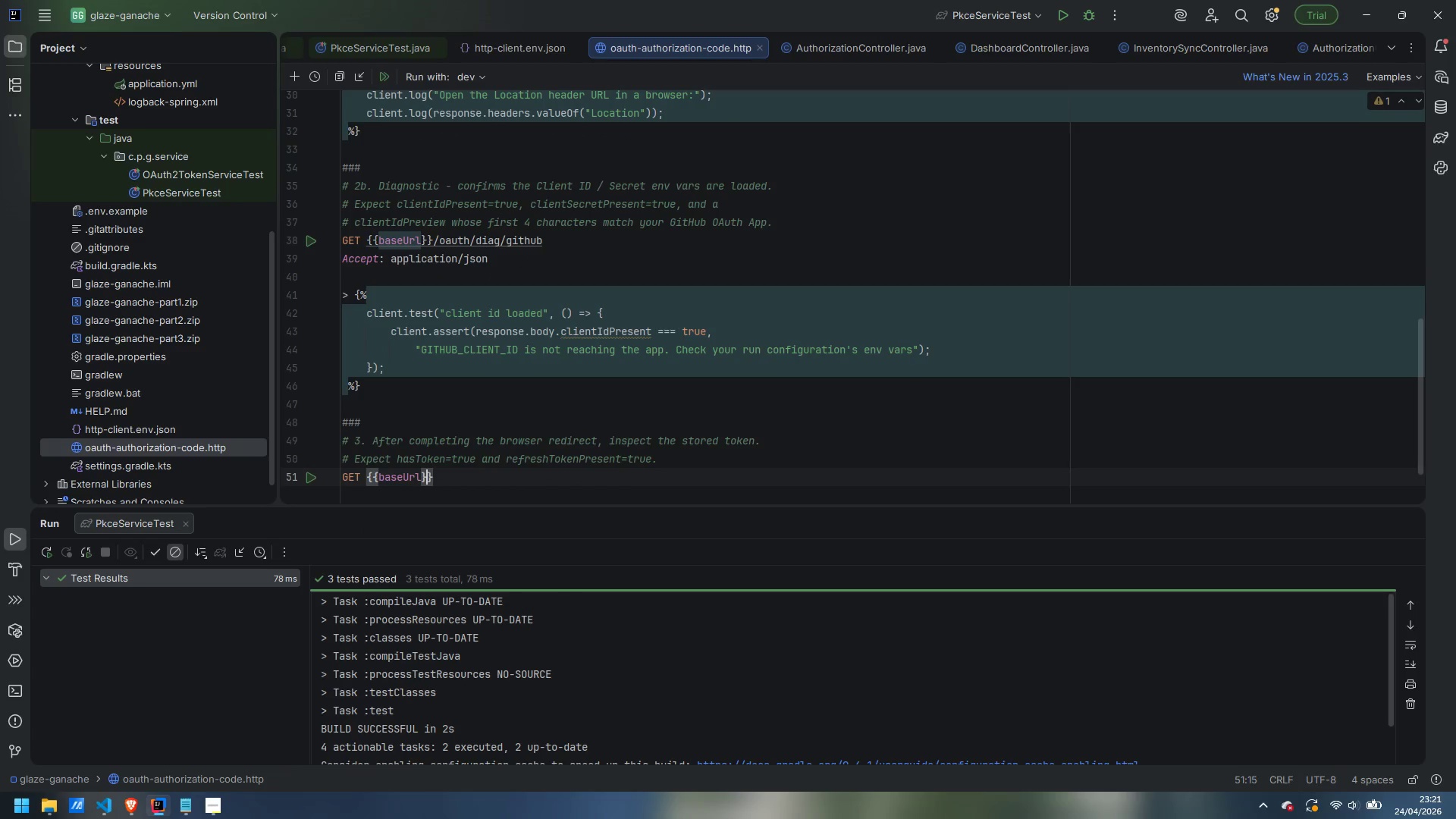 
key(ArrowRight)
 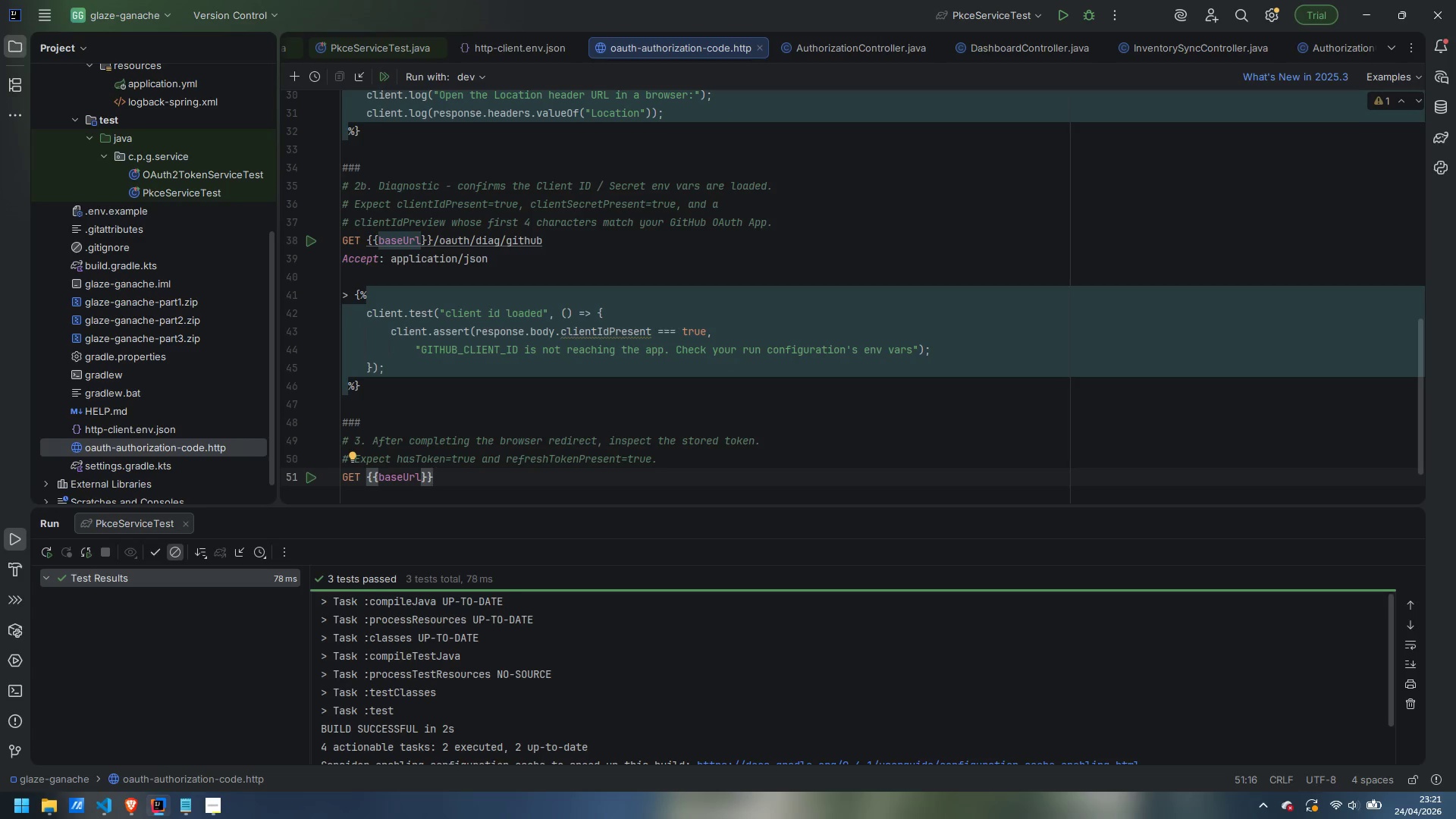 
type(/dashboard?provider=github)
 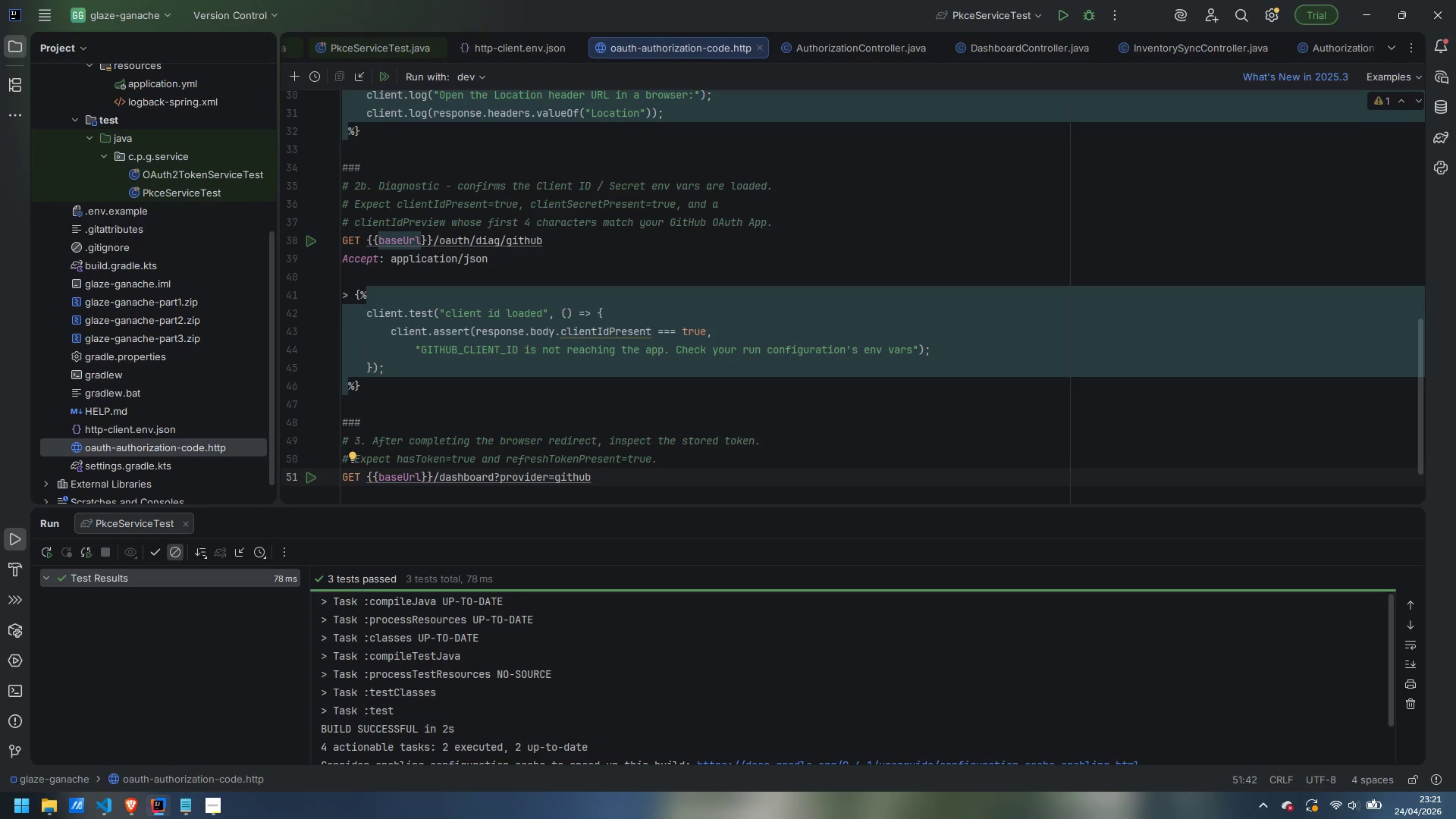 
key(Enter)
 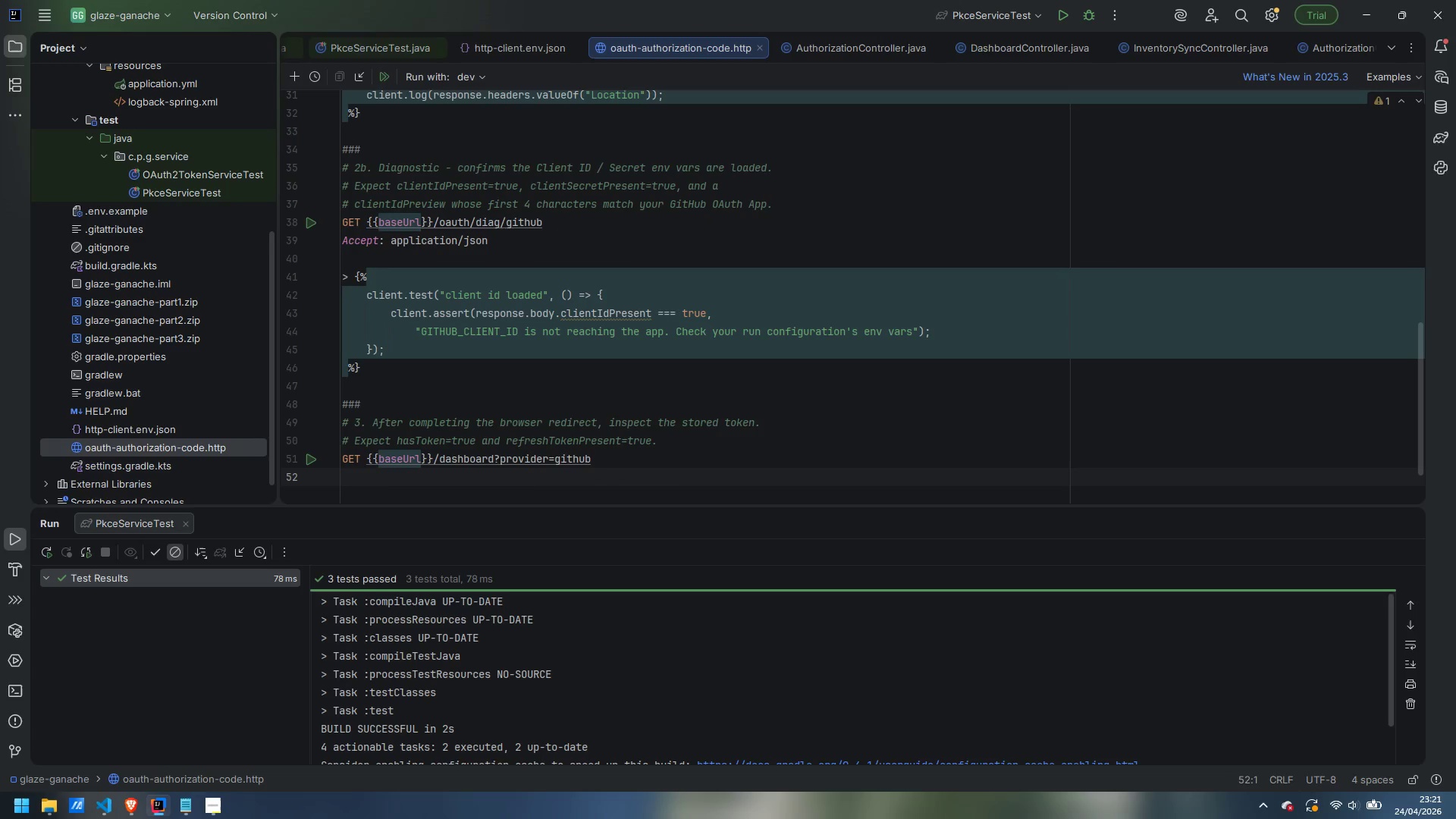 
type(Accept: application/ksponm)
 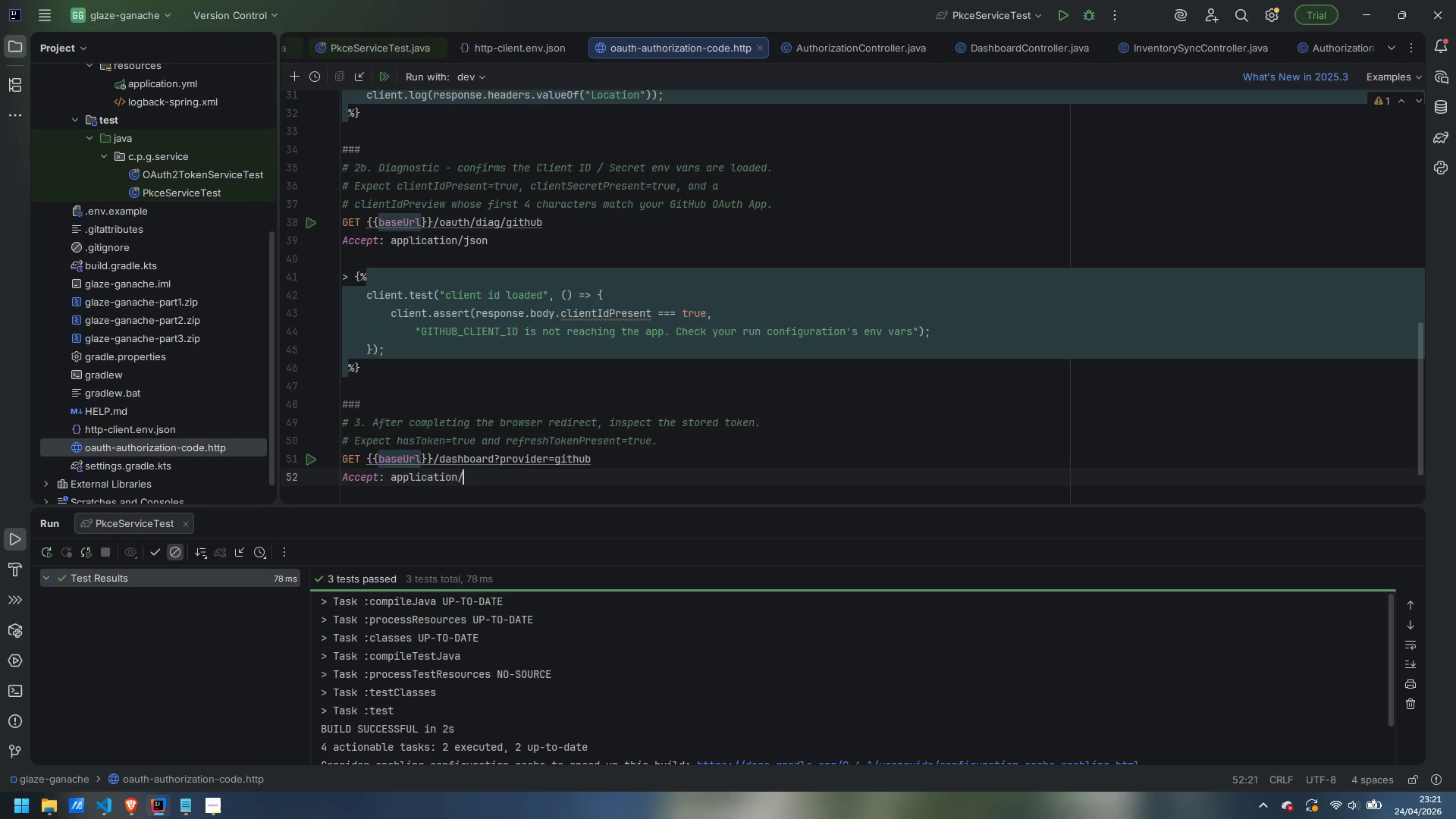 
 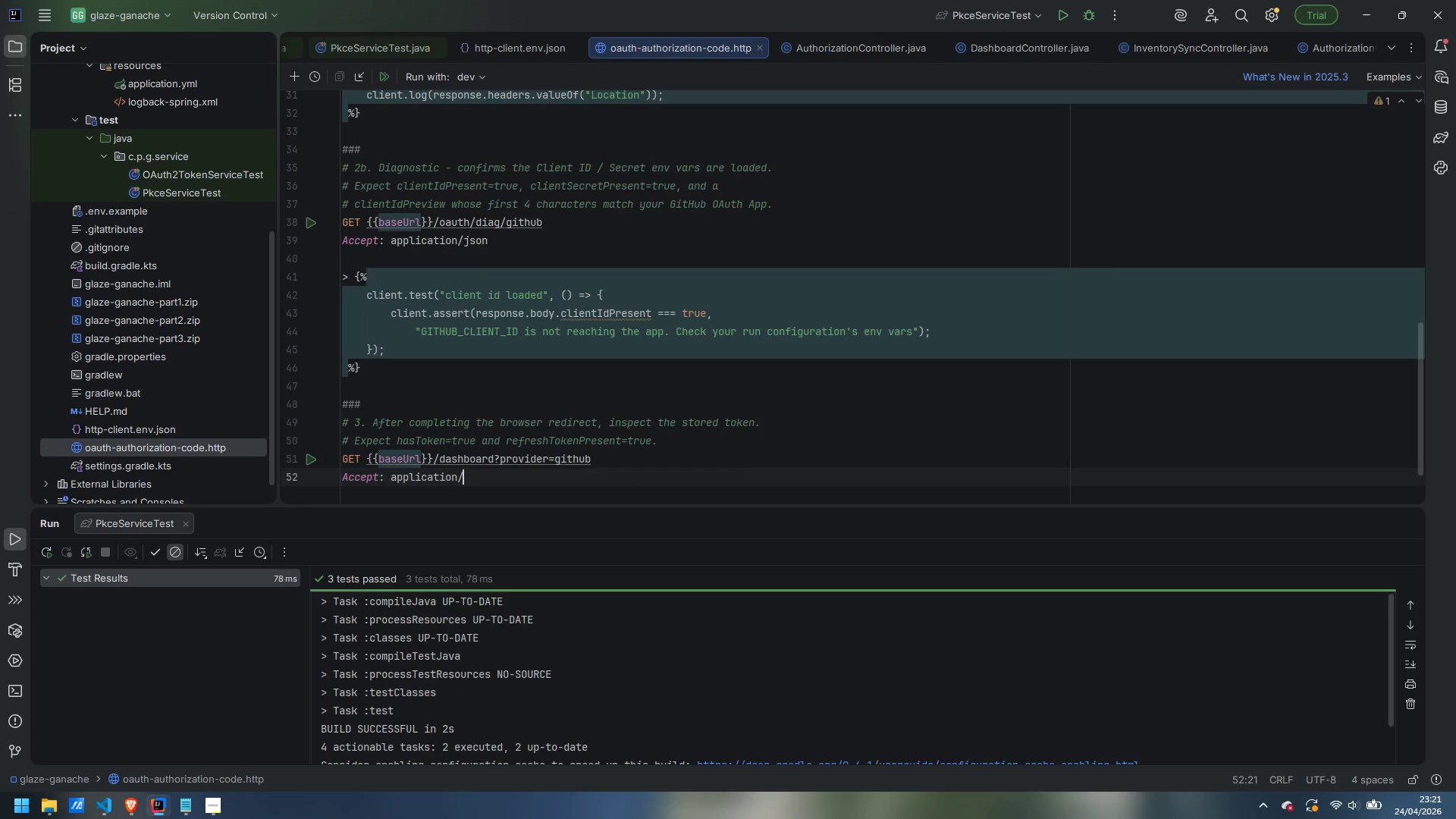 
key(Control+ControlLeft)
 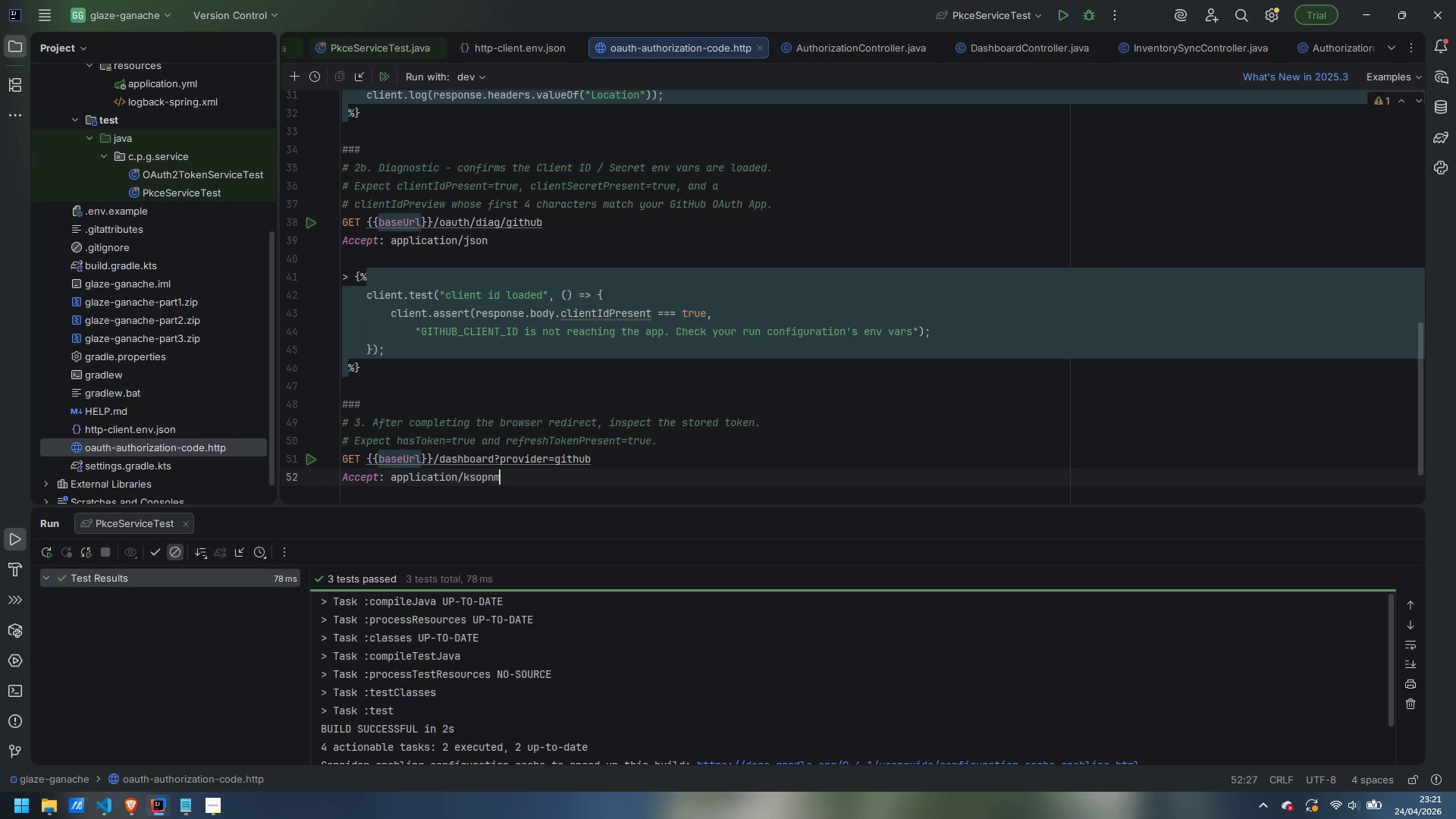 
key(Control+Backspace)
 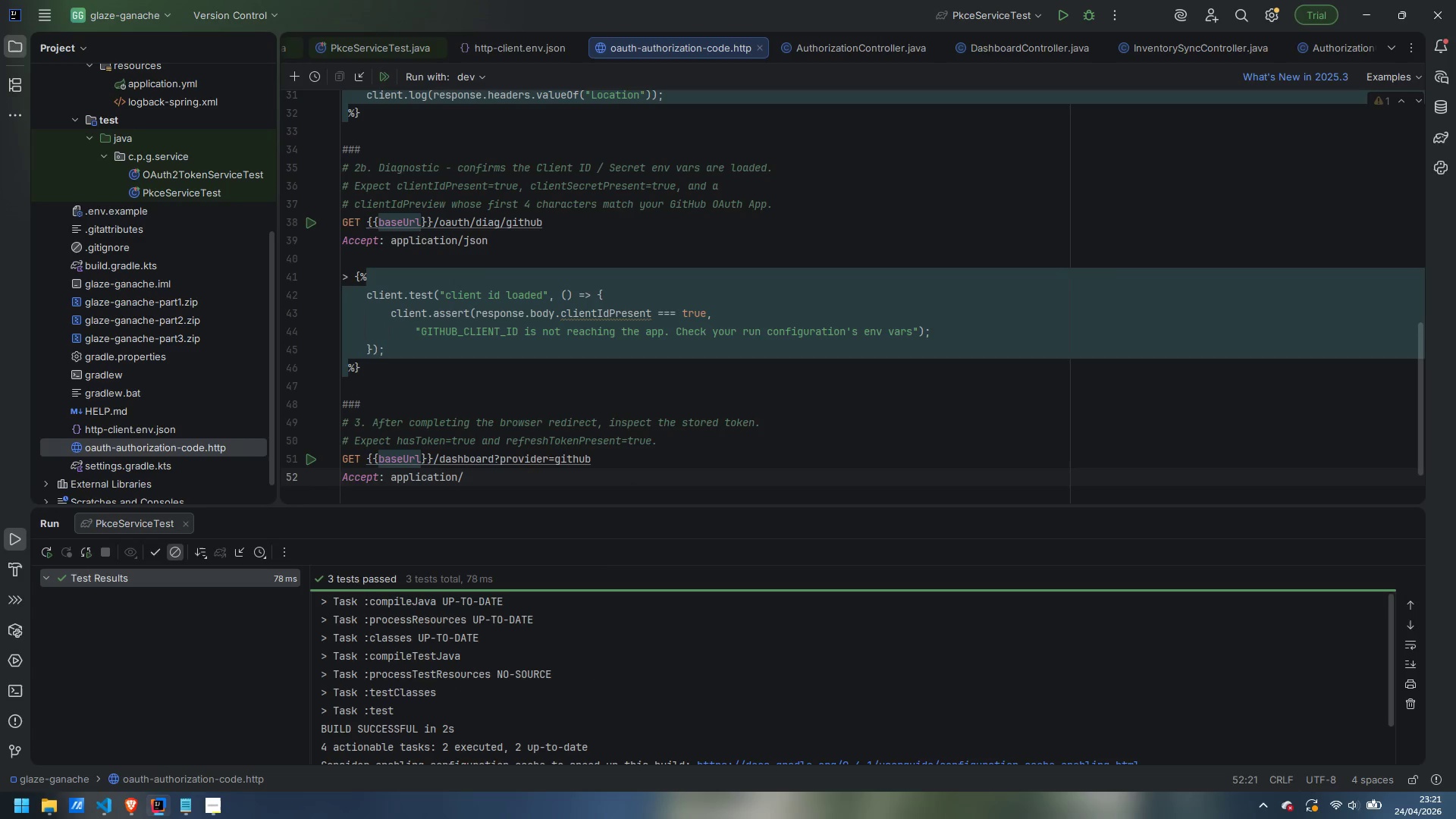 
type(json)
 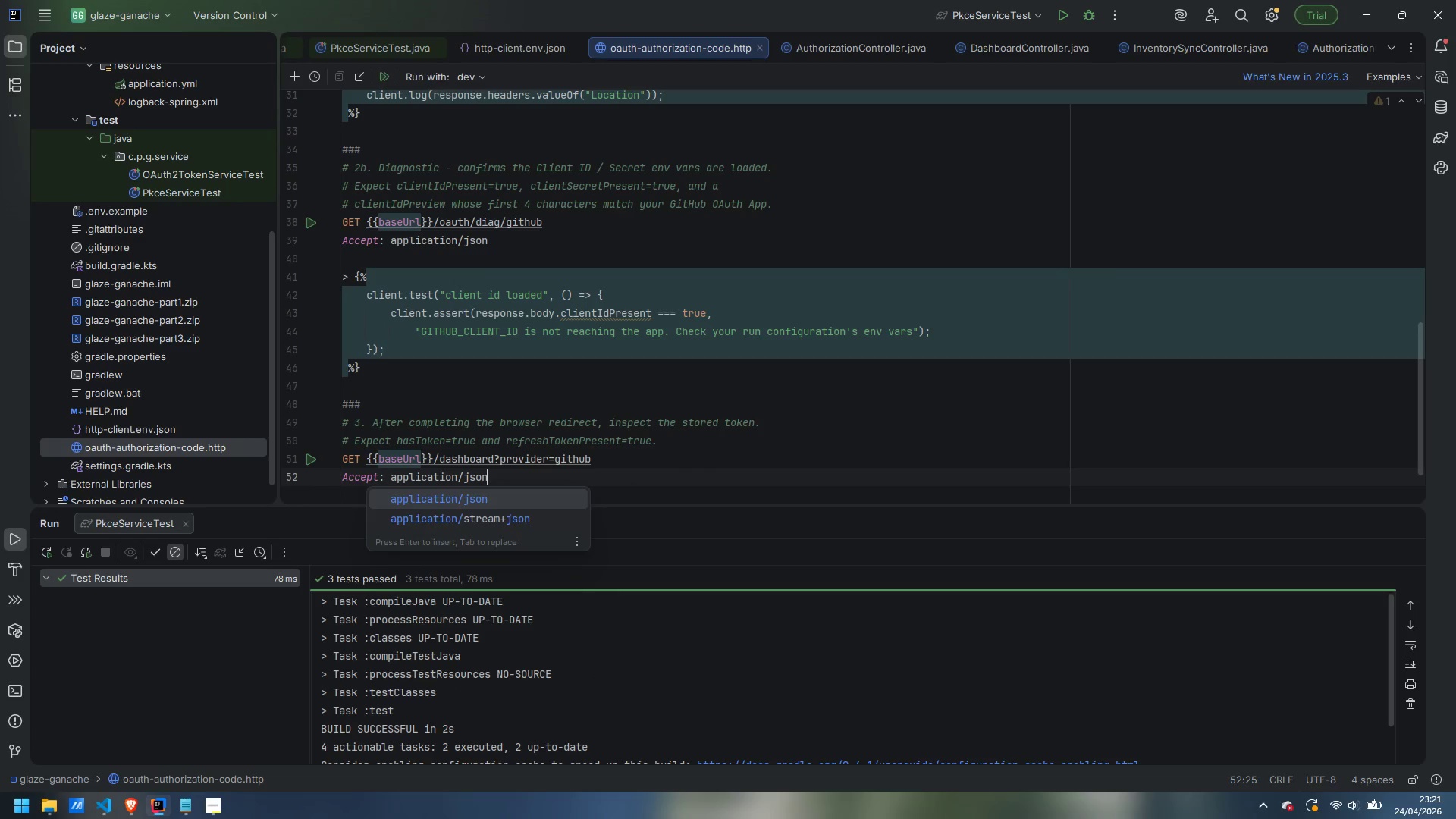 
key(Enter)
 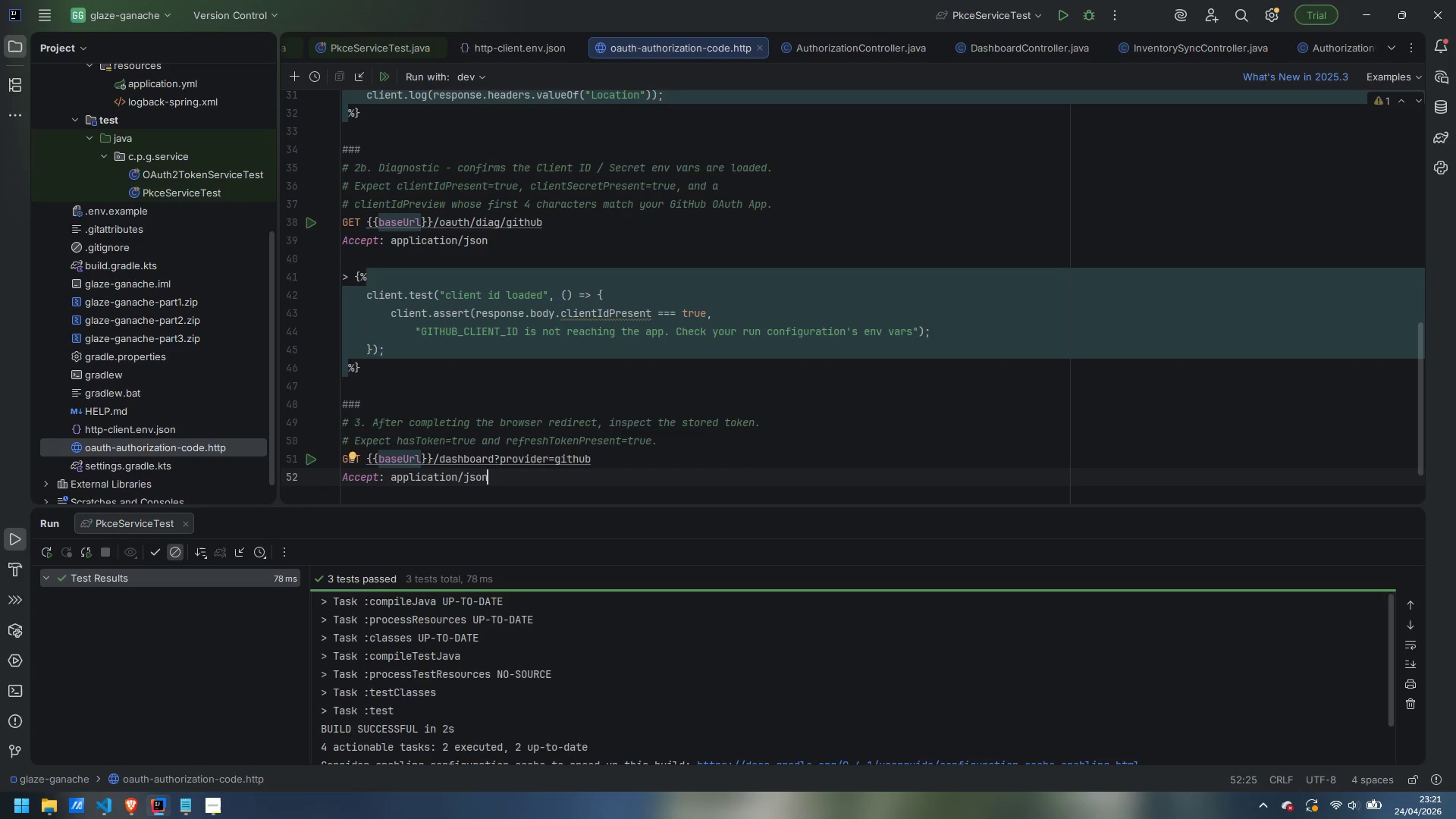 
key(Enter)
 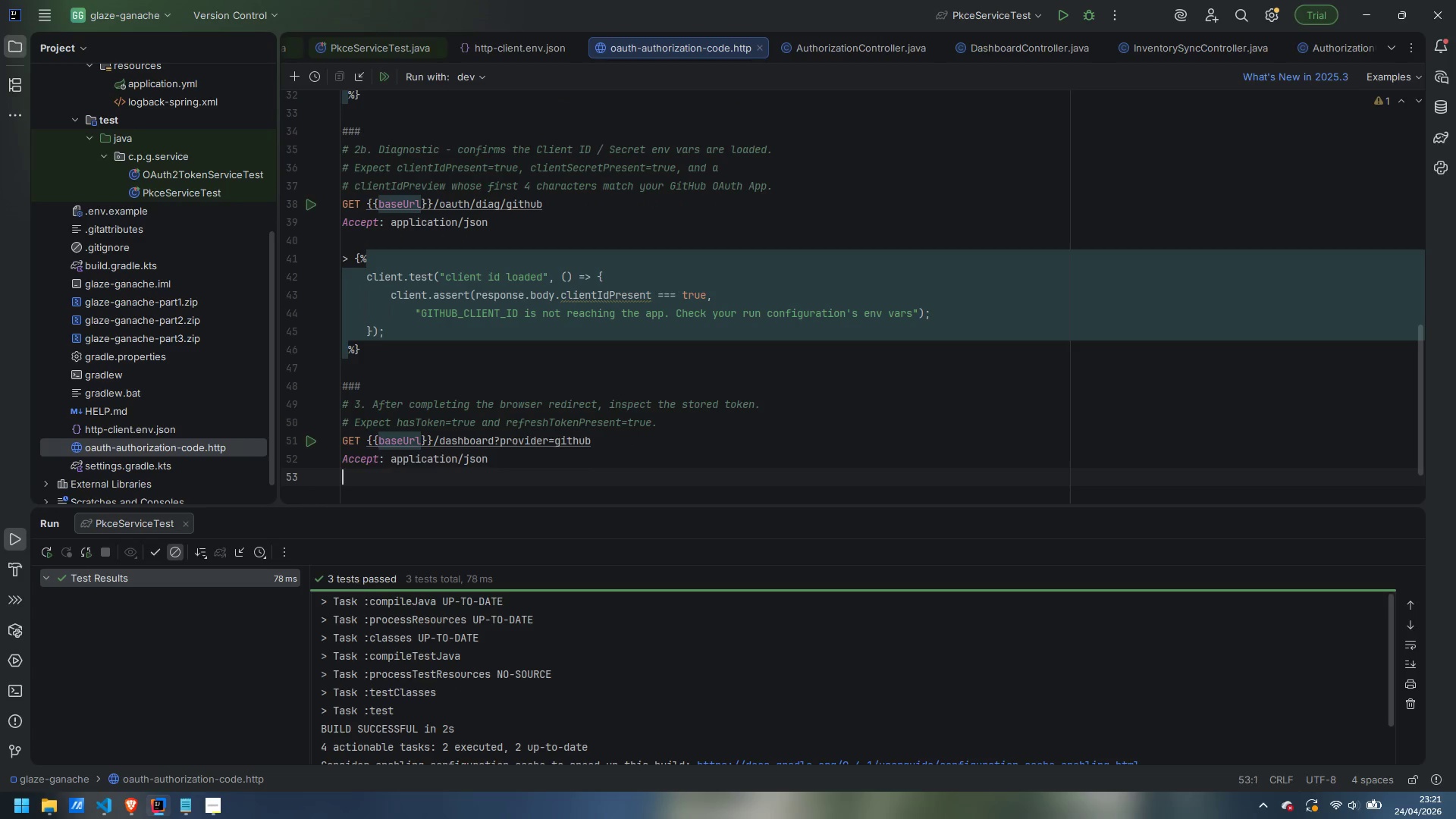 
key(Enter)
 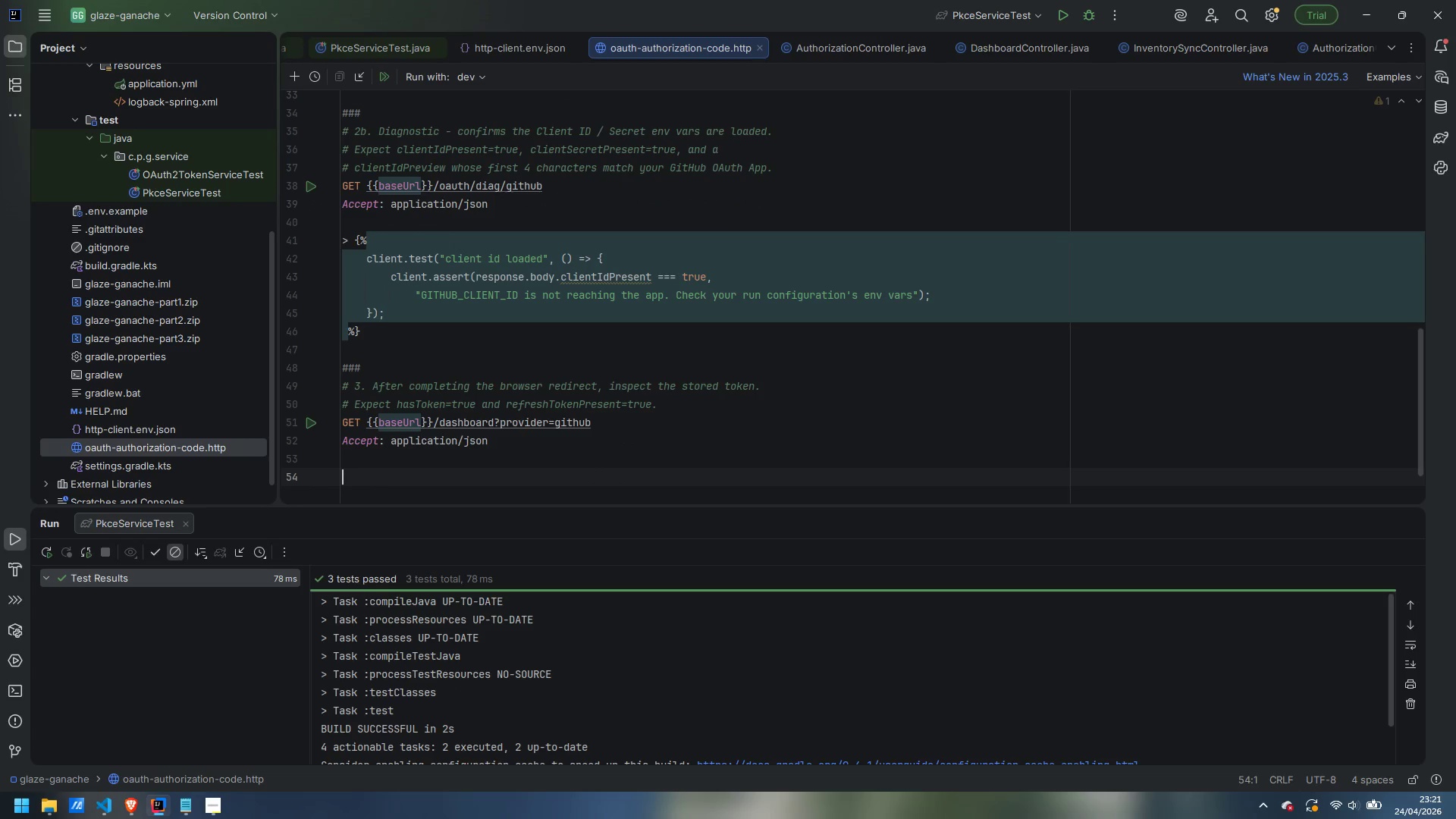 
key(Shift+Period)
 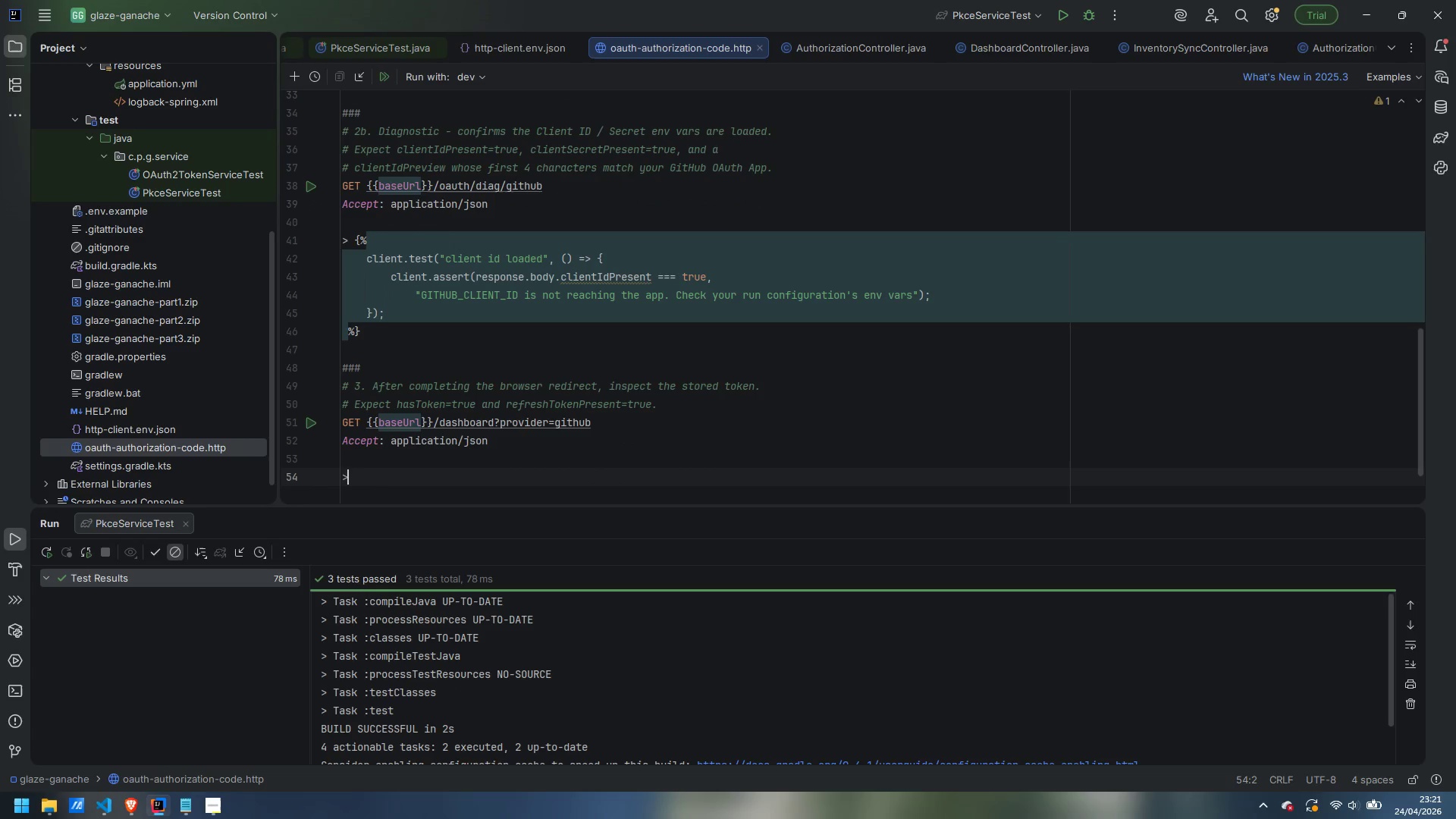 
key(Shift+Space)
 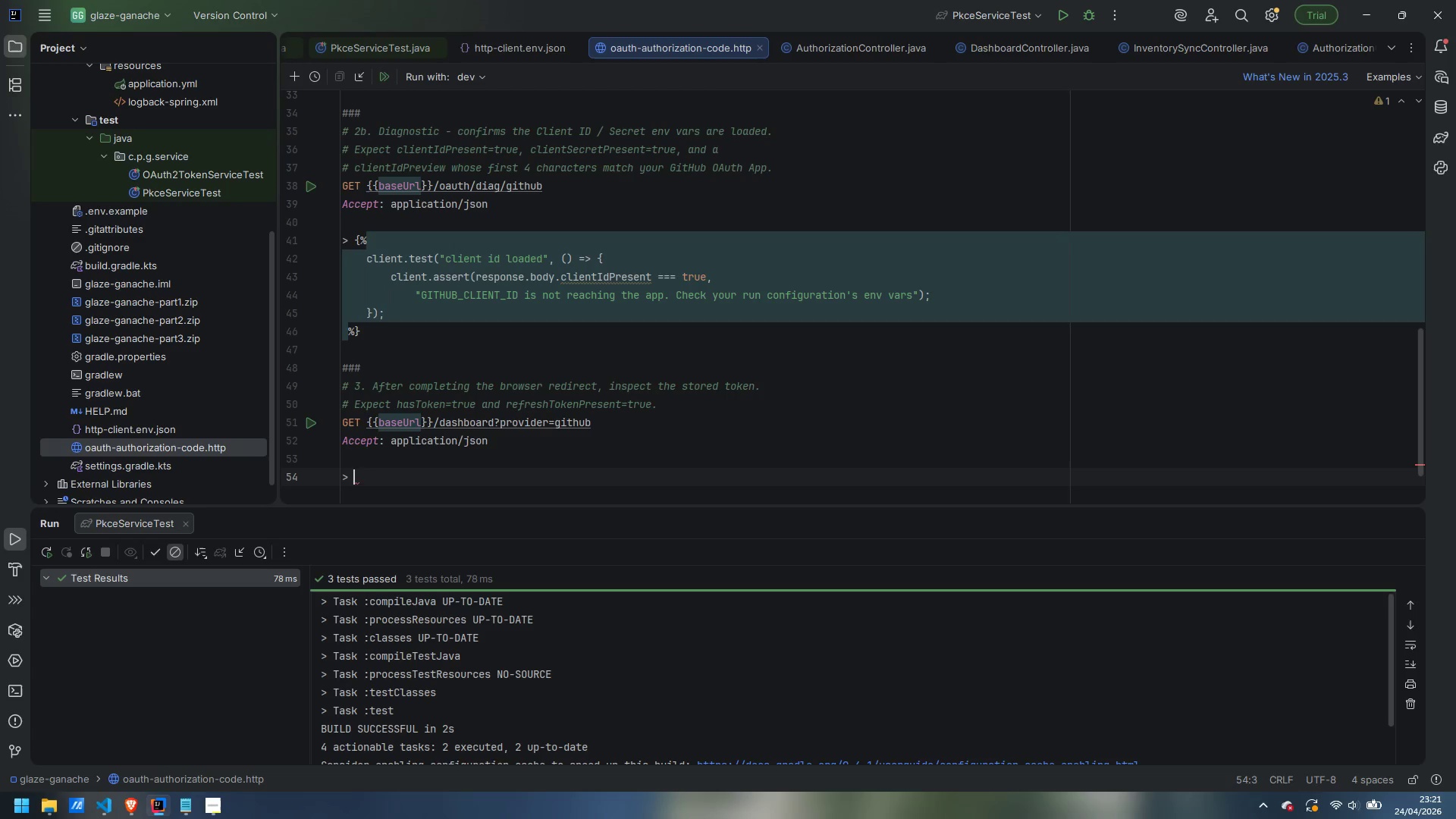 
key(Shift+BracketLeft)
 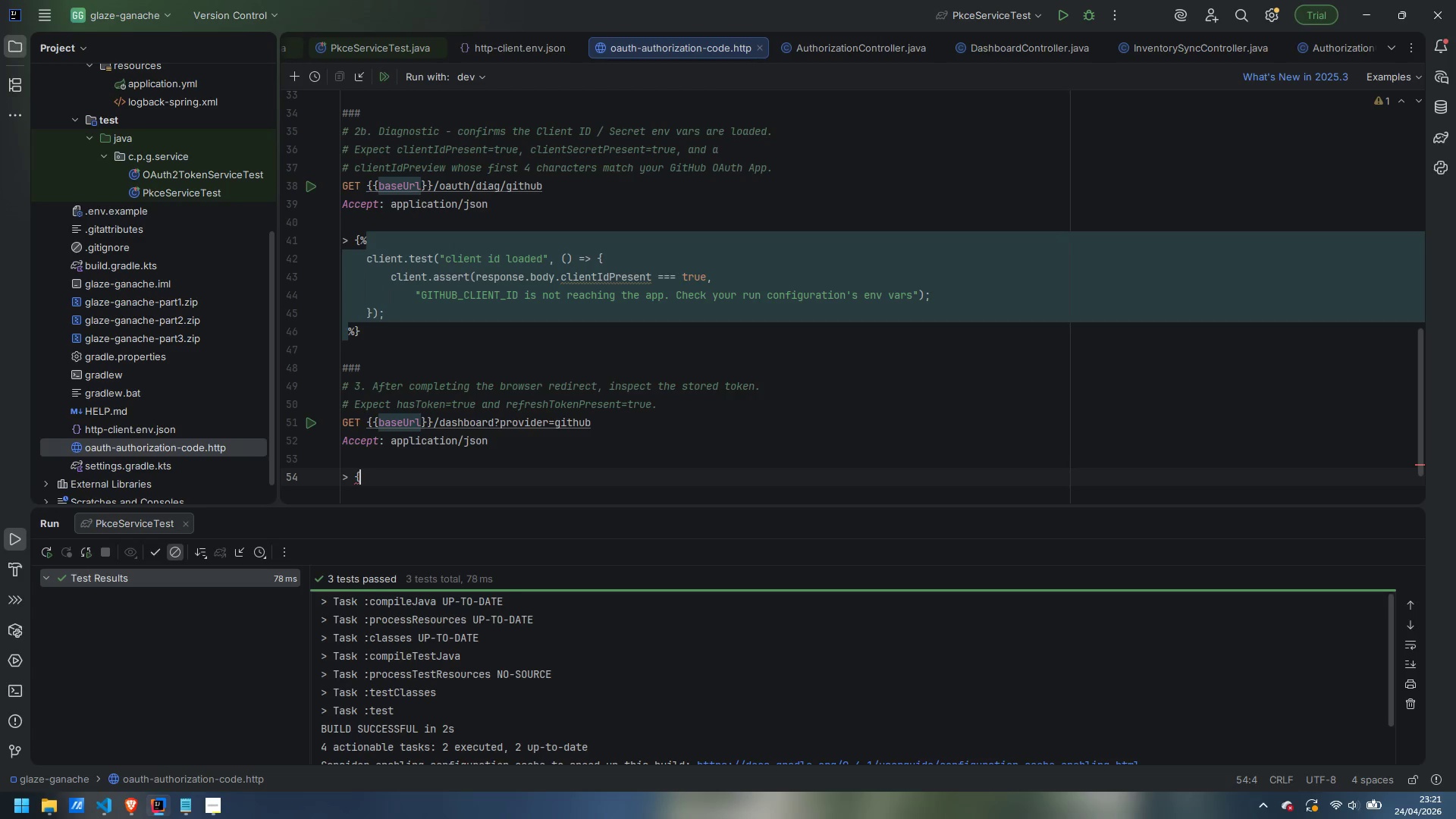 
key(Shift+5)
 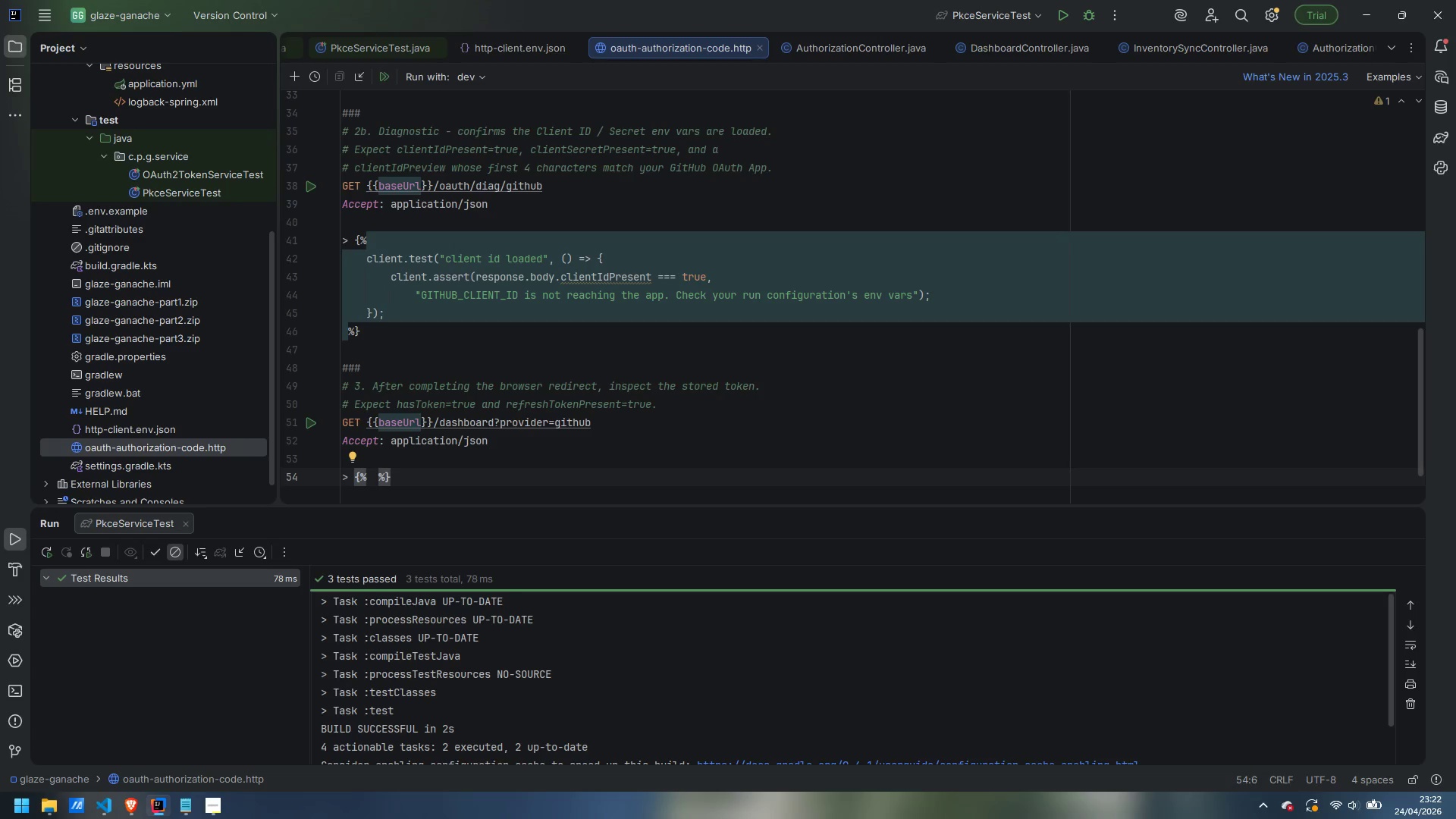 
key(Enter)
 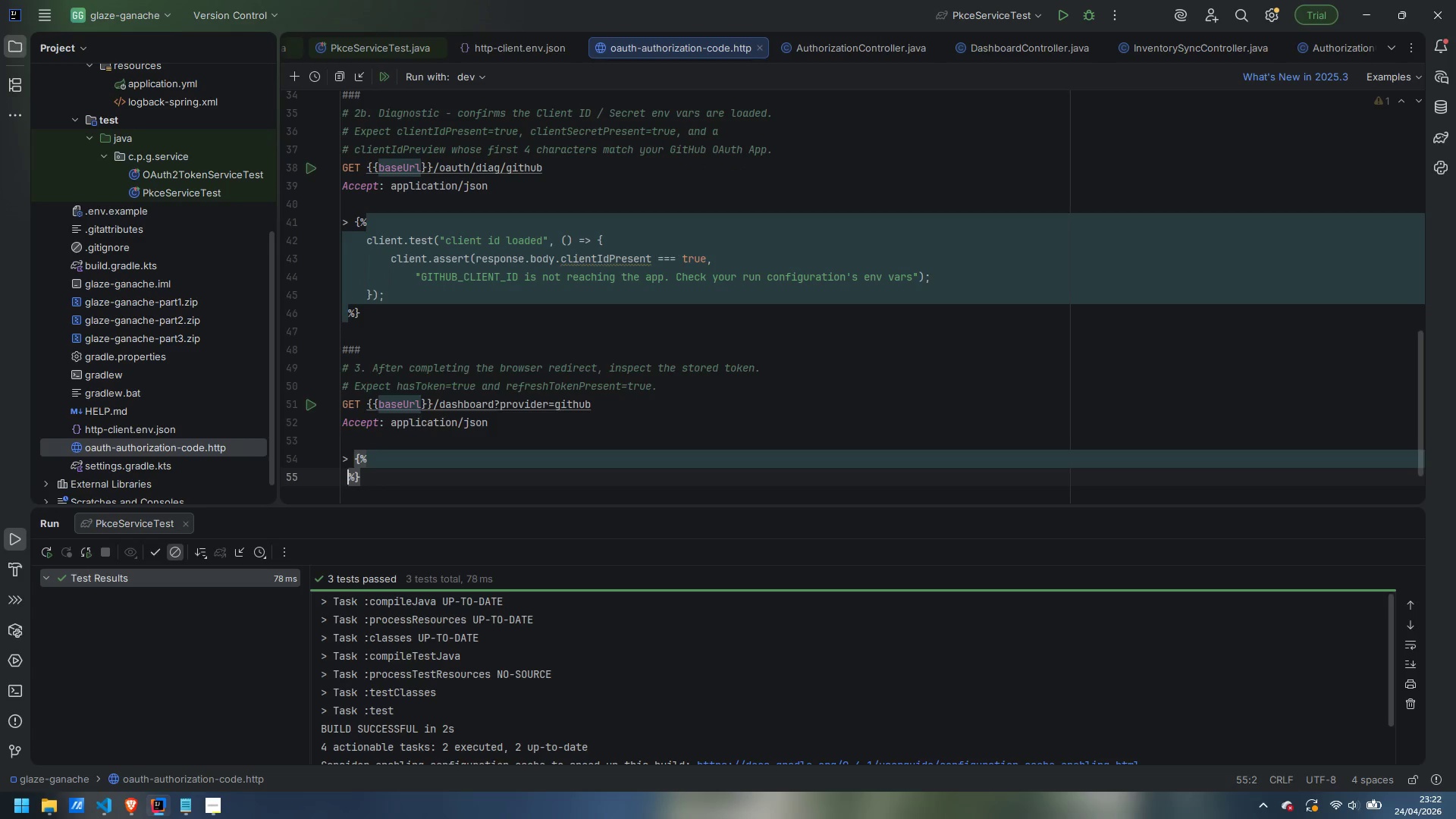 
key(Enter)
 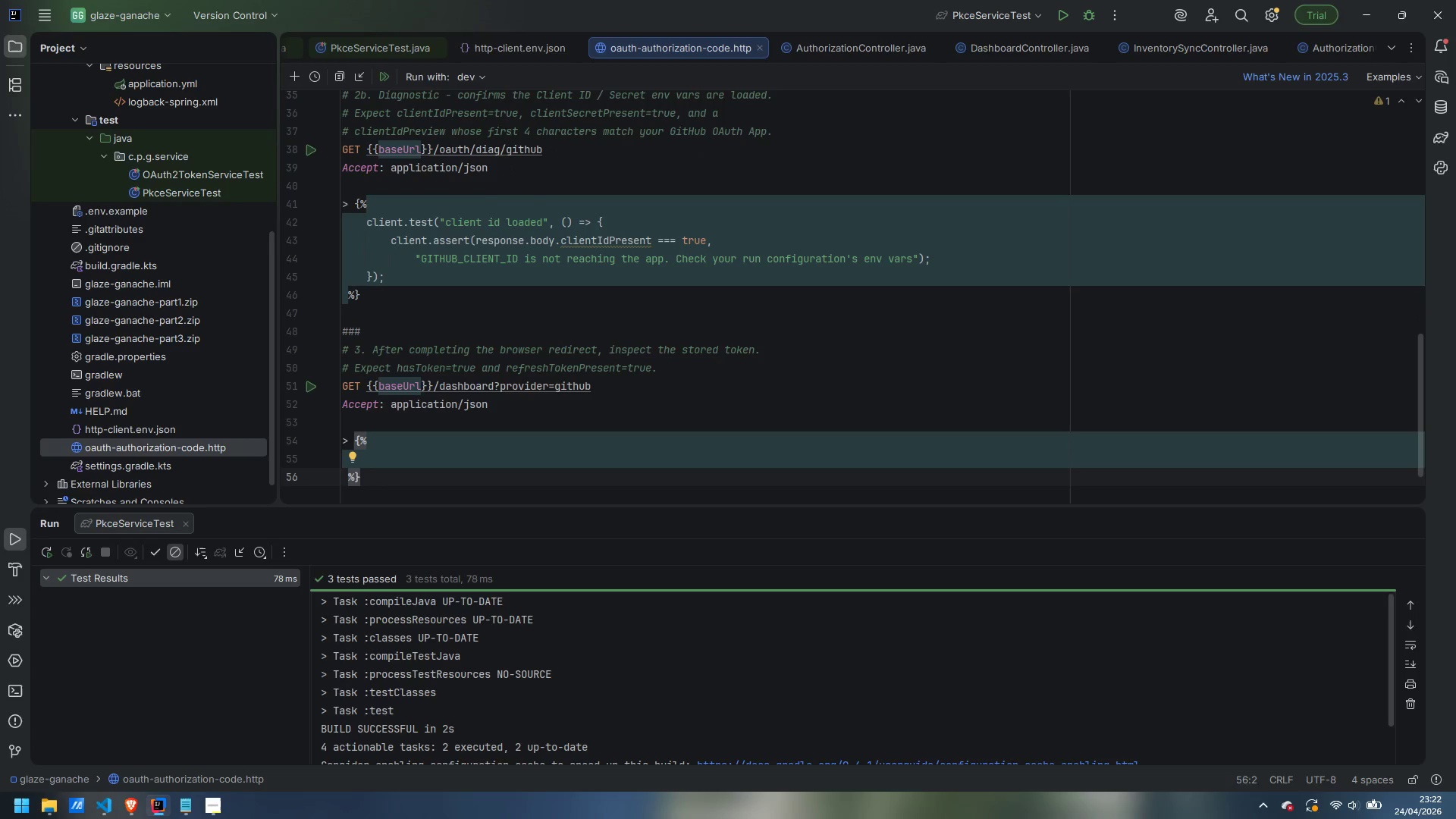 
key(ArrowUp)
 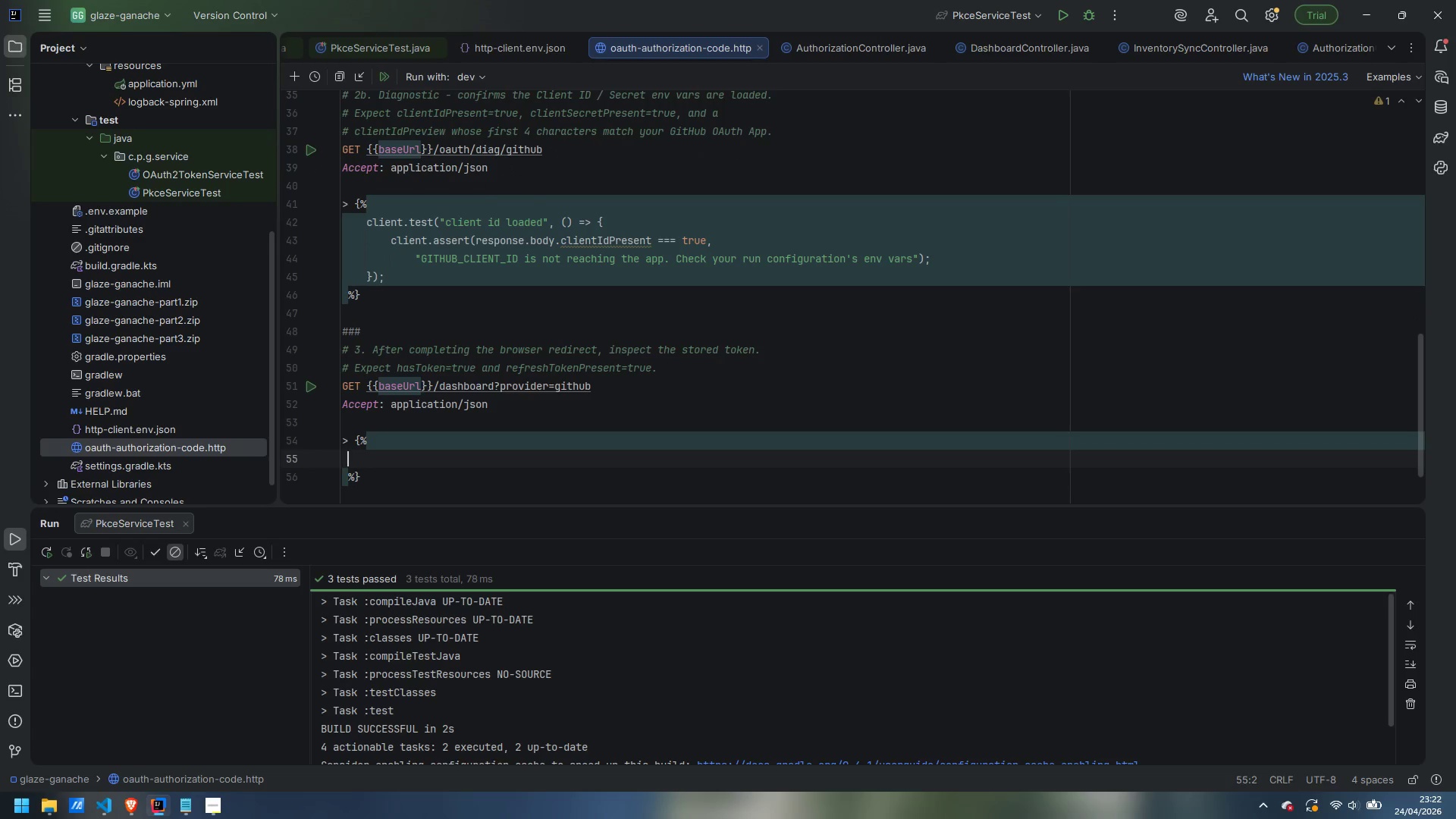 
key(Tab)
 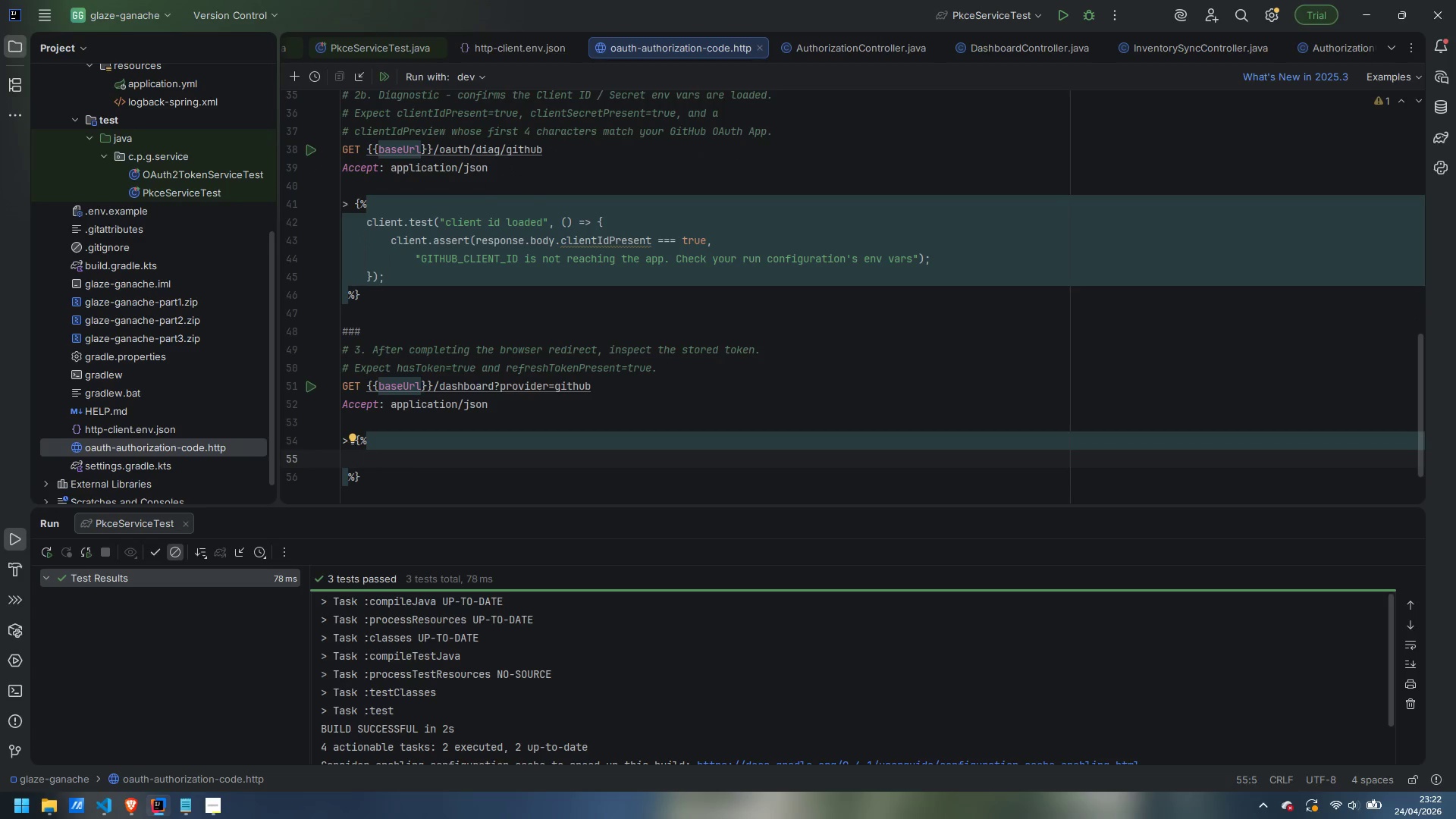 
type(client.)
 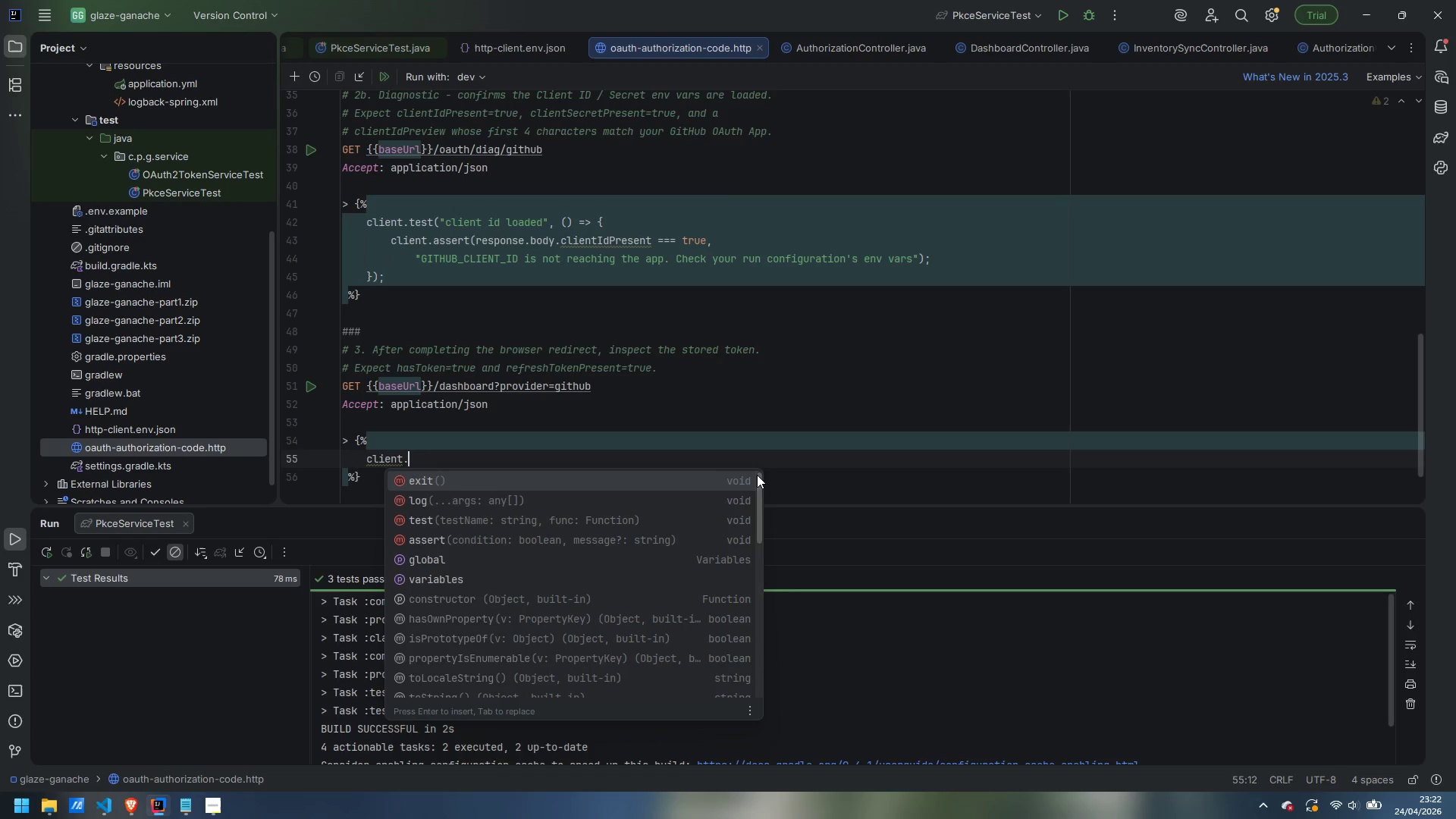 
wait(27.45)
 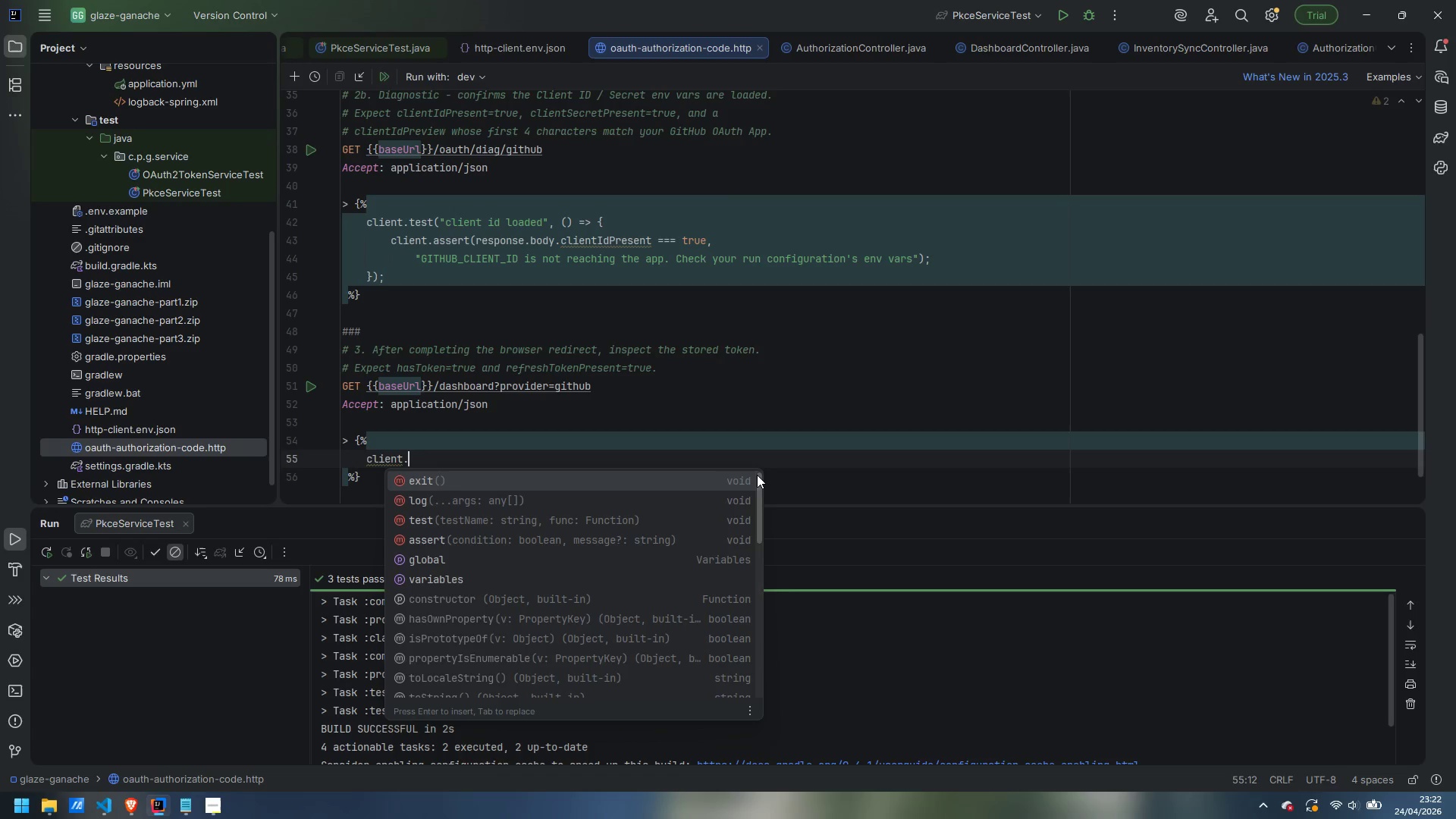 
type(test("token stored)
 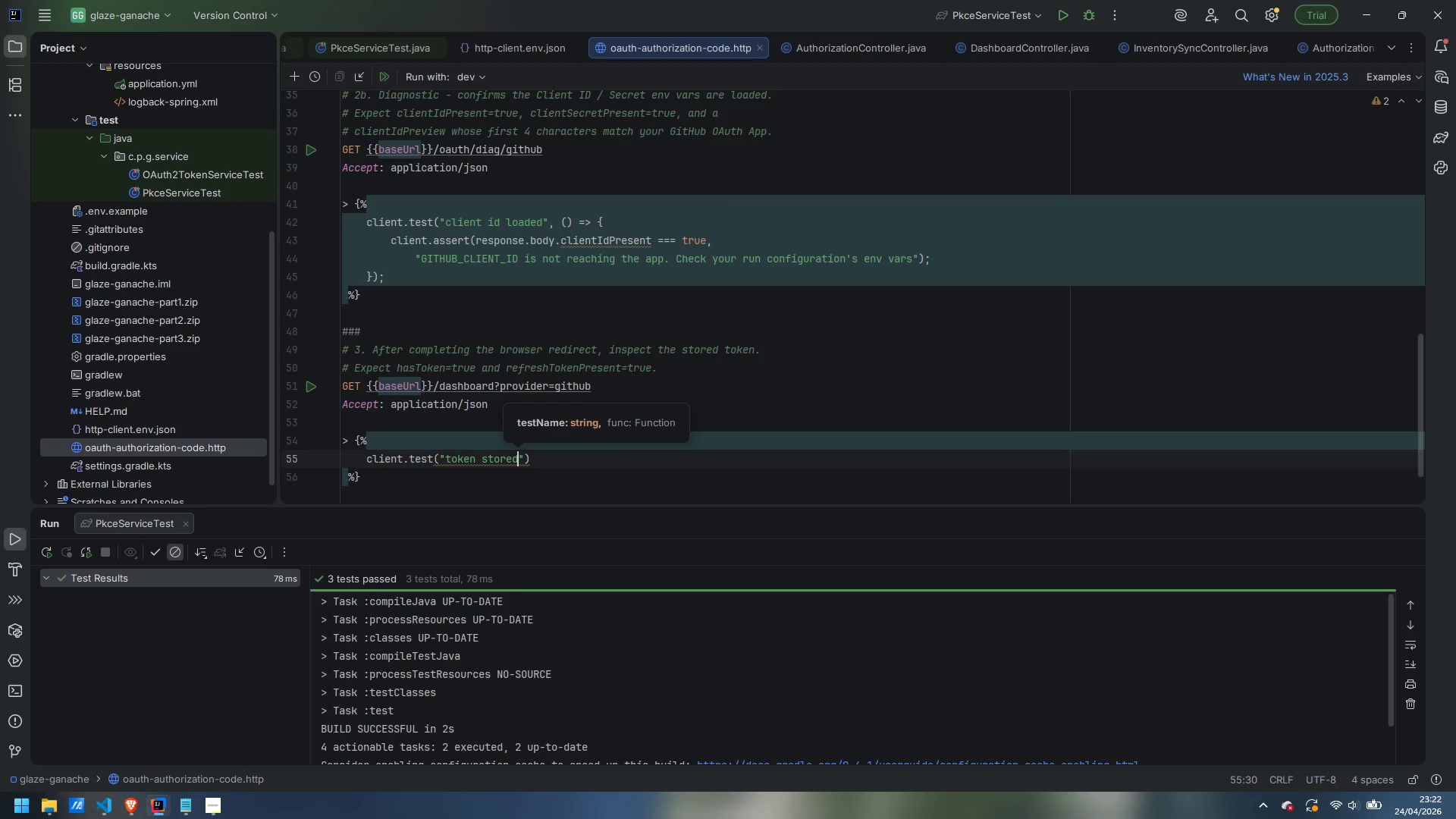 
key(ArrowRight)
 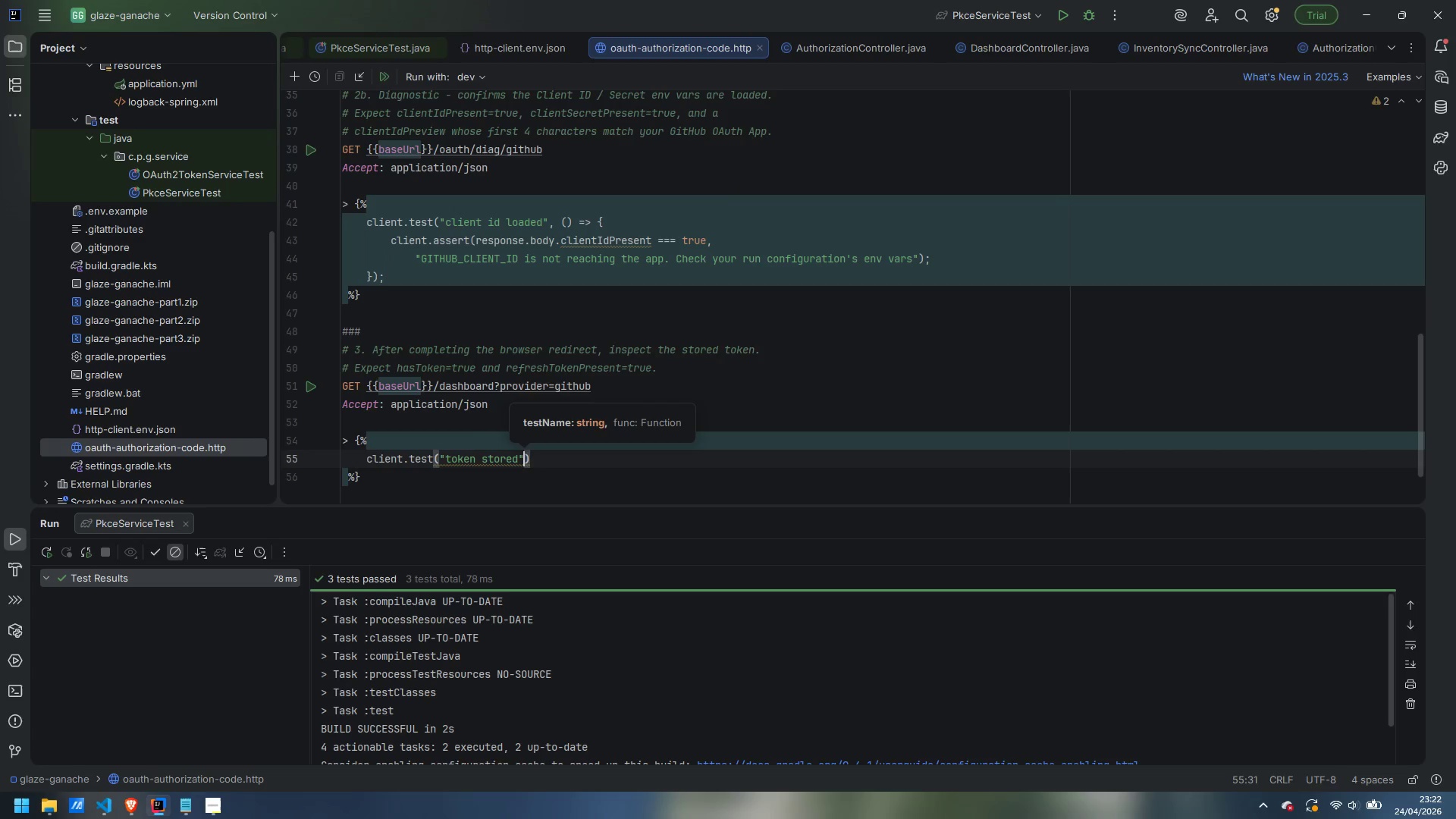 
type(, () => {)
 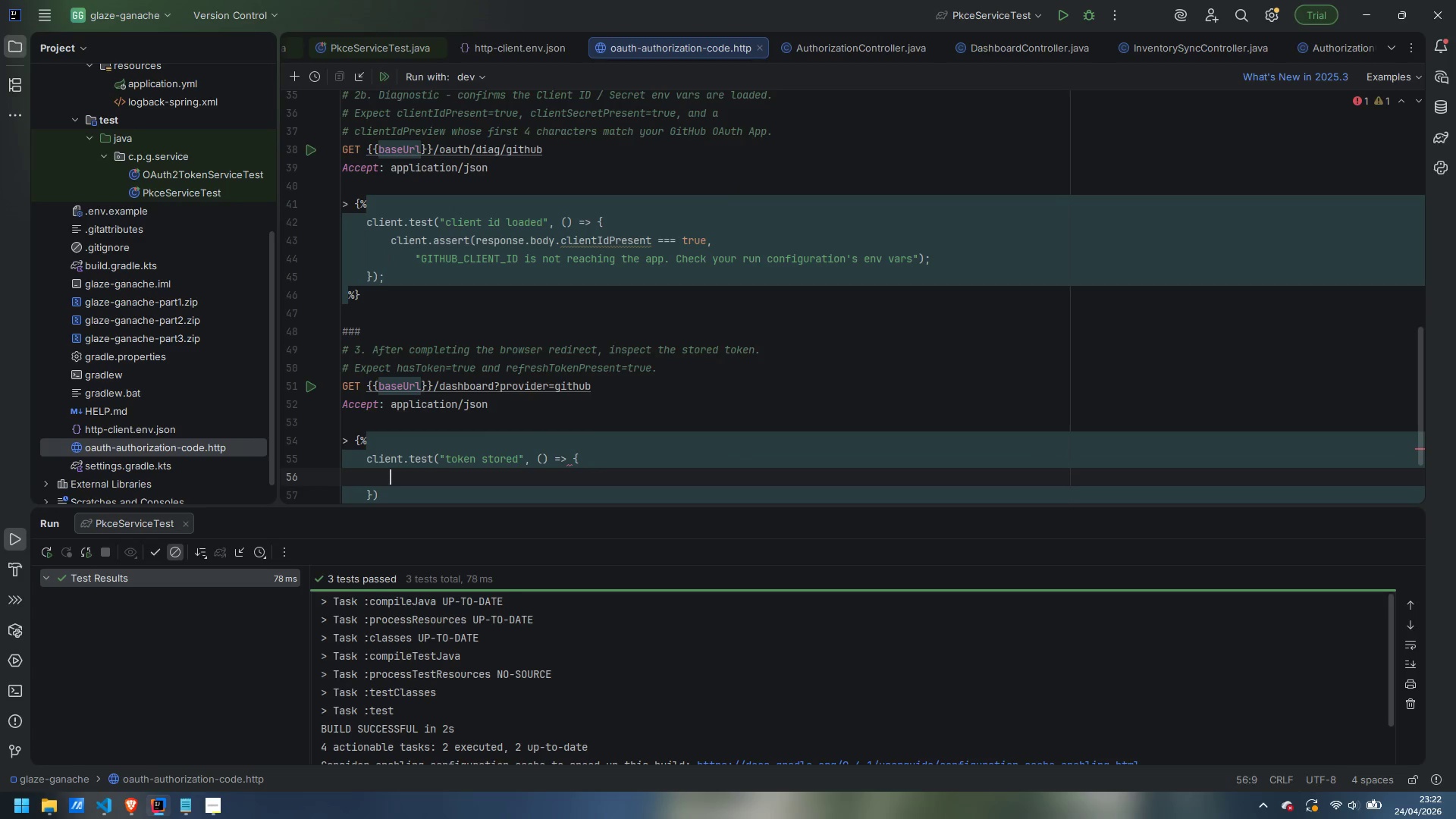 
 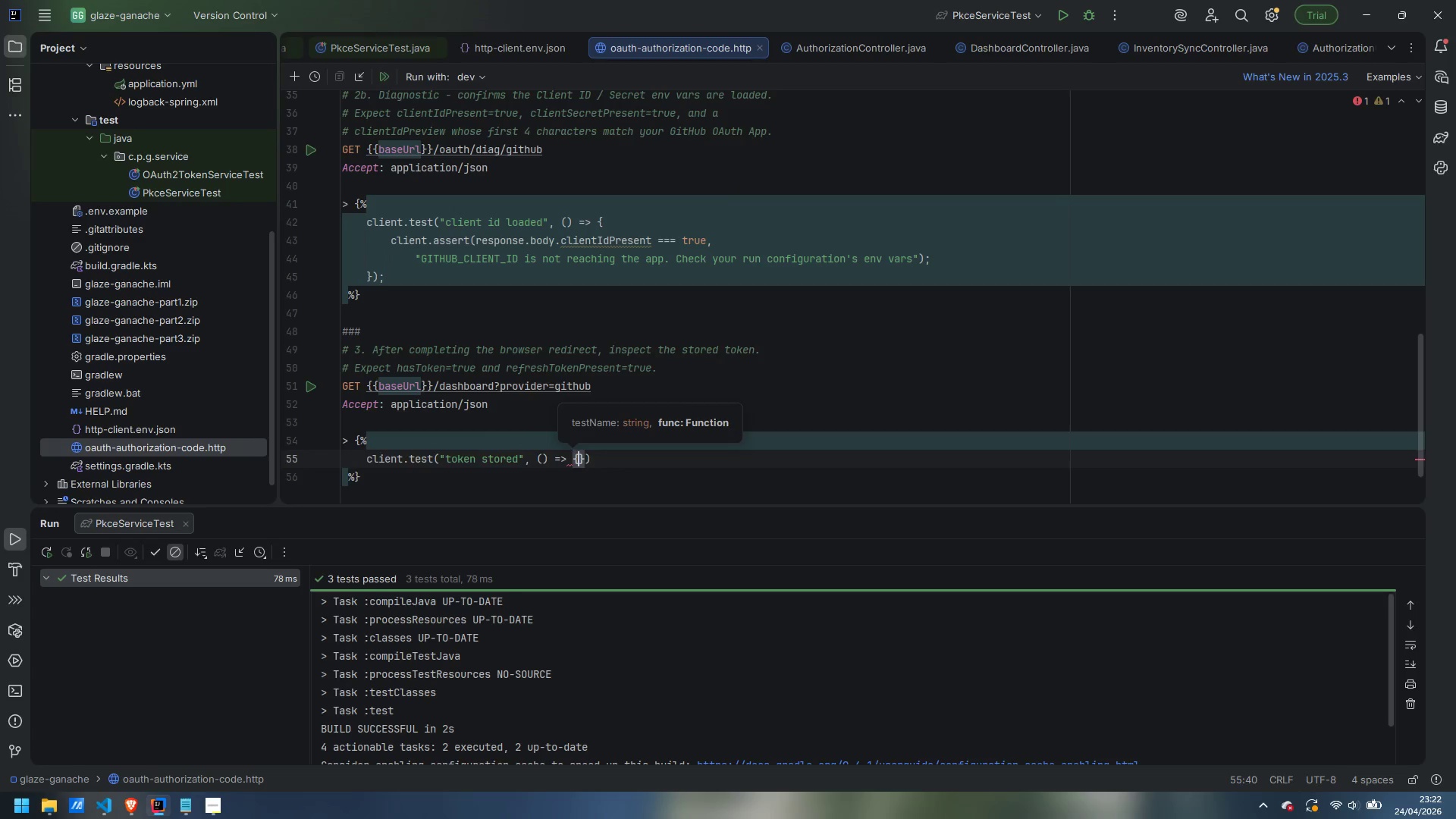 
key(Enter)
 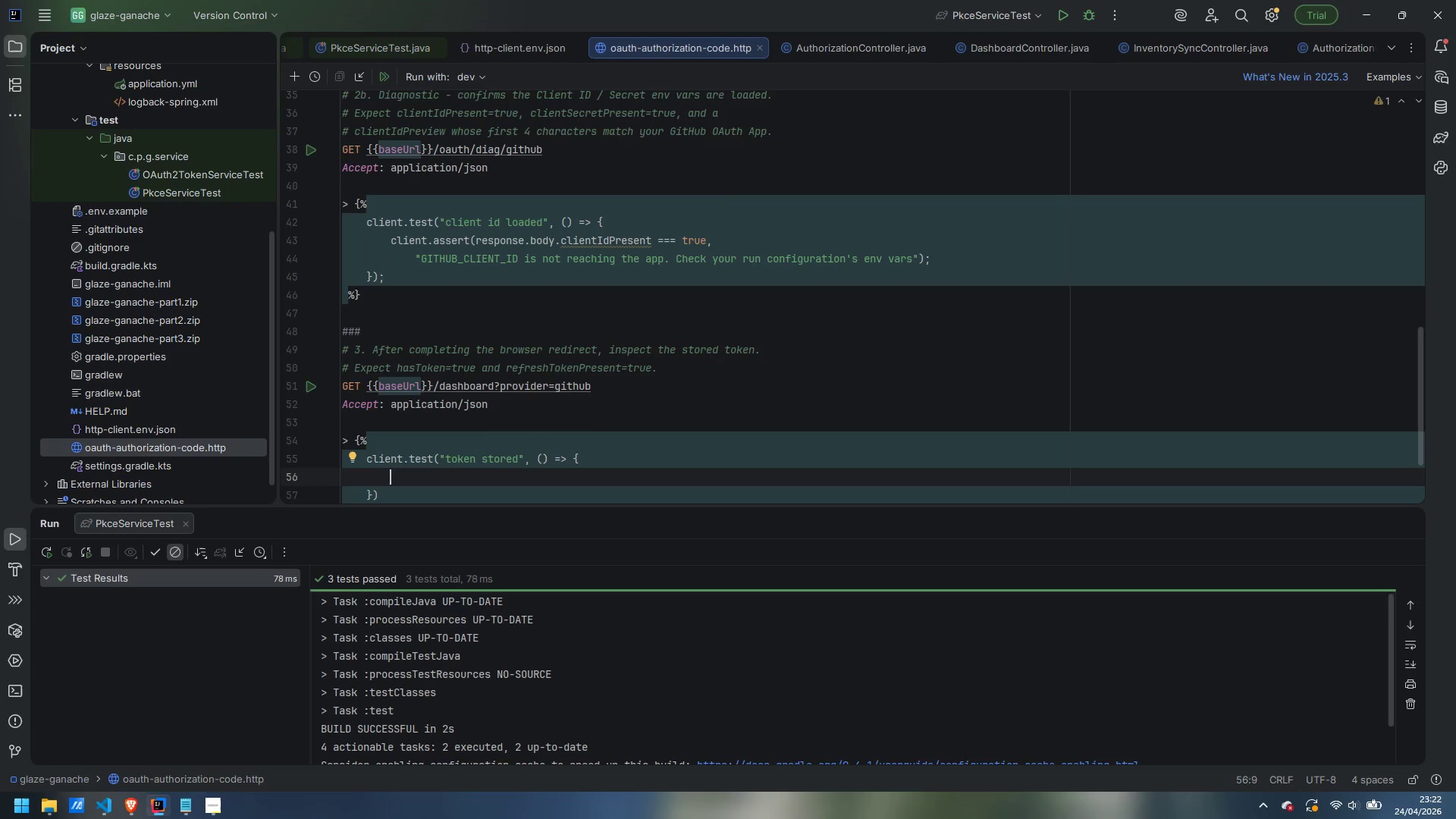 
type(client.assert(response.status === 200, "HJTT)
key(Backspace)
key(Backspace)
key(Backspace)
type(TTP 200)
 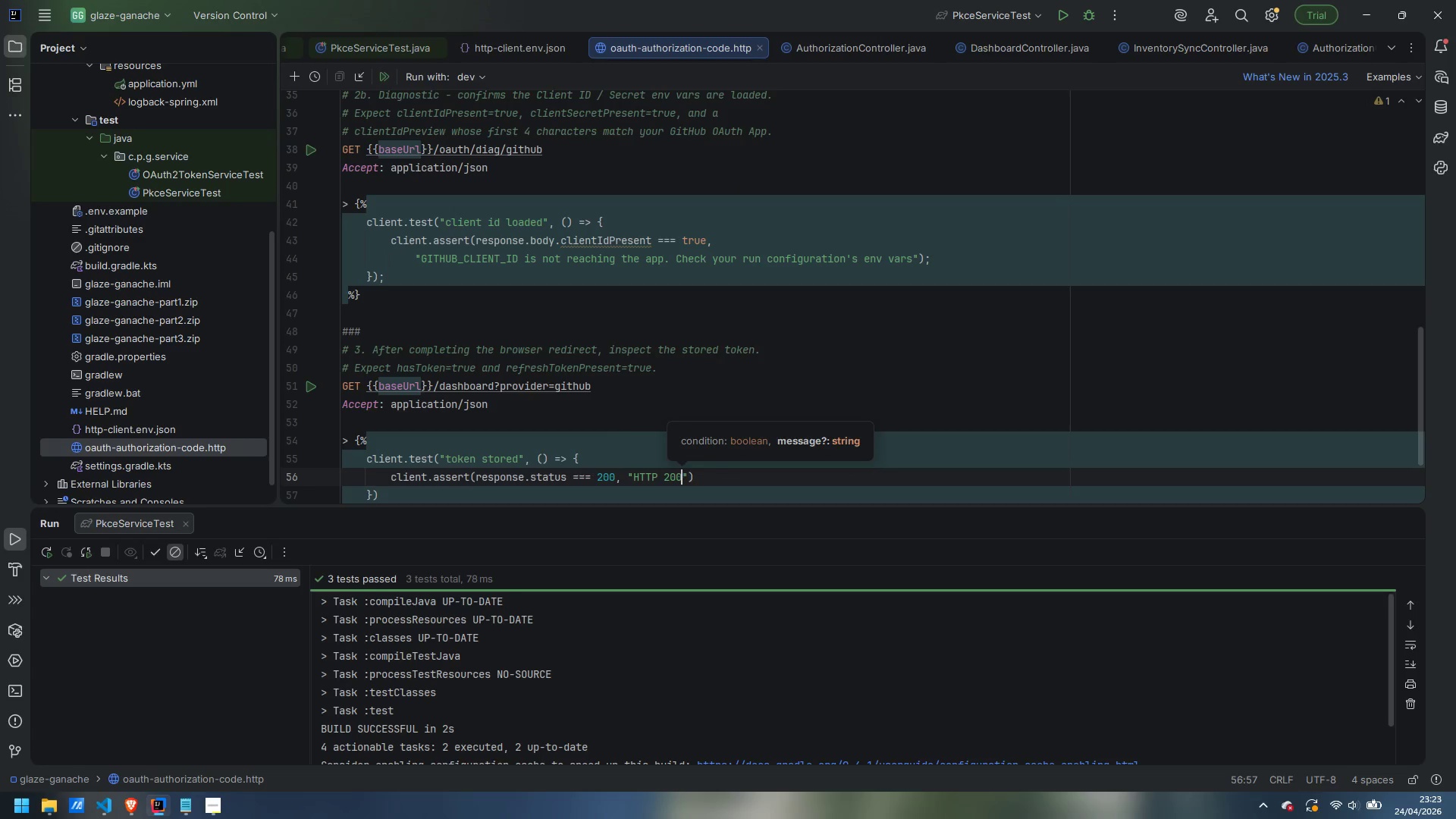 
key(ArrowRight)
 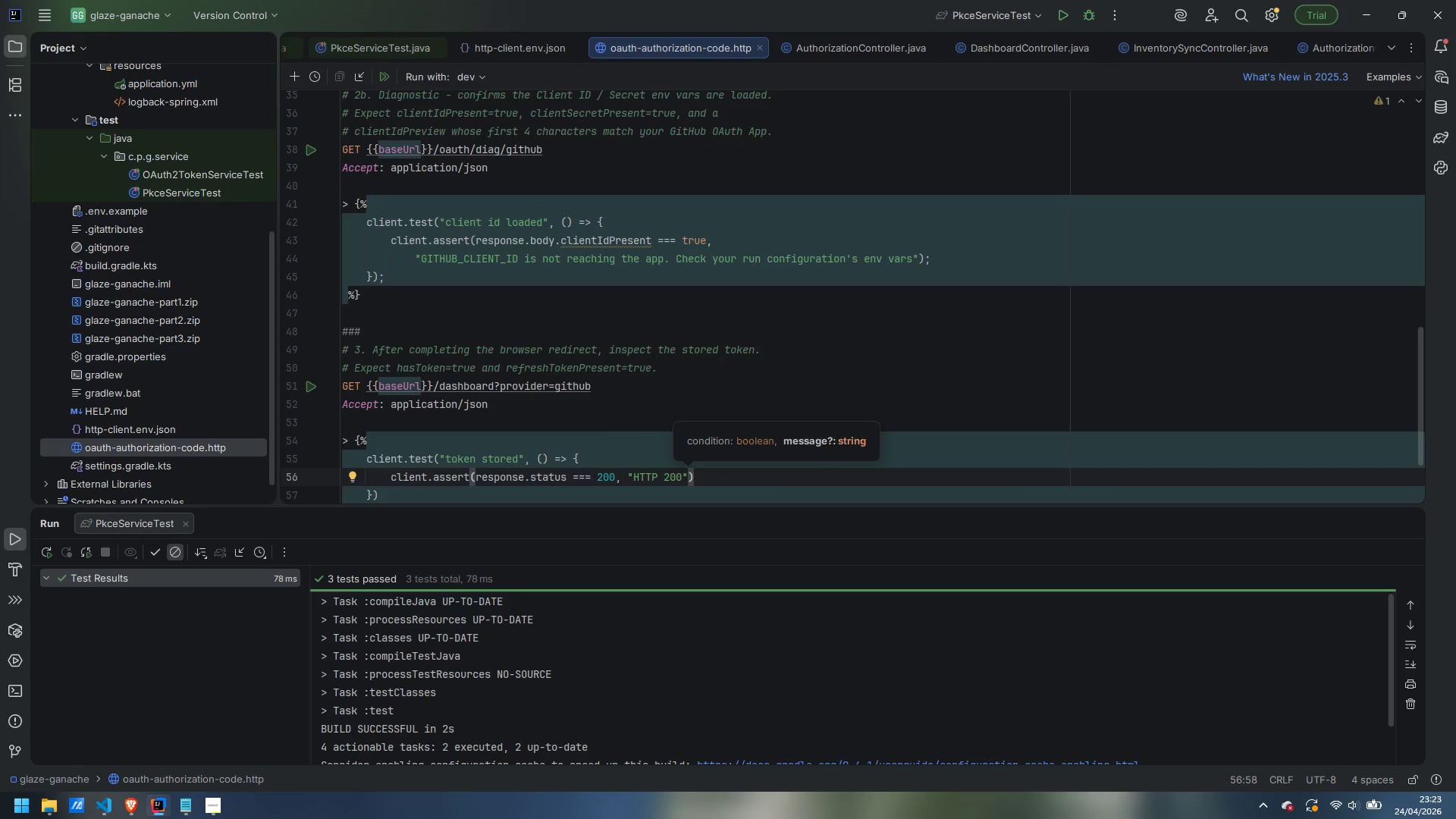 
key(ArrowRight)
 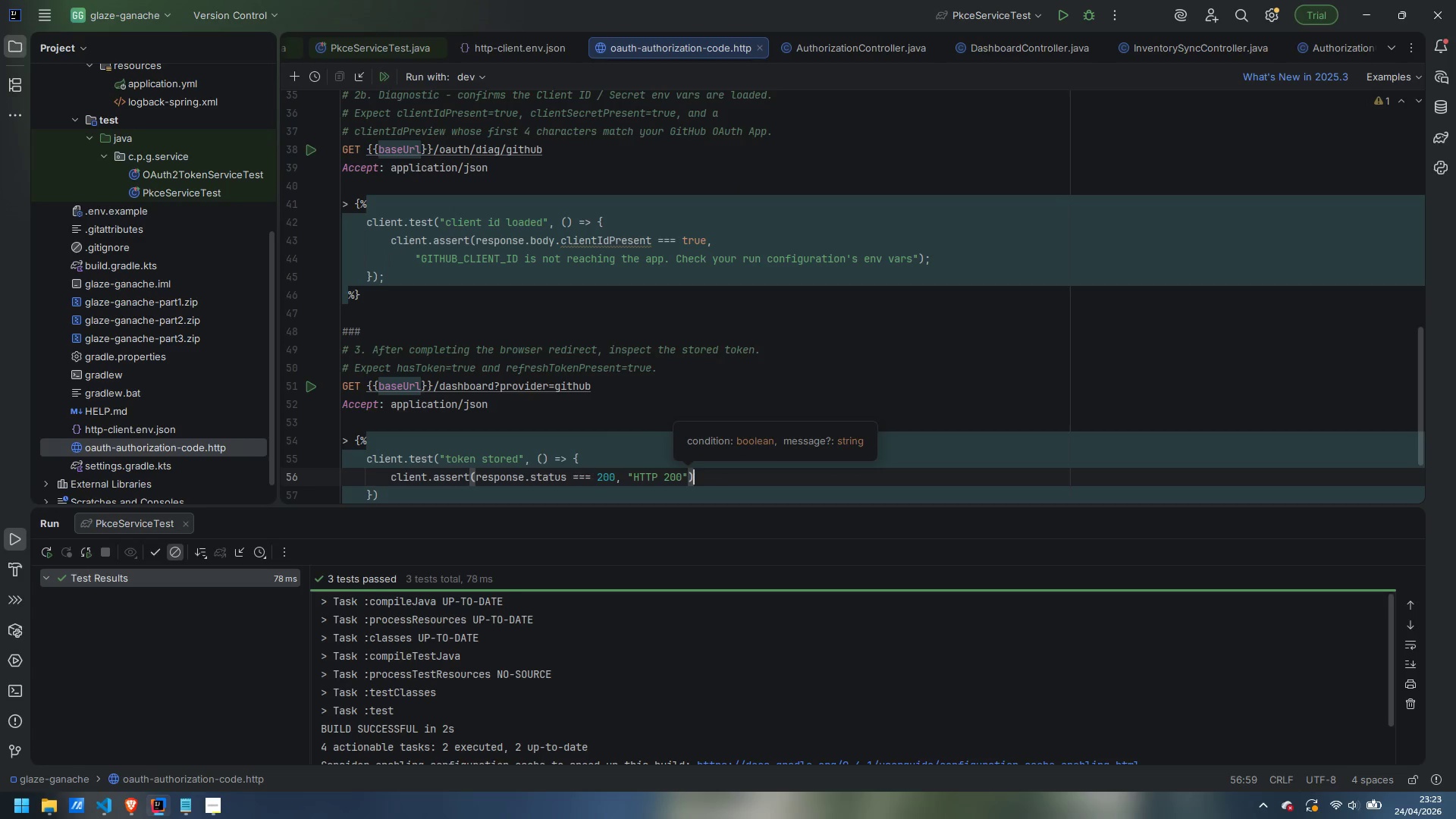 
key(Semicolon)
 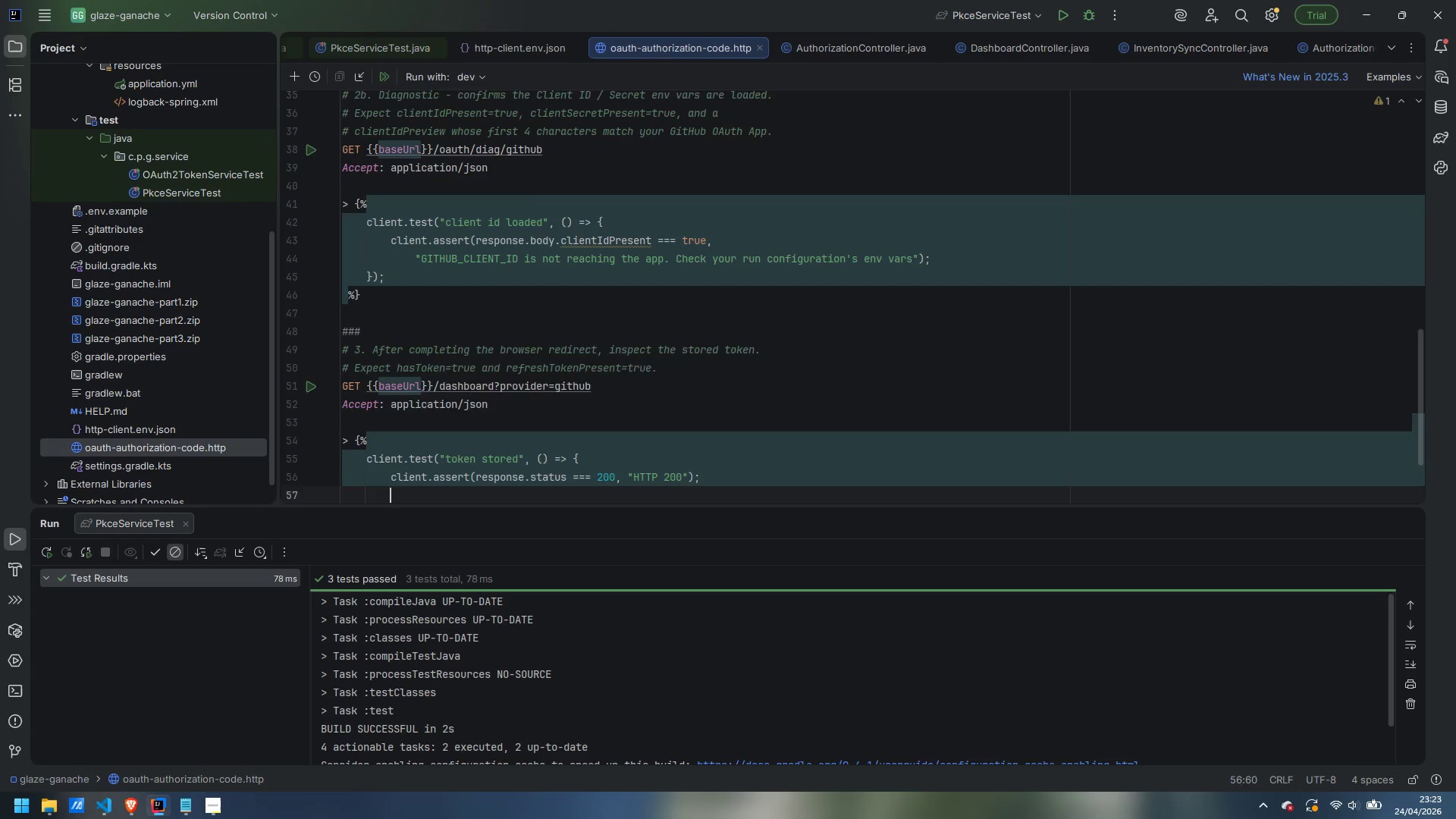 
key(Enter)
 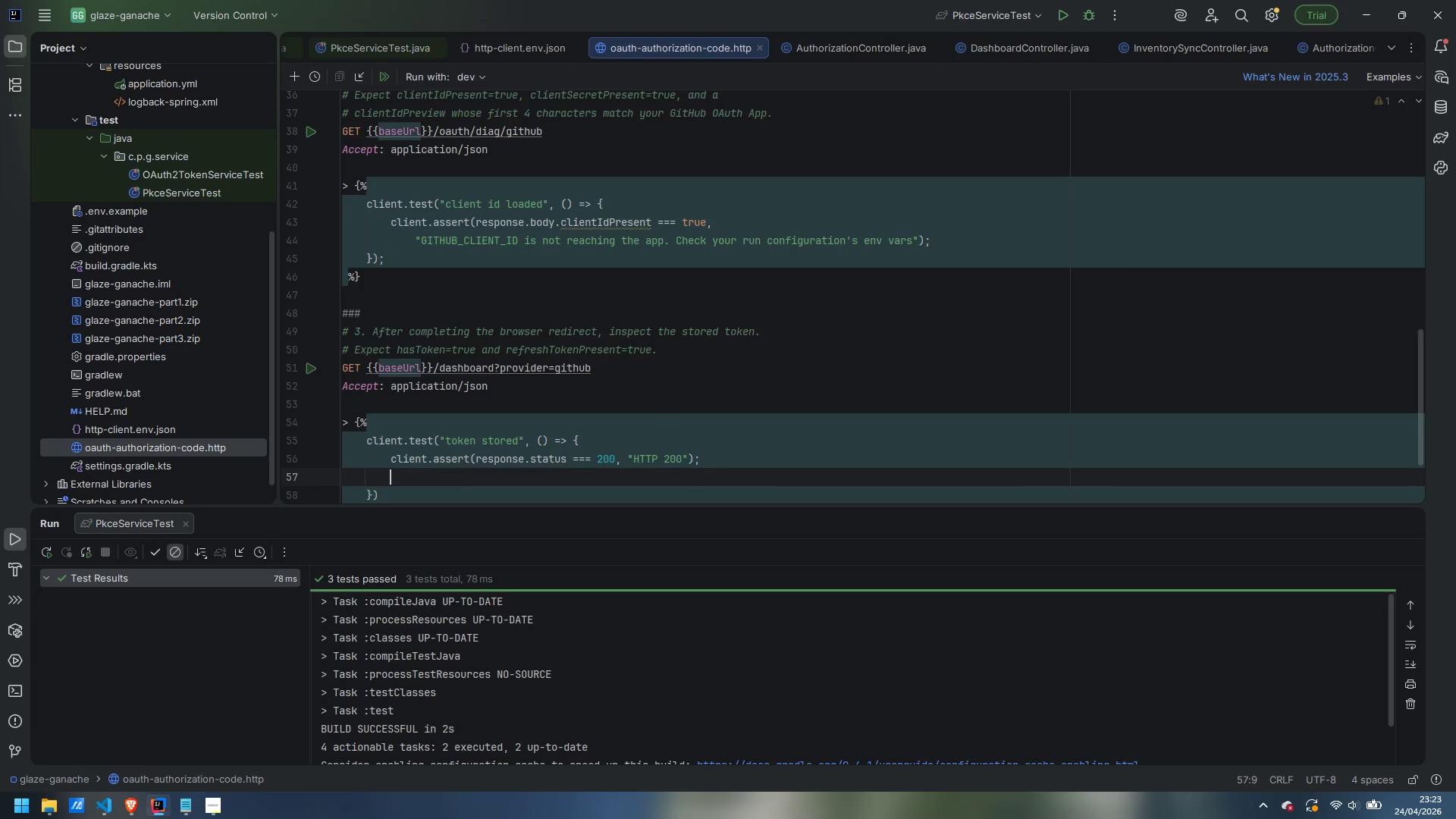 
type(client.assert(response.body.hasToken === true, "expre)
key(Backspace)
key(Backspace)
type(ected a stored tpoke)
 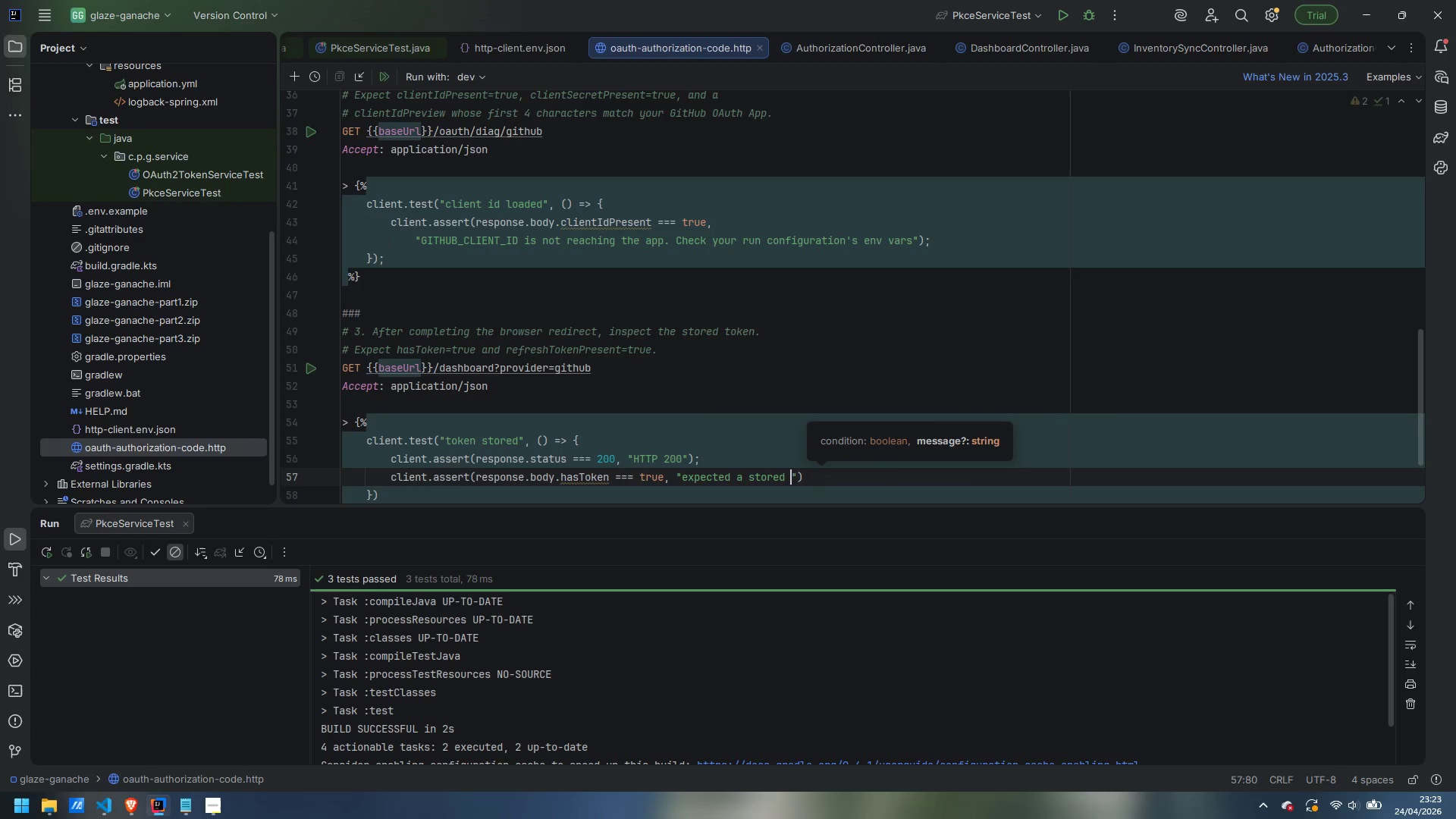 
 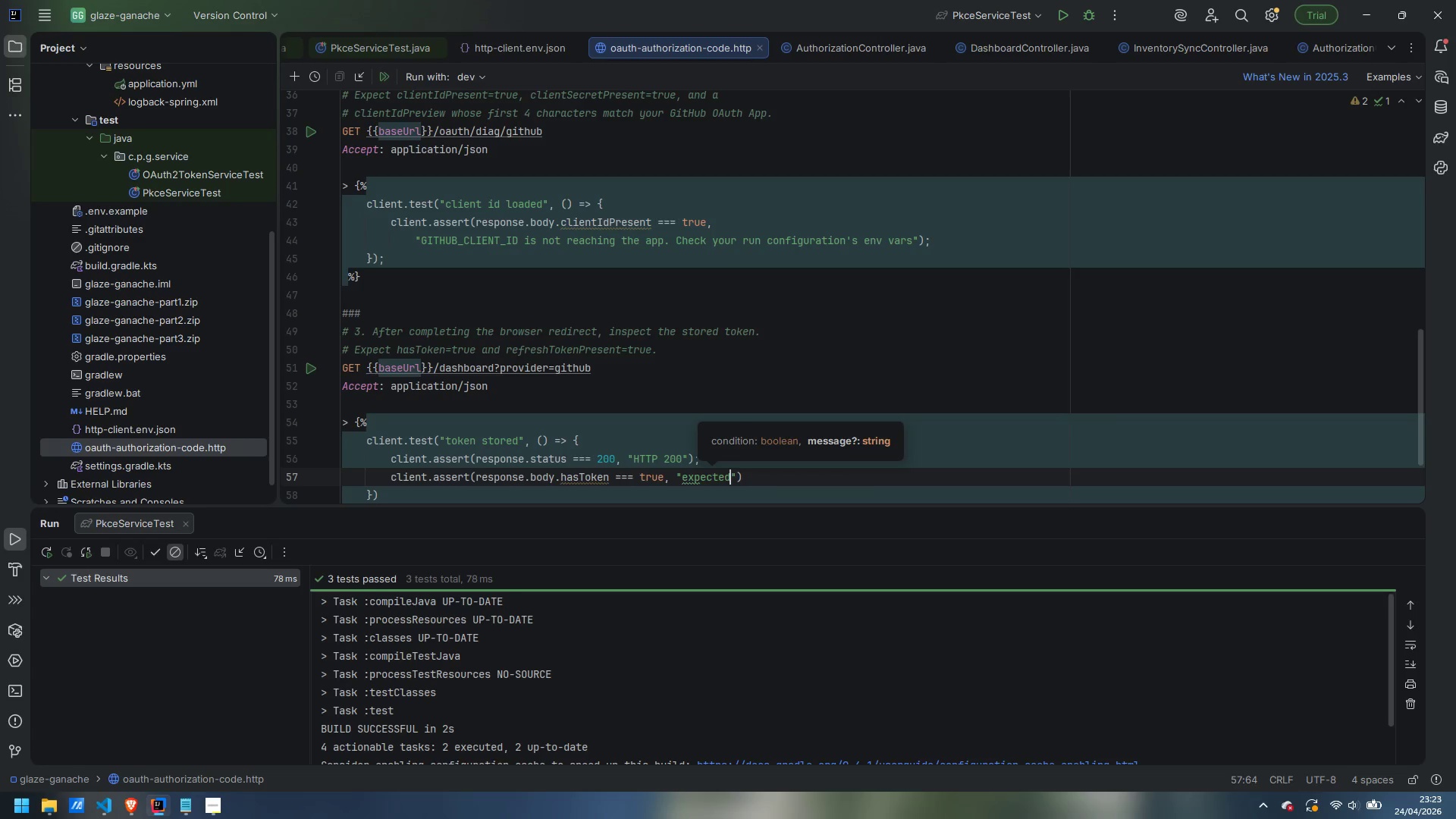 
key(Control+ControlLeft)
 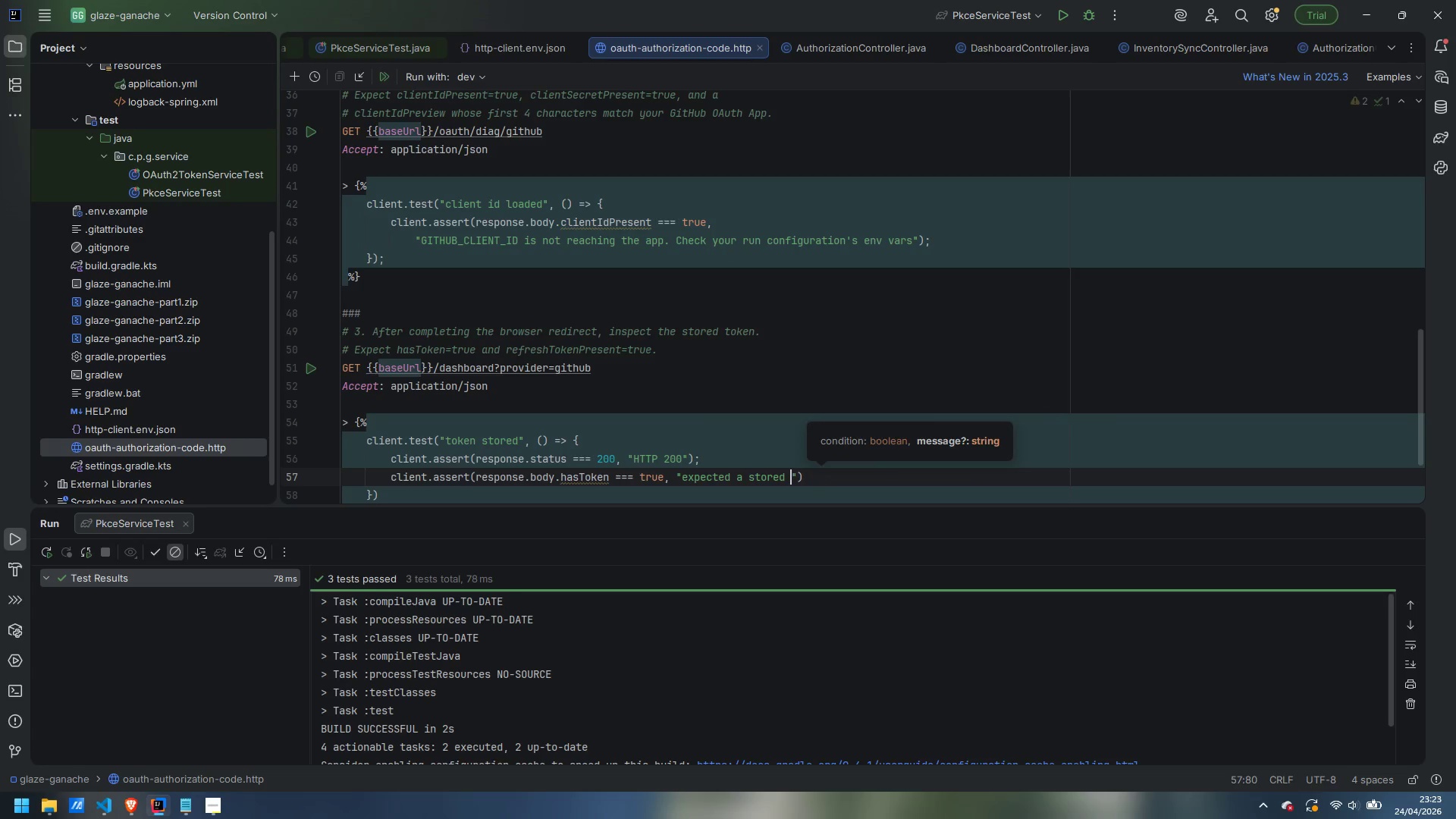 
key(Control+Backspace)
 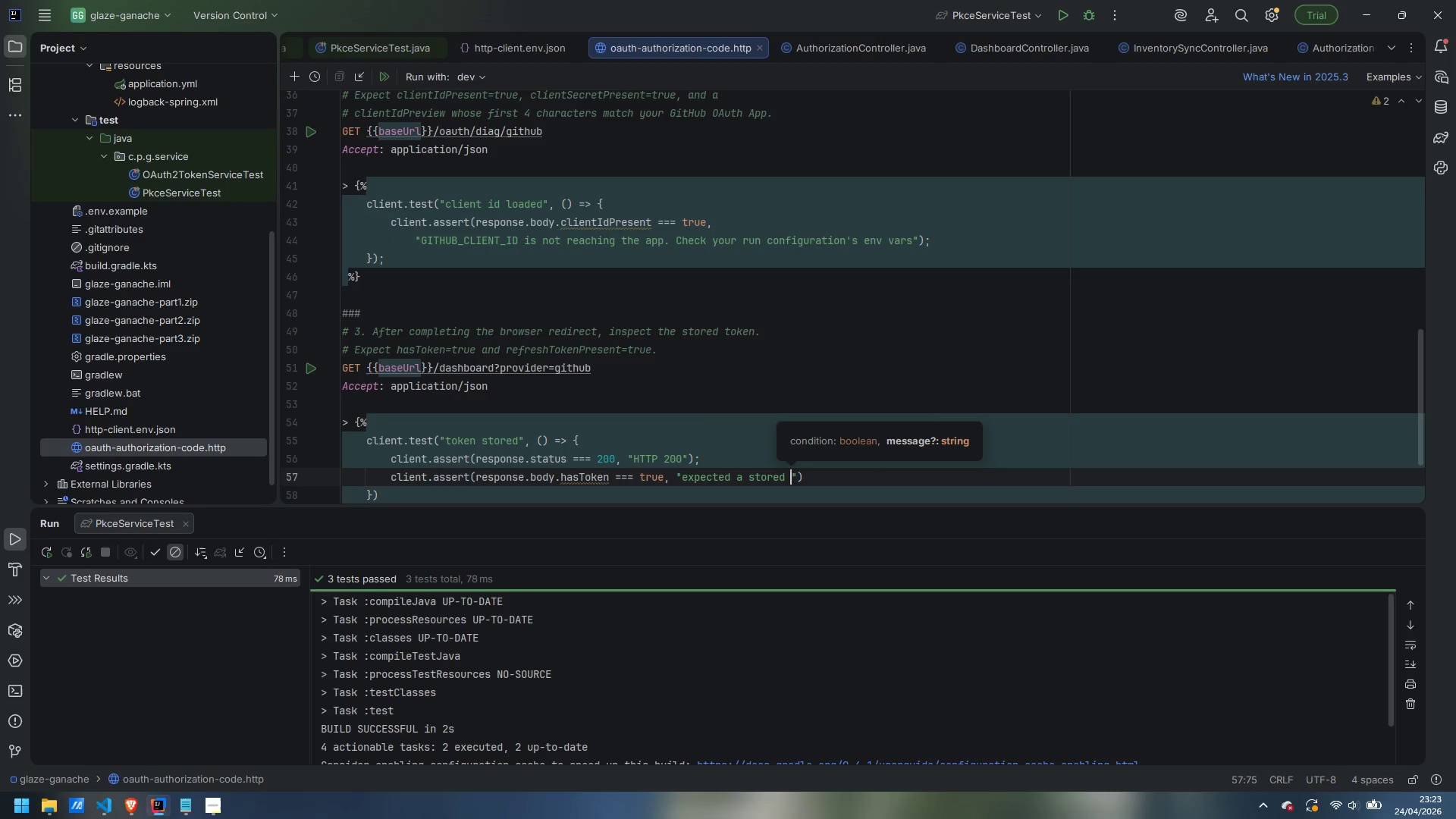 
type(token)
 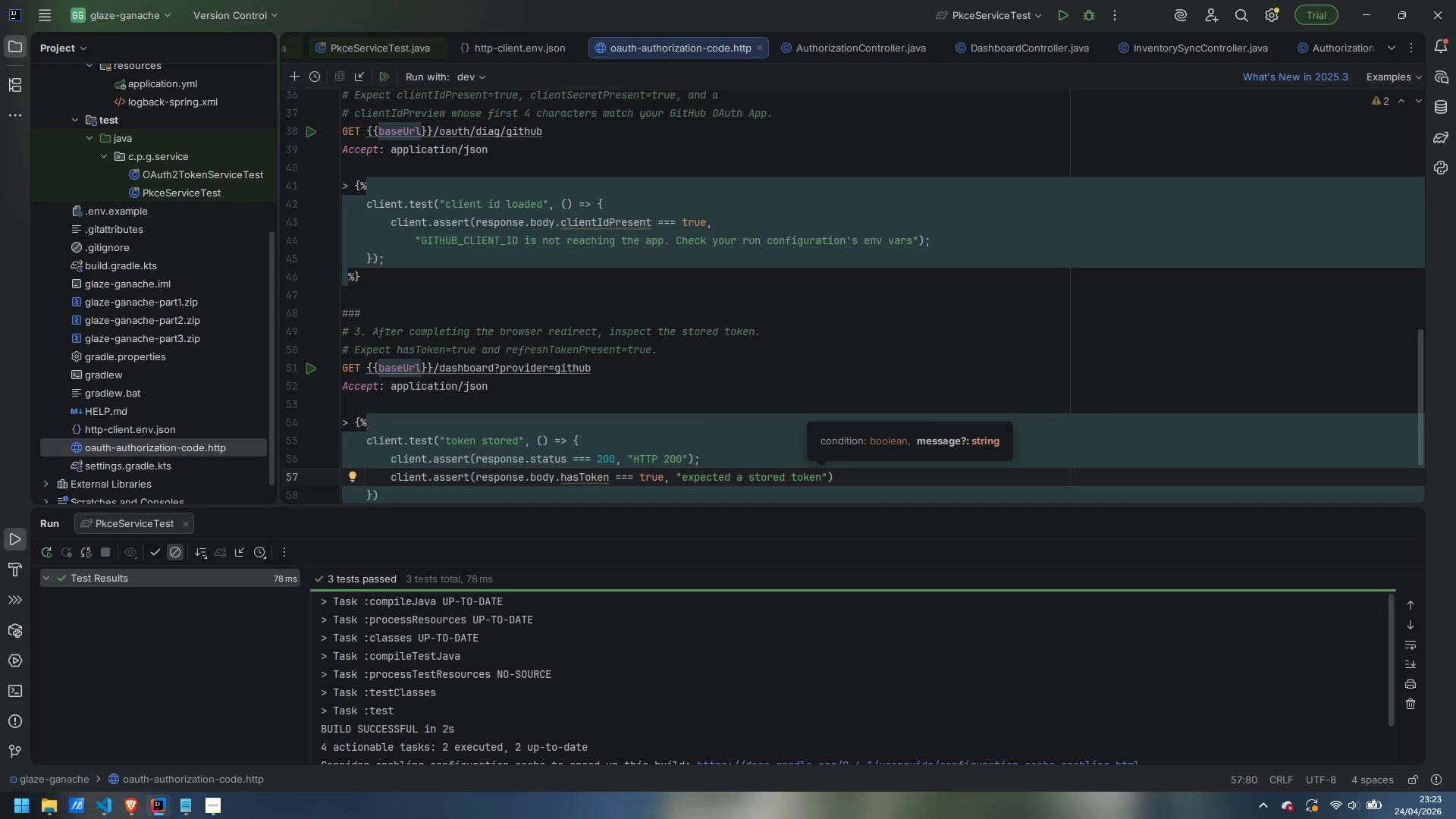 
key(ArrowRight)
 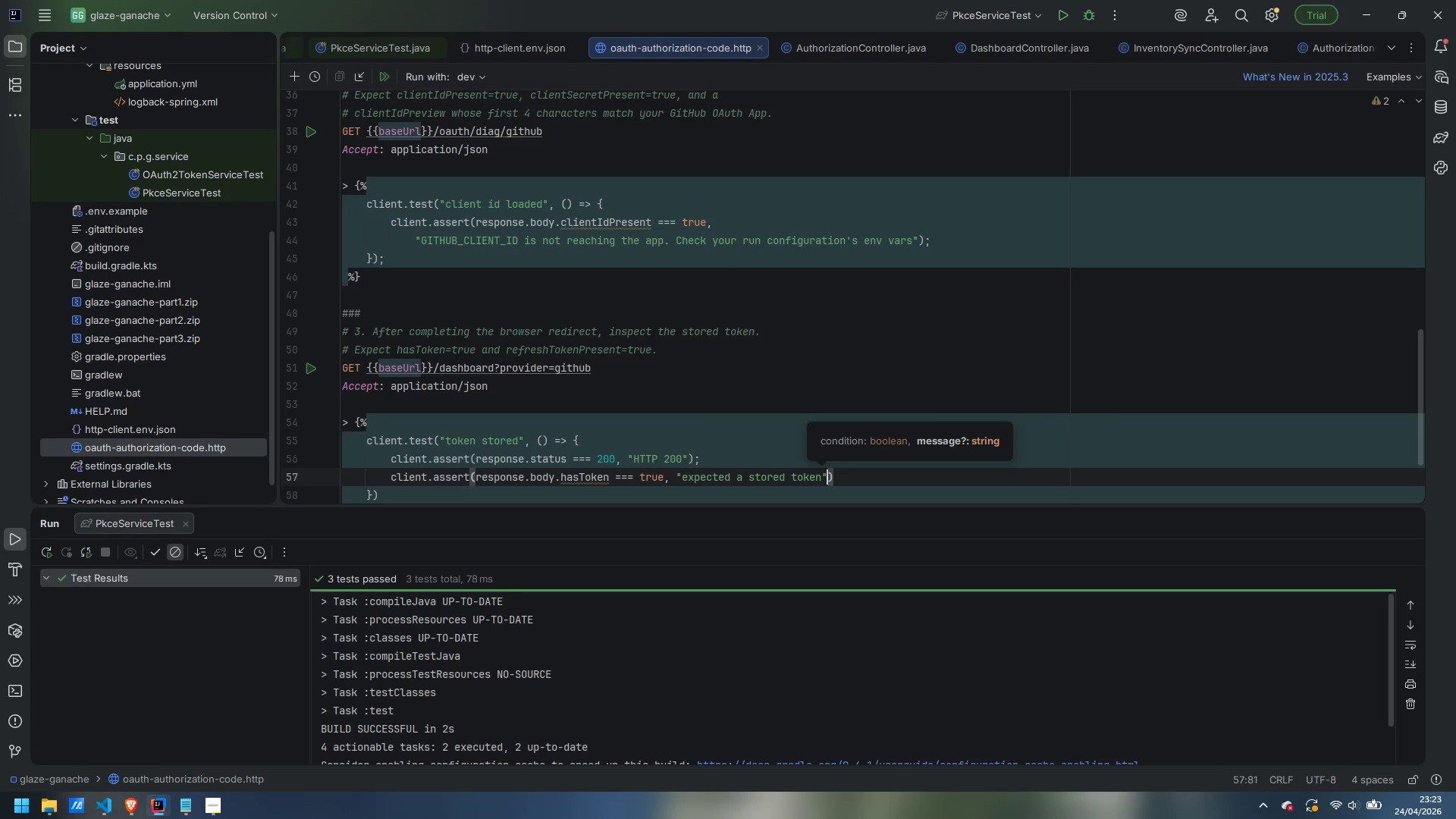 
key(ArrowRight)
 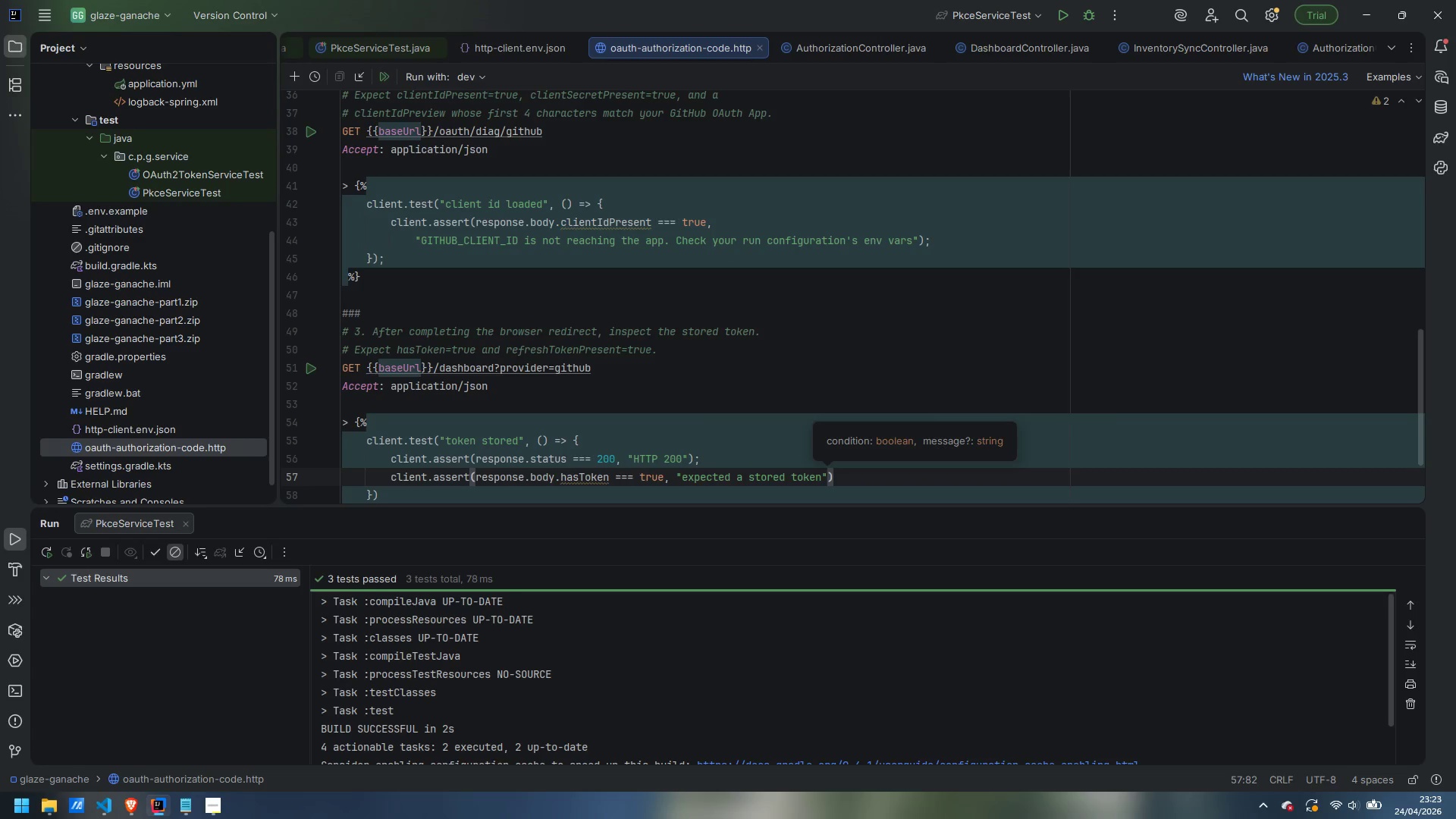 
key(Semicolon)
 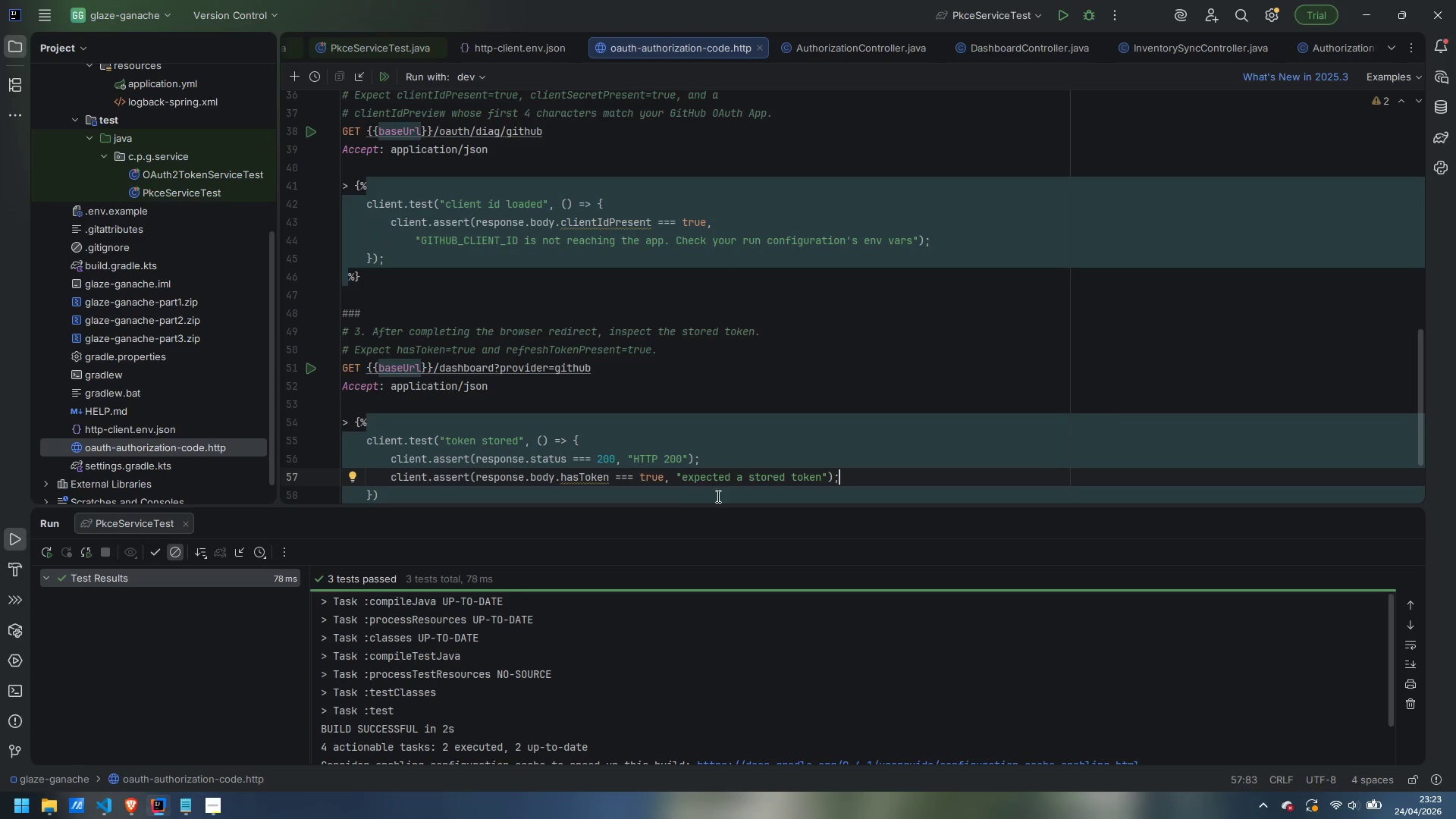 
scroll: coordinate [416, 431], scroll_direction: down, amount: 2.0
 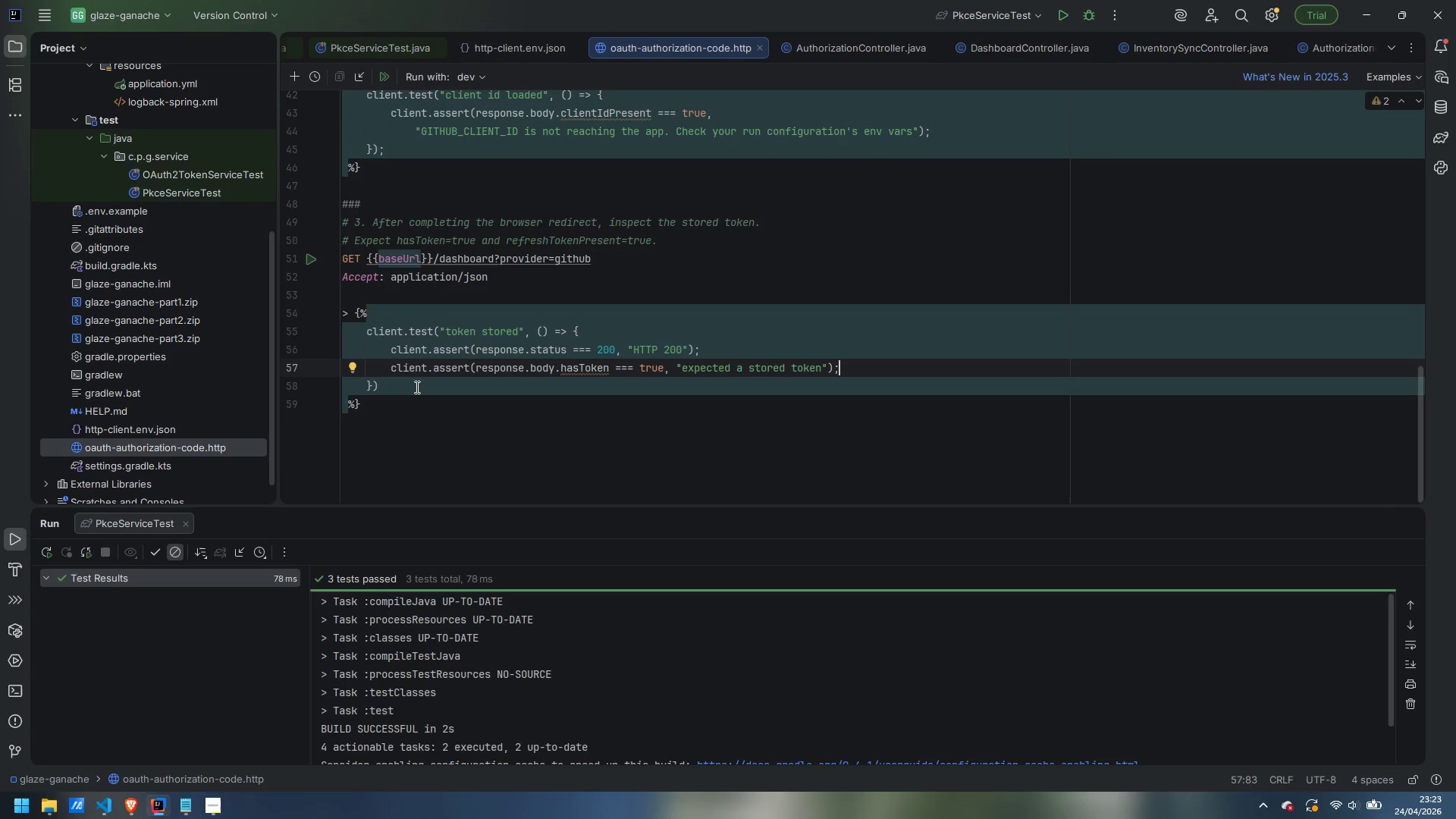 
left_click([416, 384])
 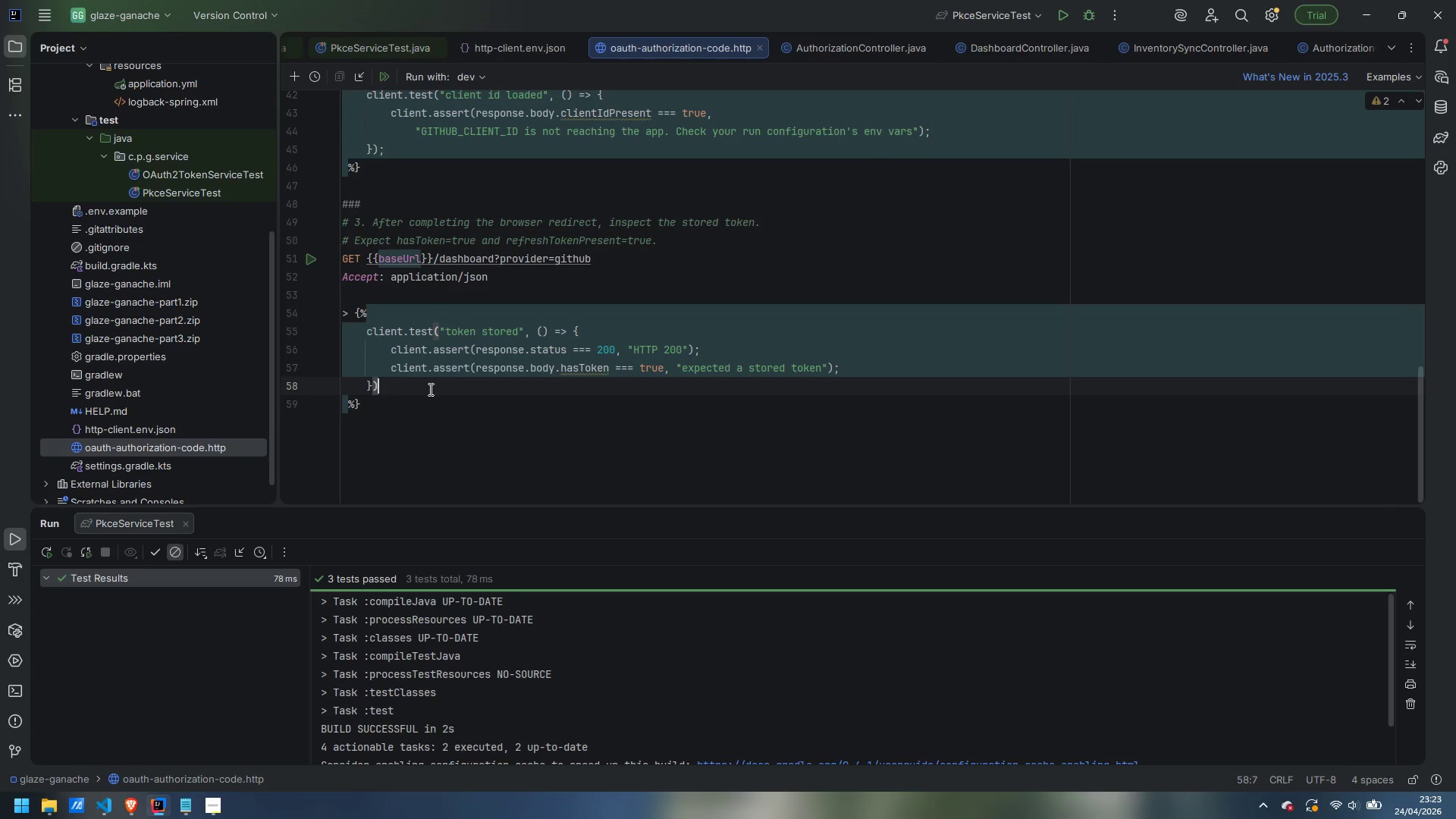 
key(Semicolon)
 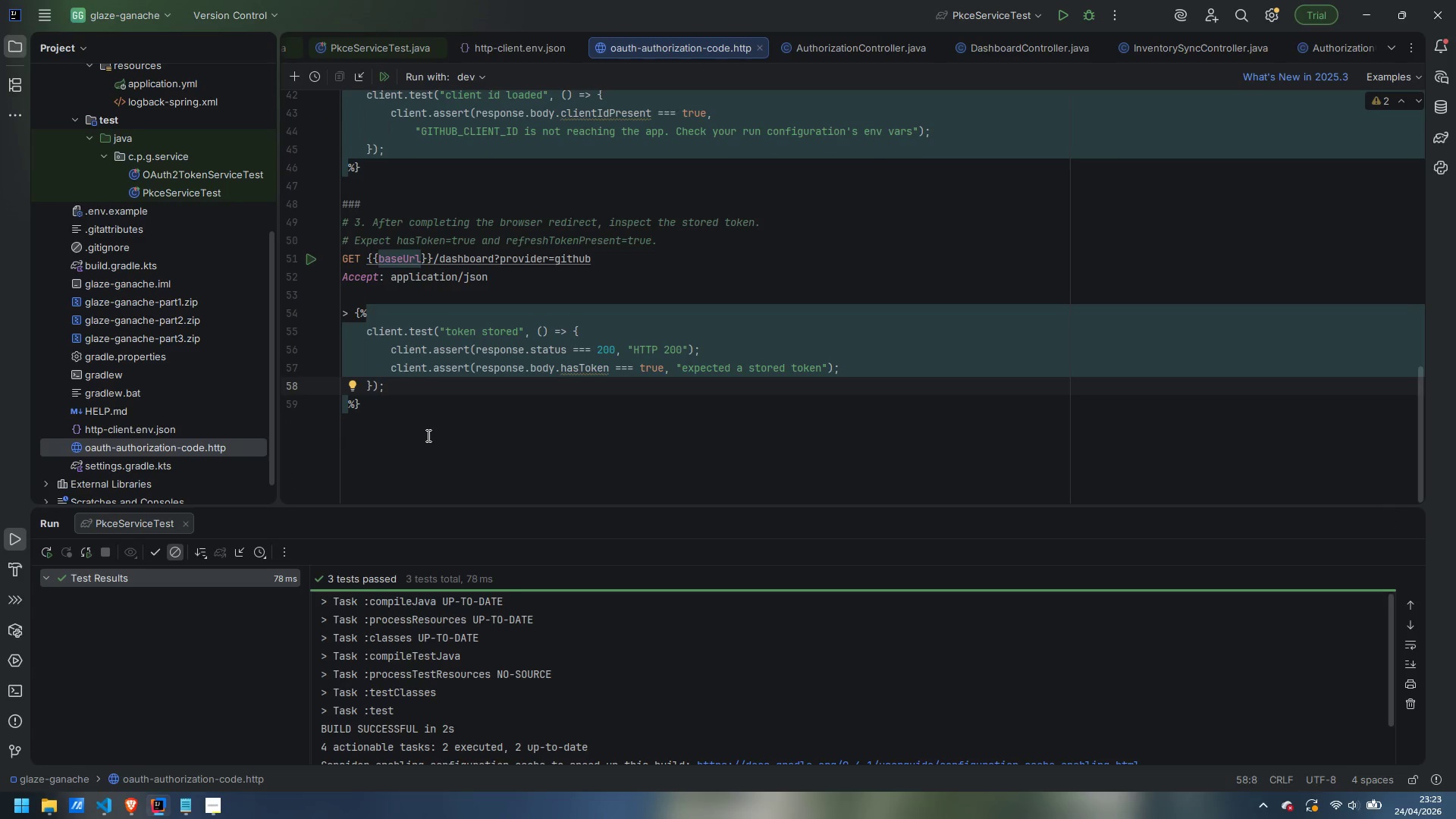 
wait(7.14)
 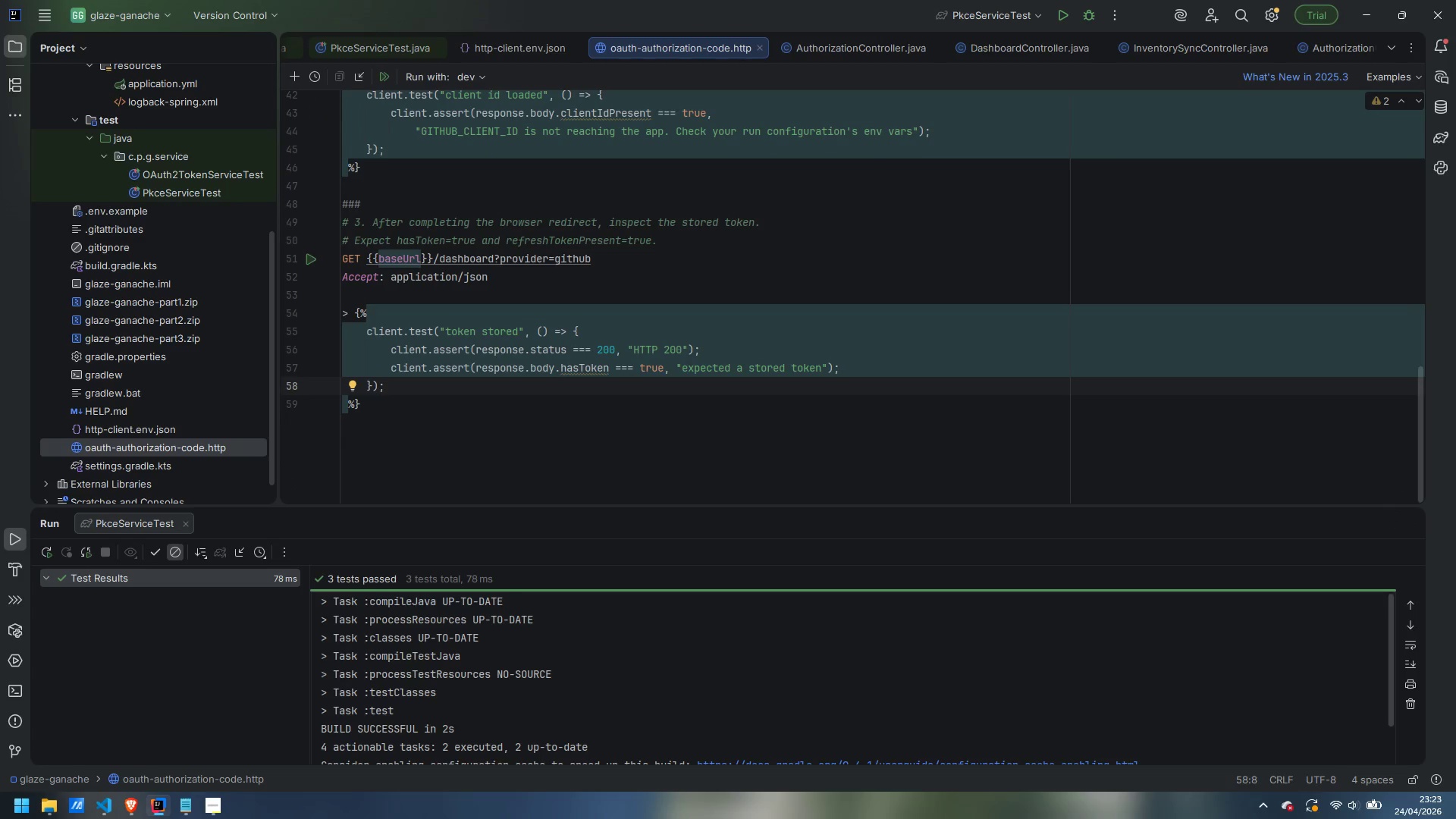 
scroll: coordinate [93, 306], scroll_direction: up, amount: 11.0
 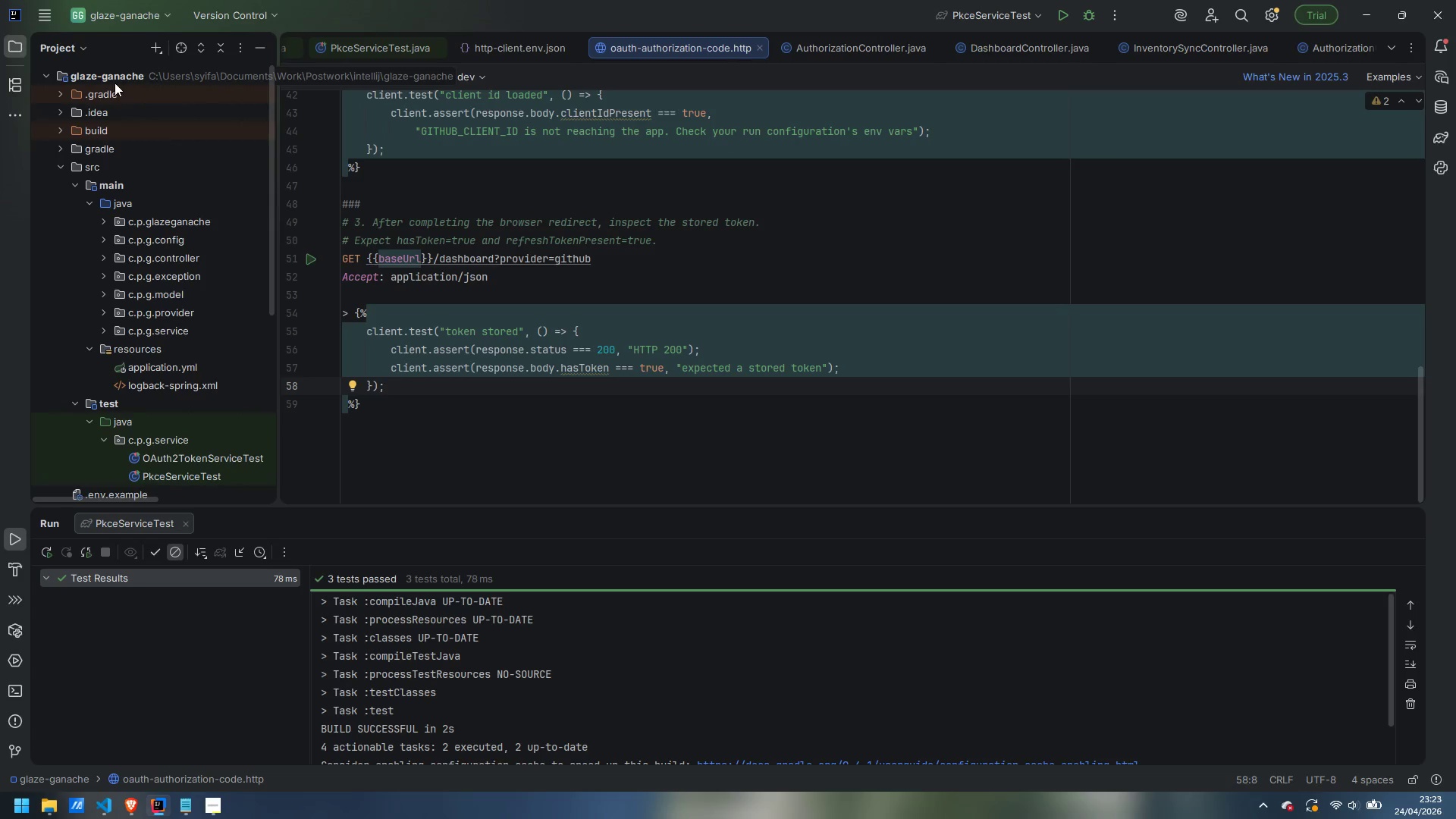 
right_click([104, 67])
 